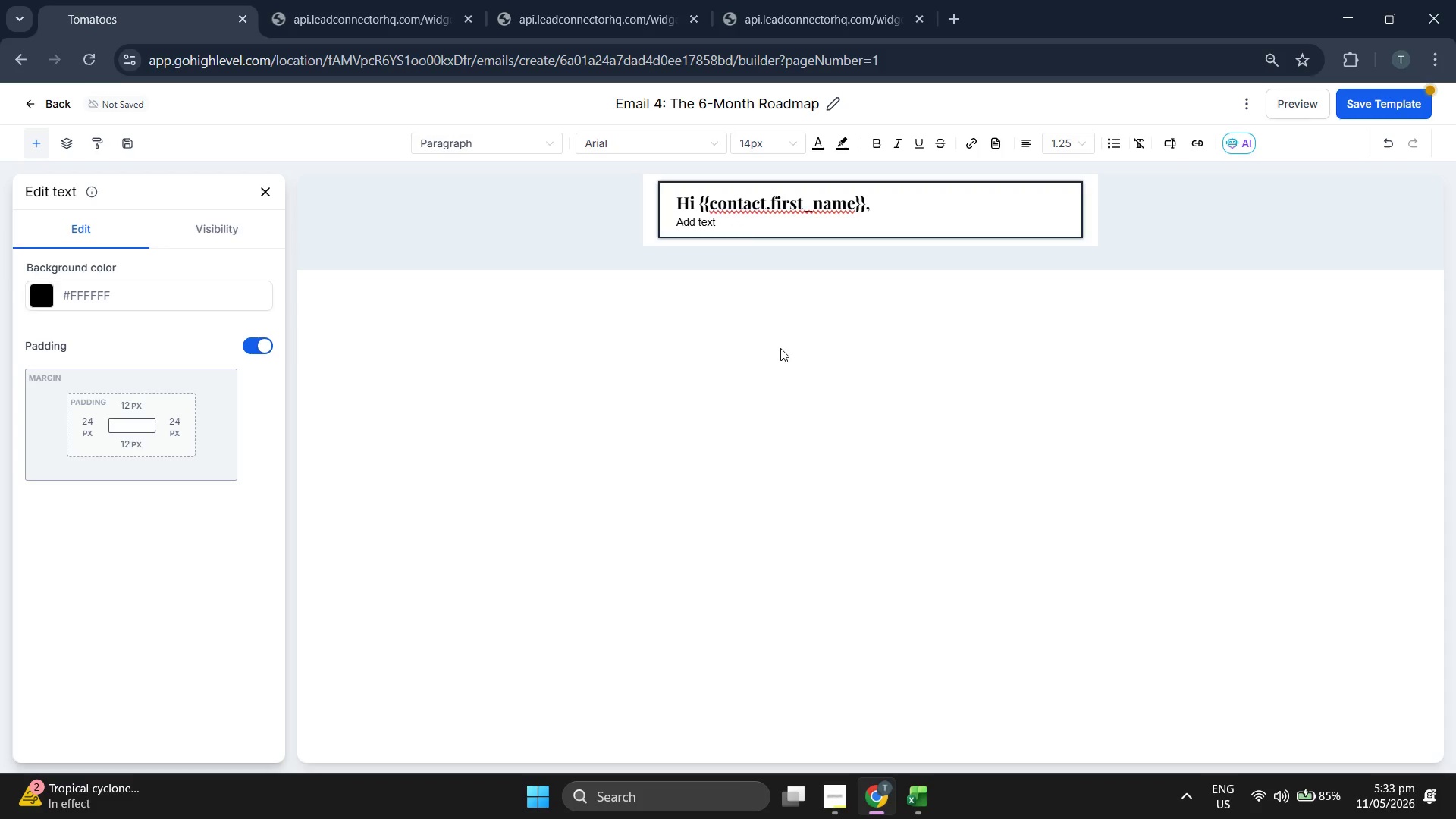 
key(Backspace)
 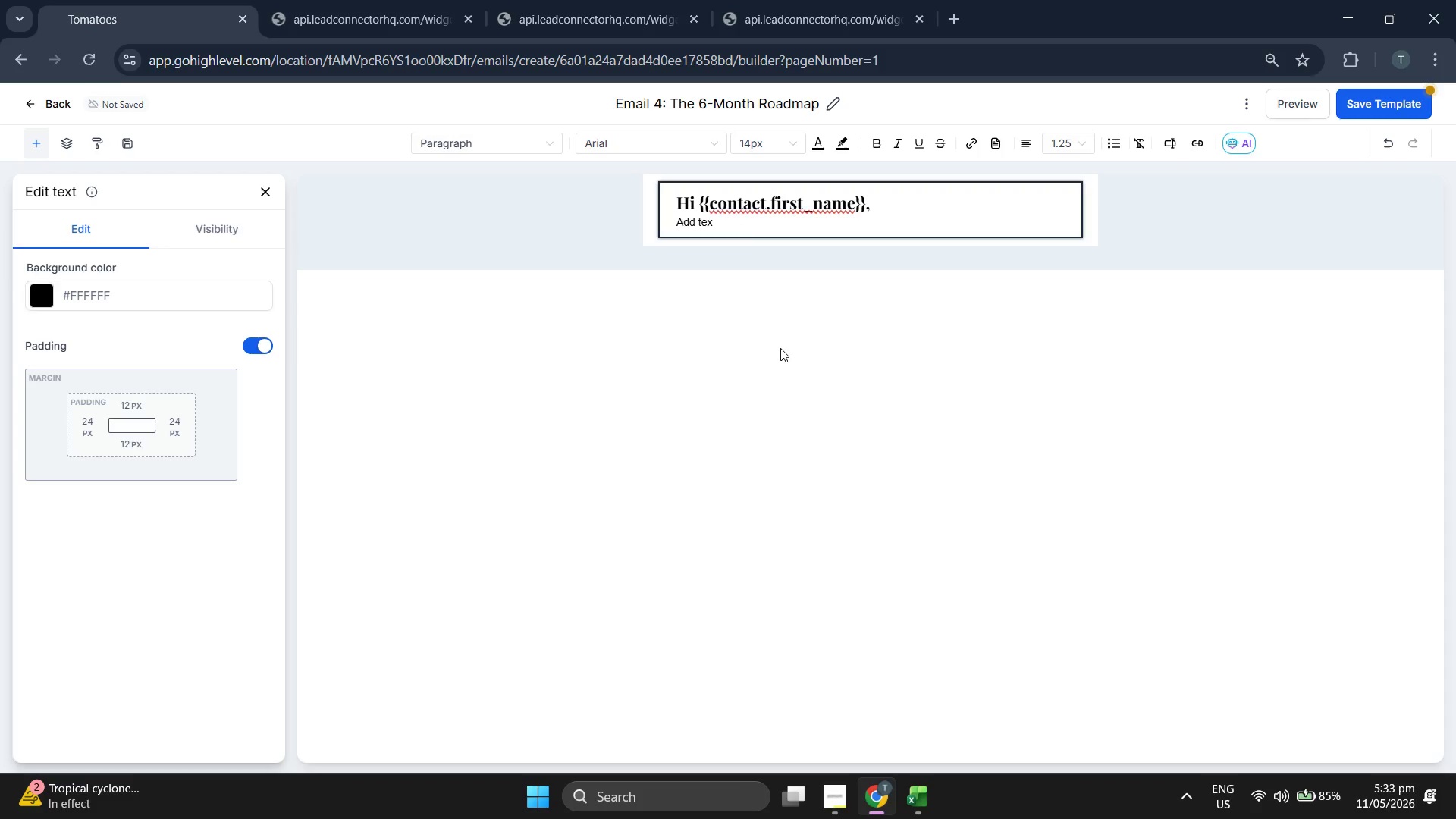 
key(Backspace)
 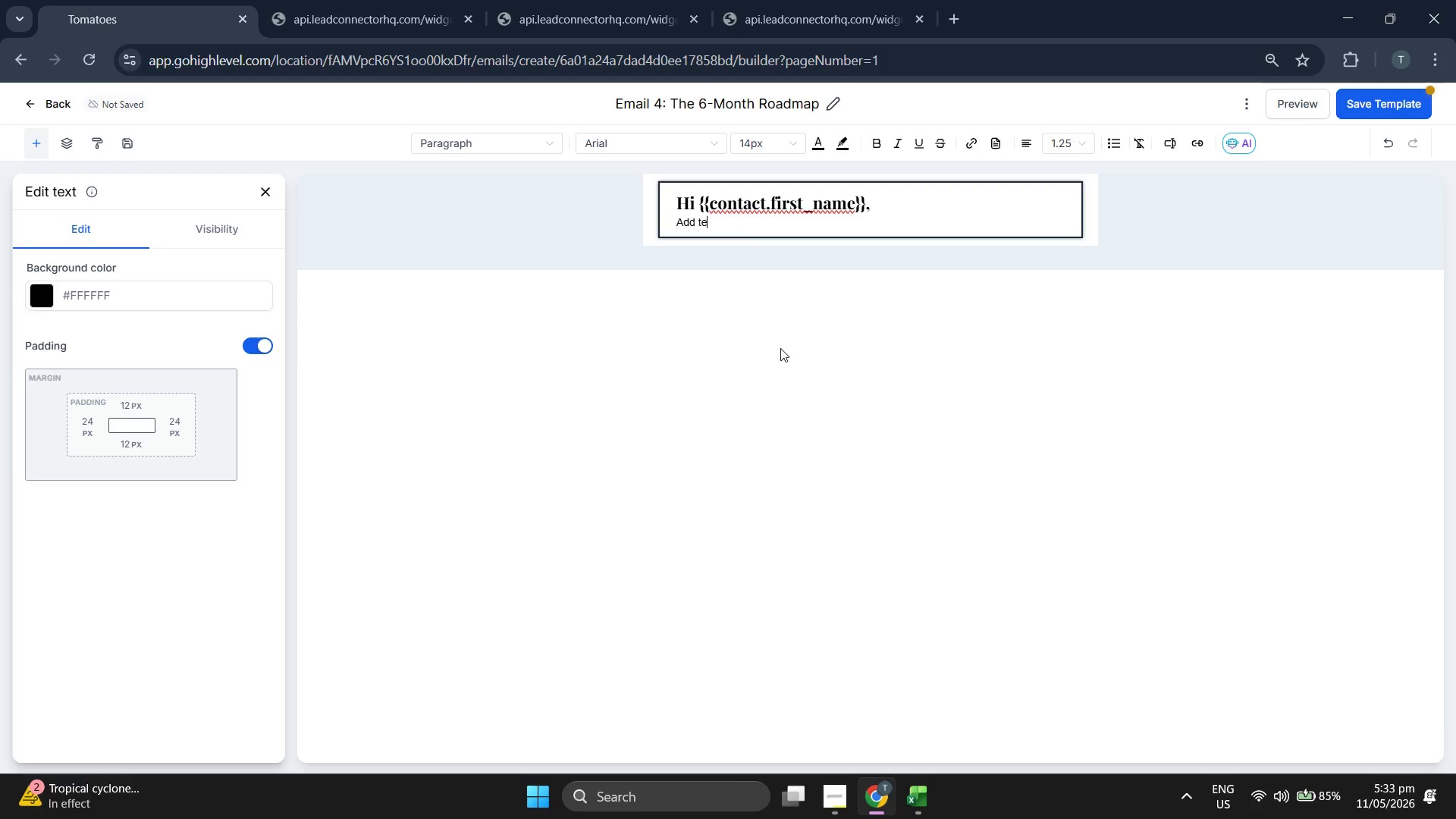 
key(Backspace)
 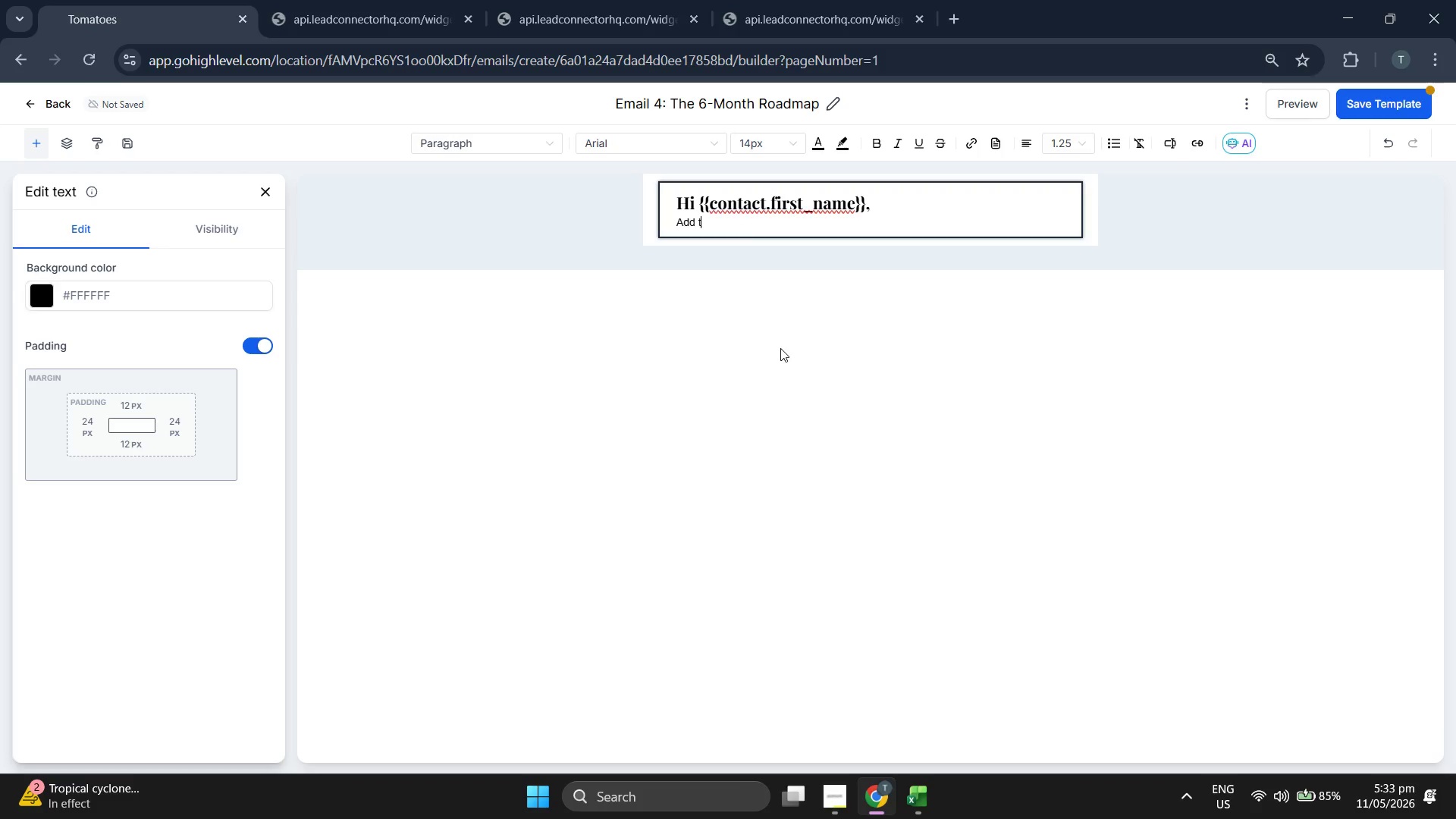 
key(Backspace)
 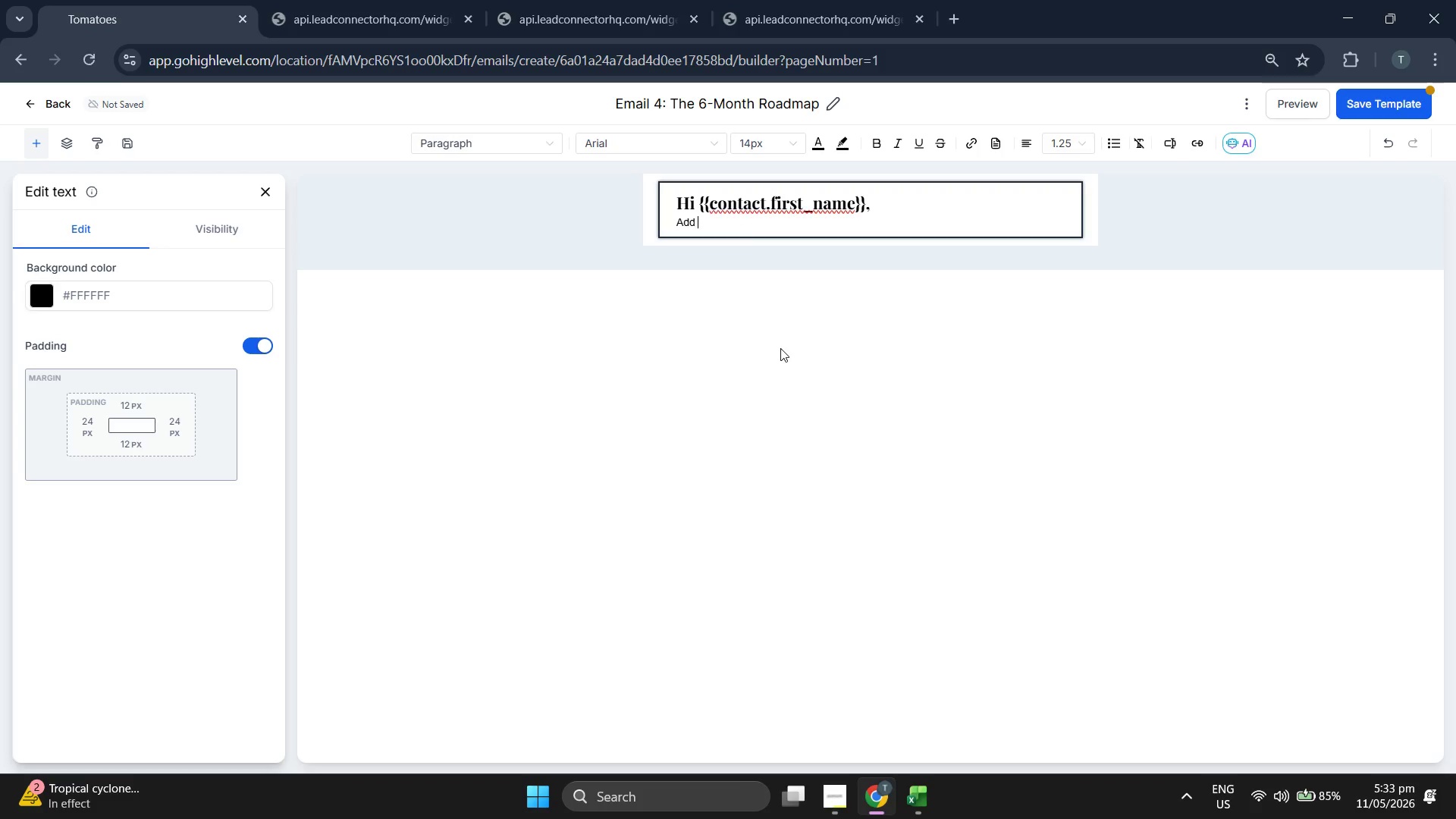 
key(Backspace)
 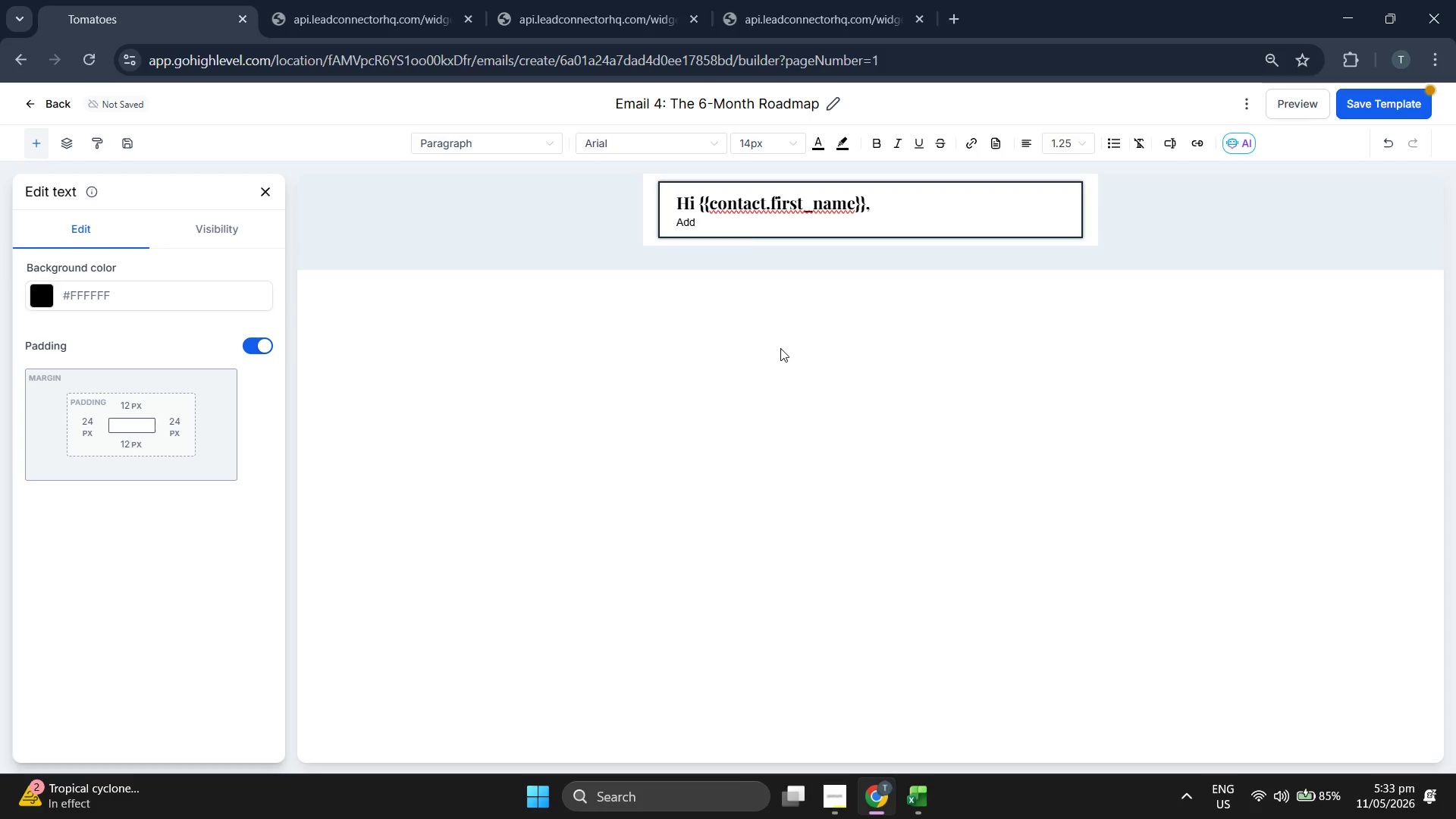 
key(Backspace)
 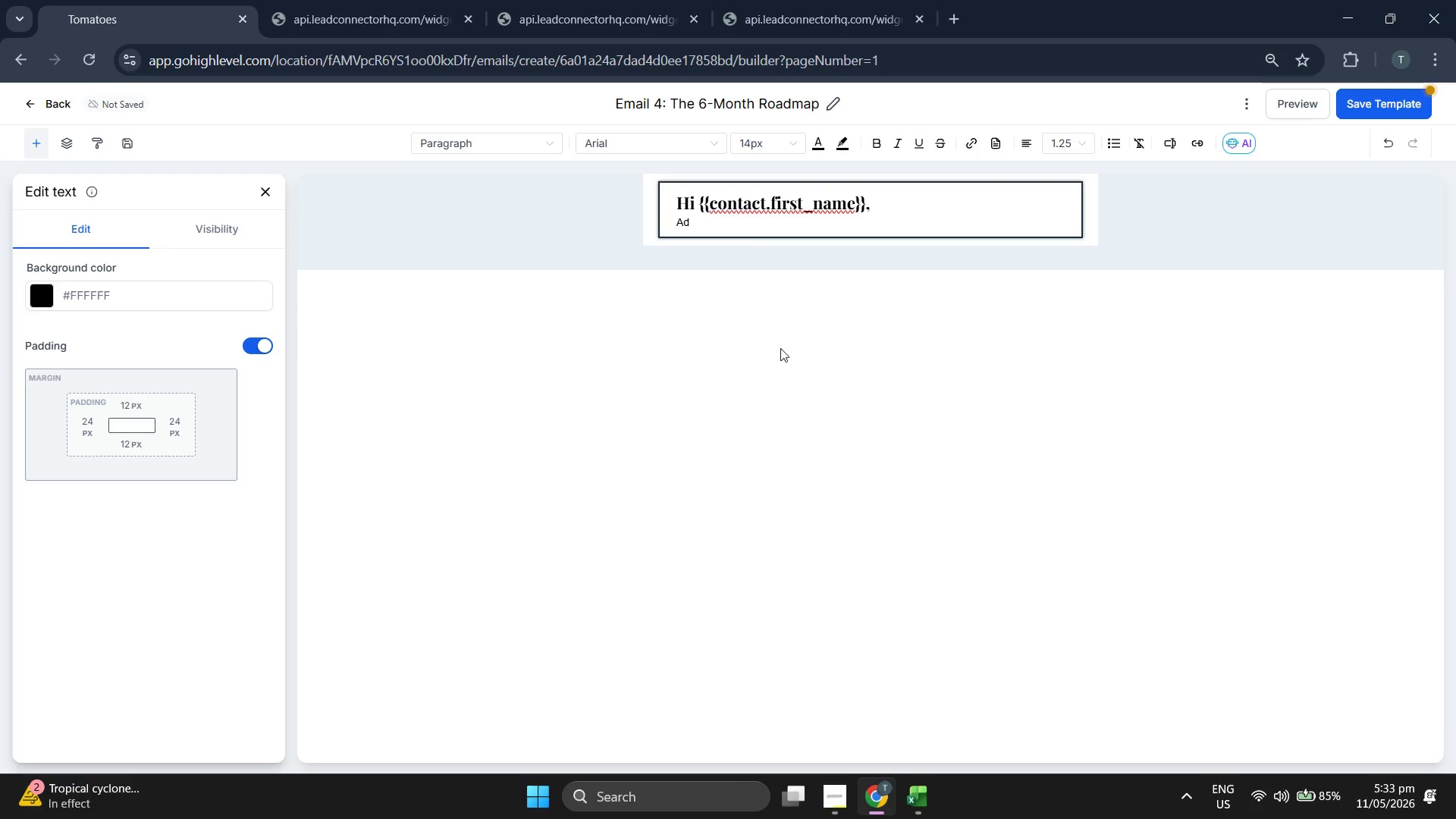 
key(Backspace)
 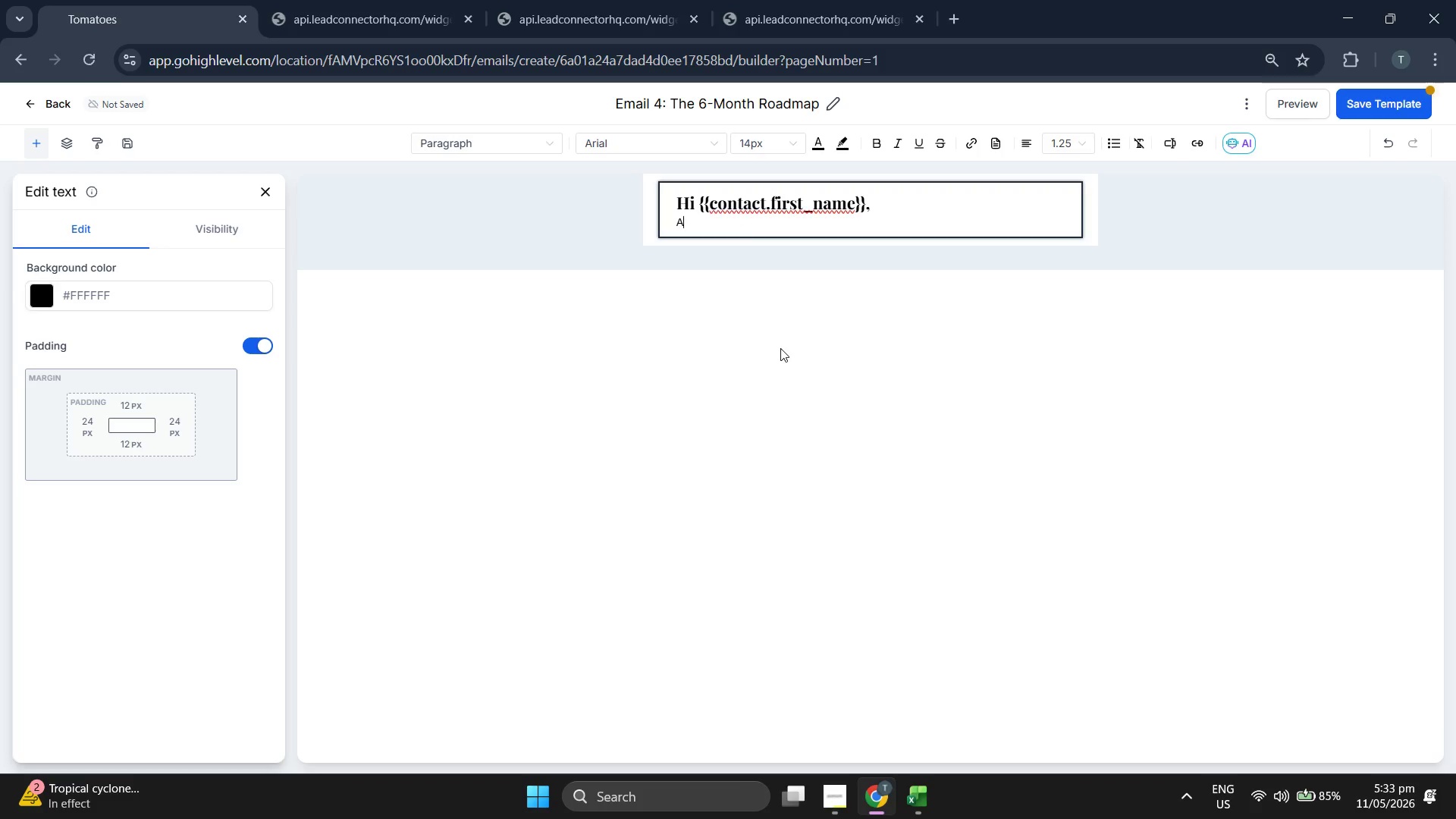 
key(Backspace)
 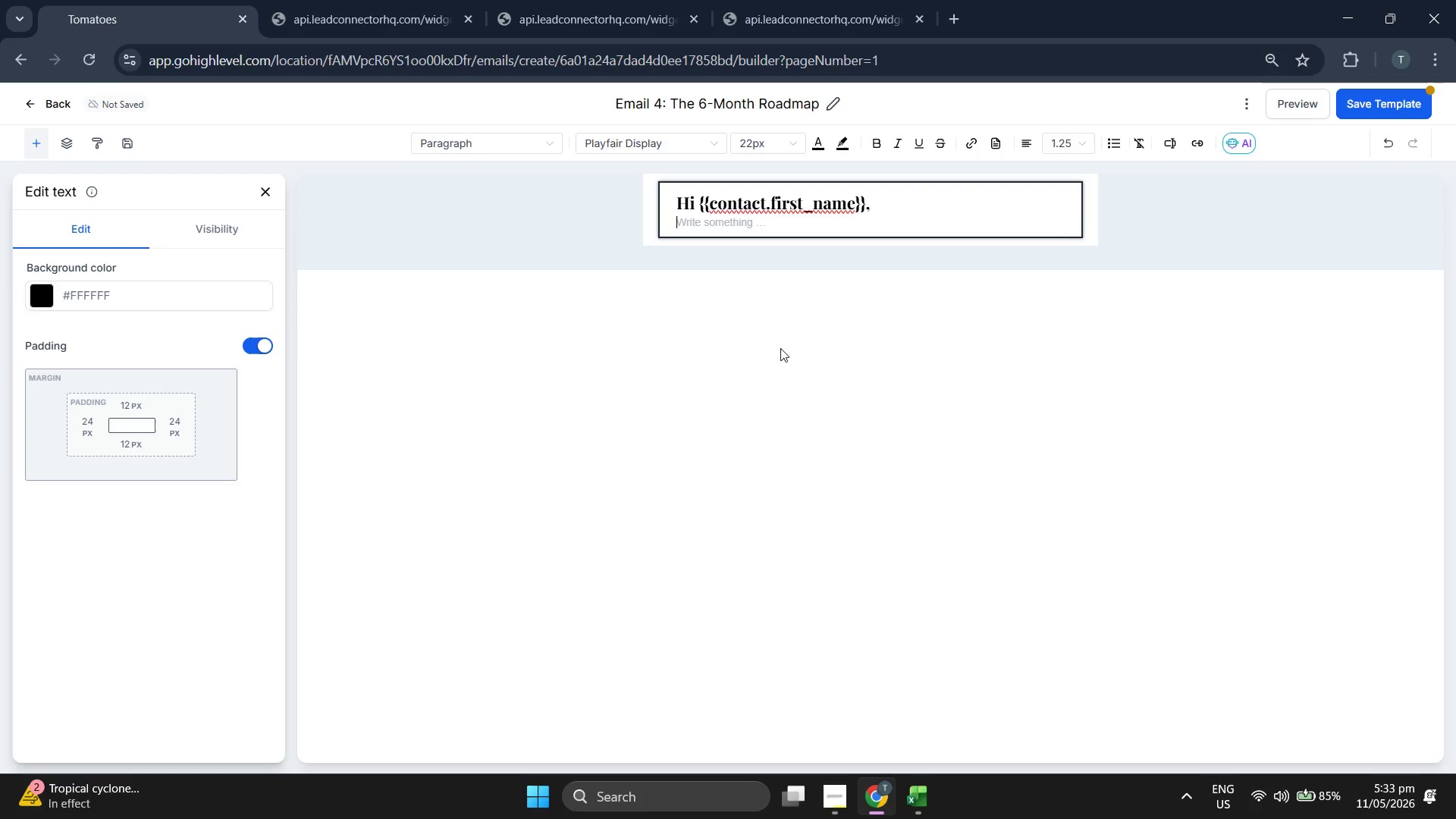 
key(Backspace)
 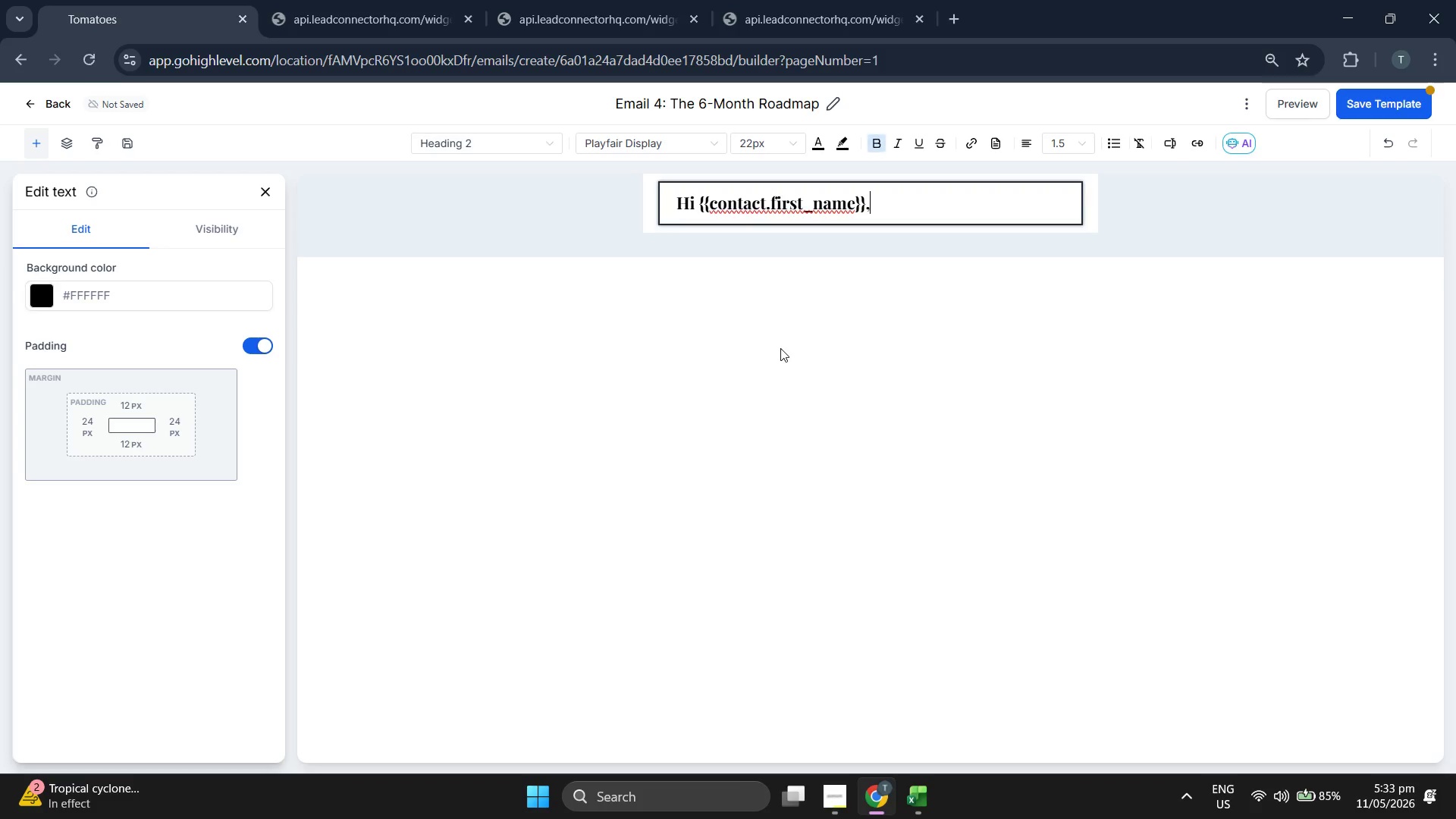 
key(Enter)
 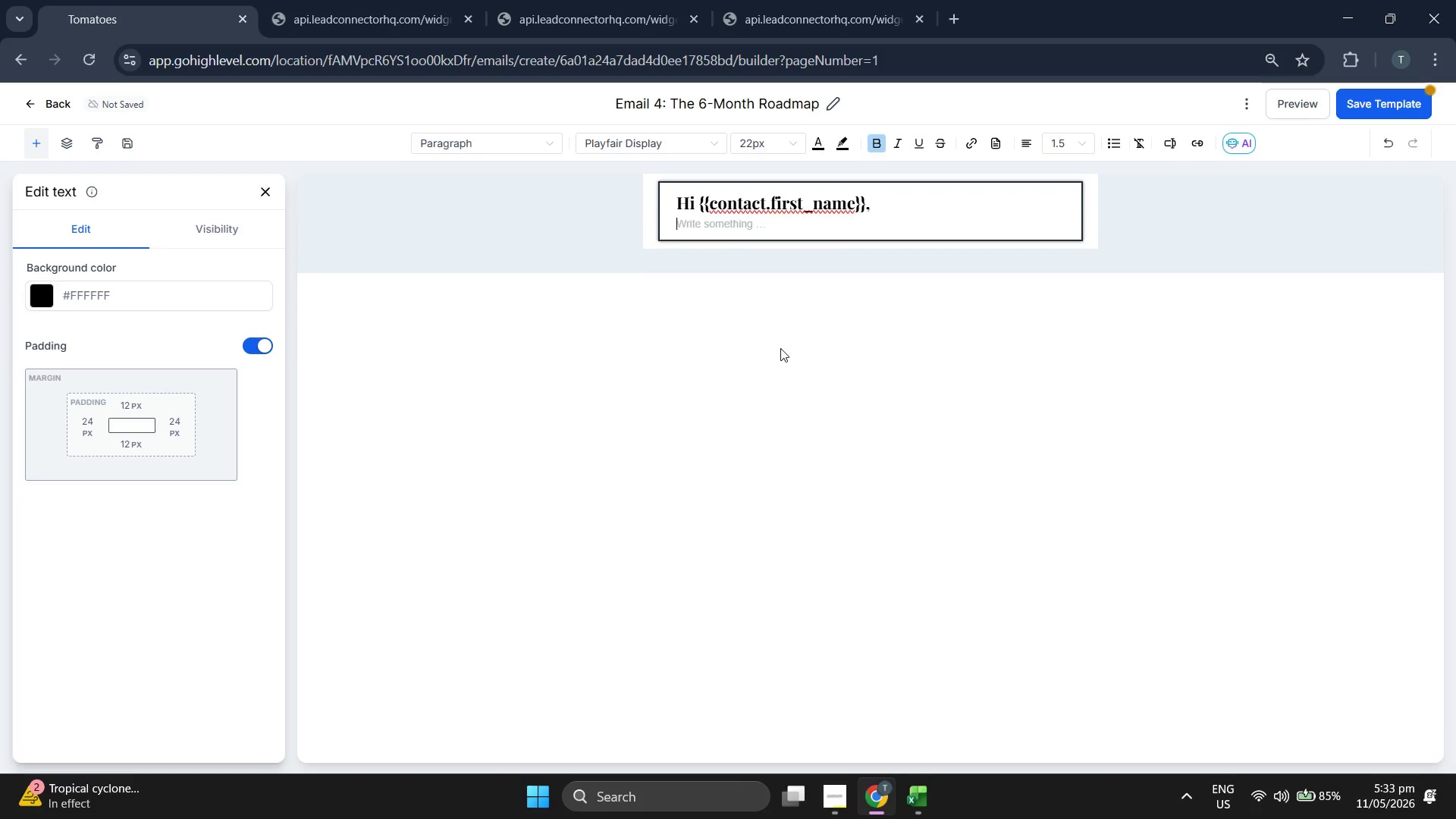 
key(Enter)
 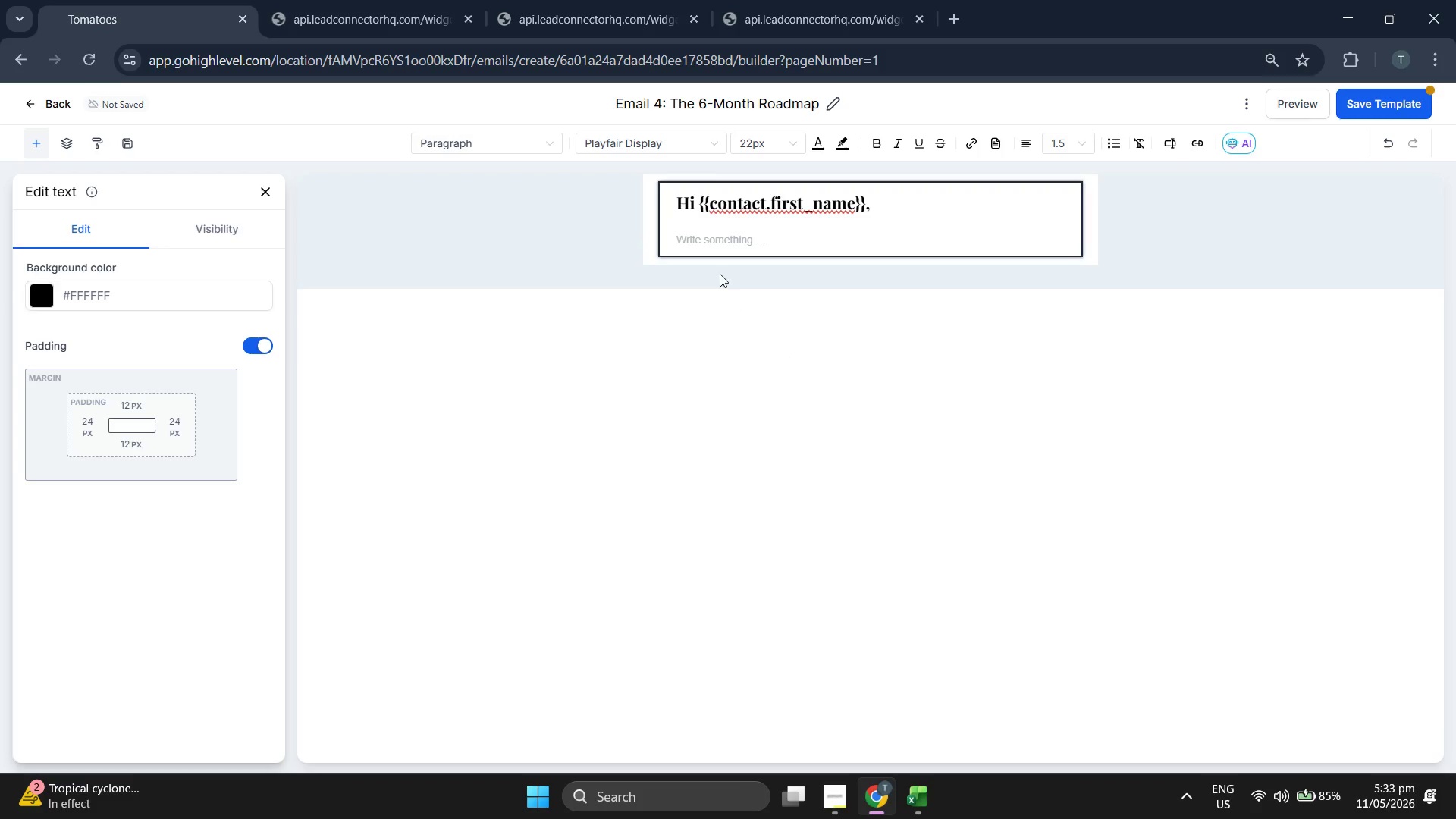 
left_click([648, 136])
 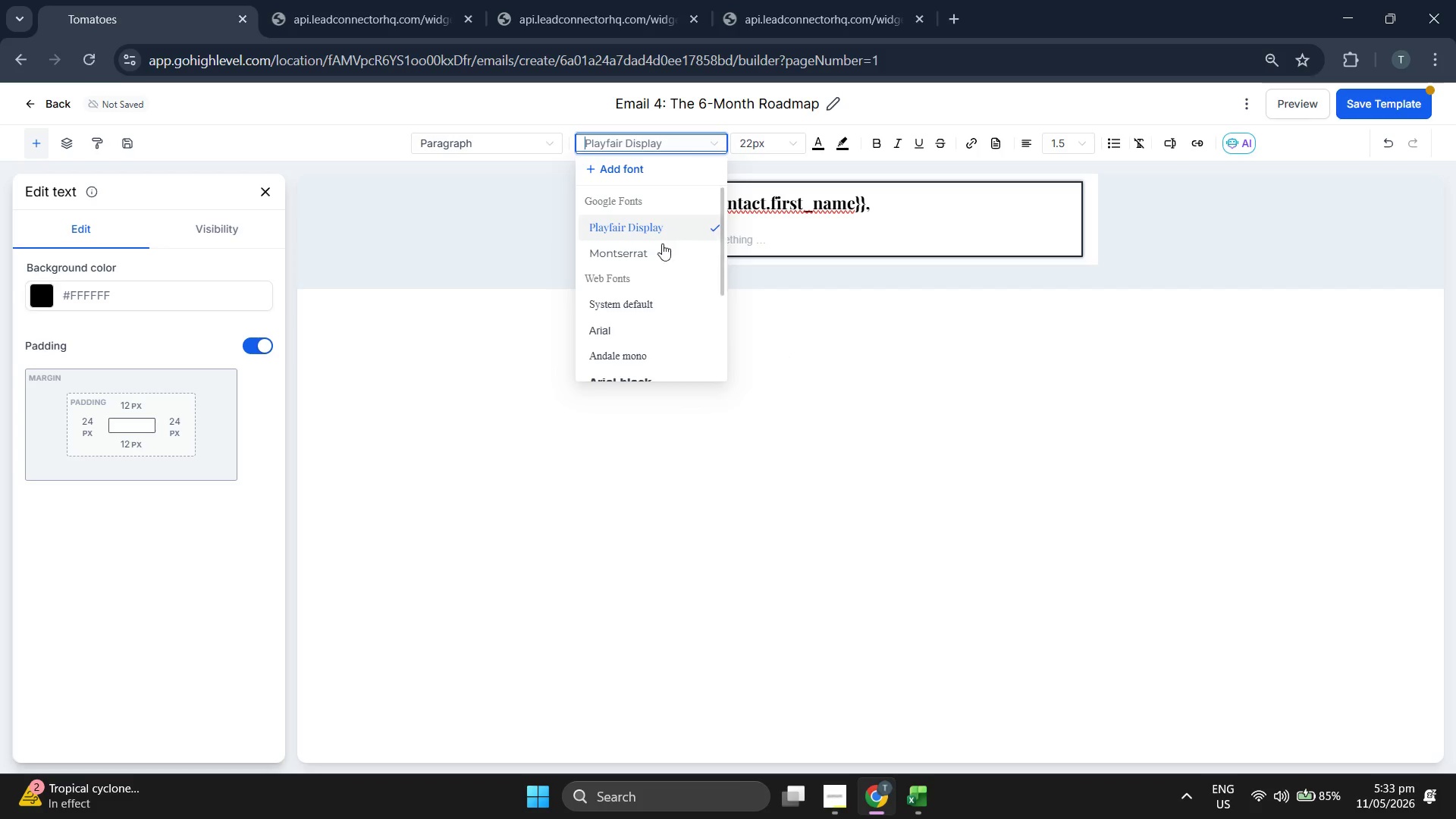 
left_click([647, 256])
 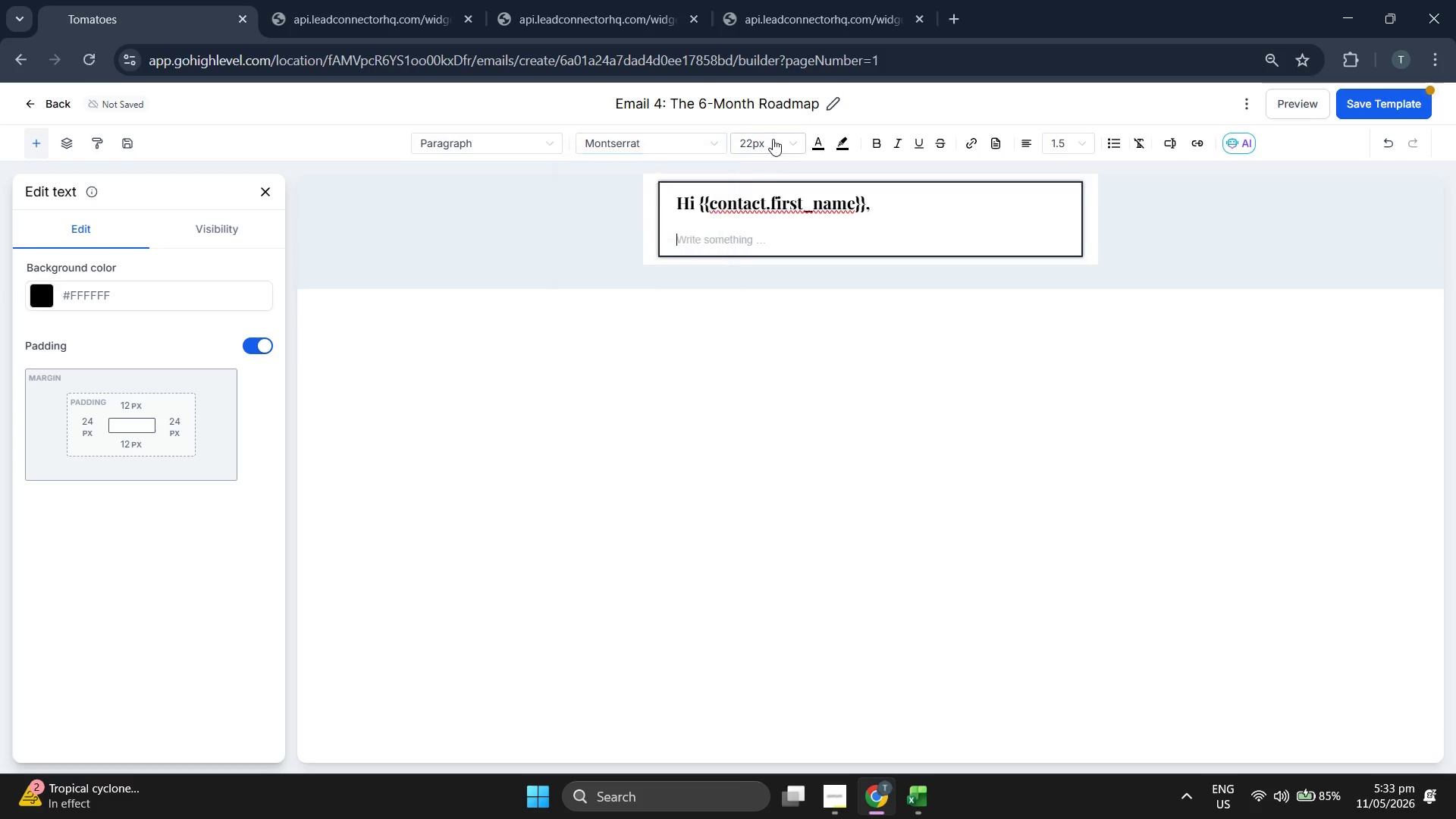 
left_click([773, 133])
 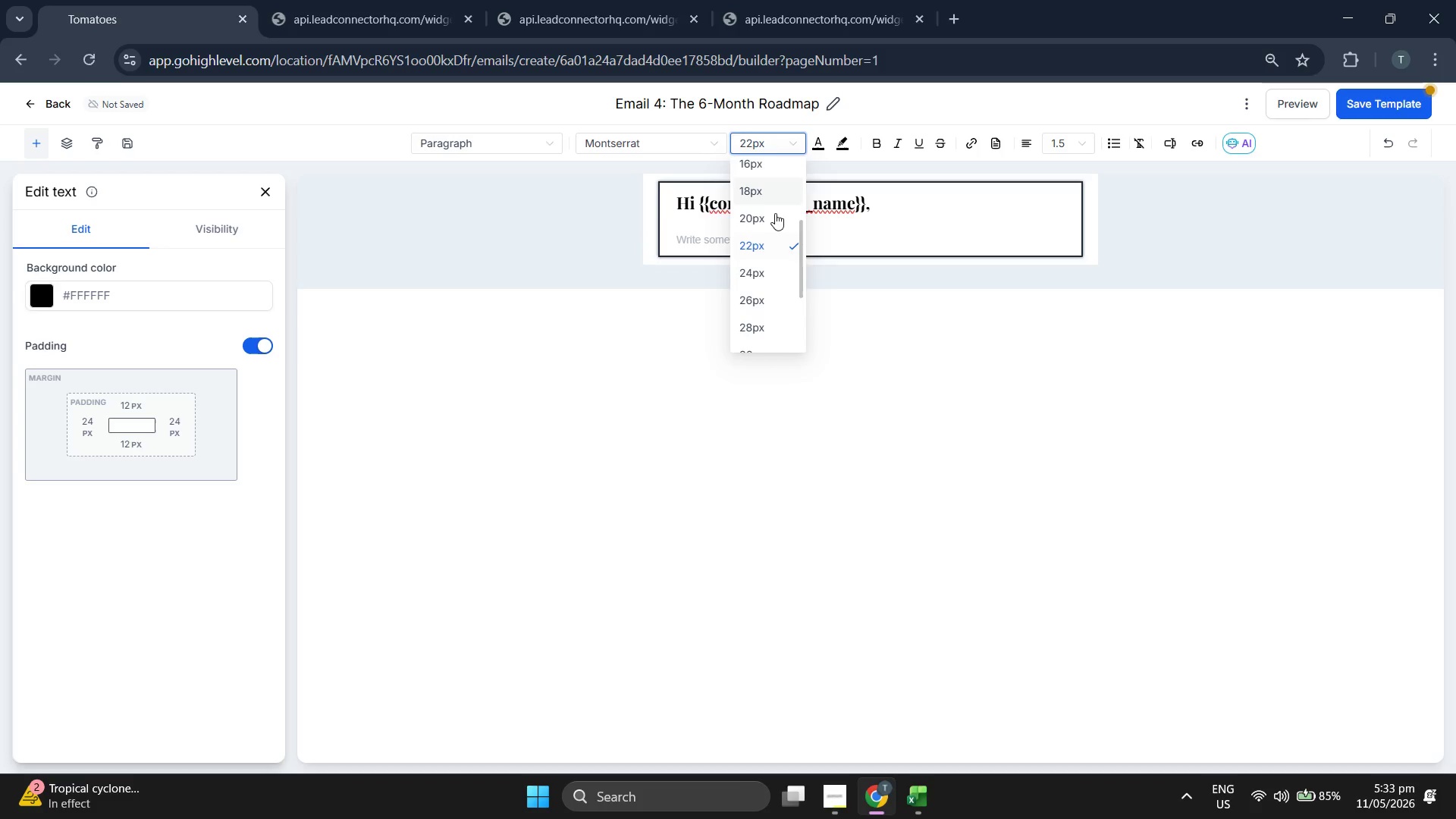 
left_click([767, 263])
 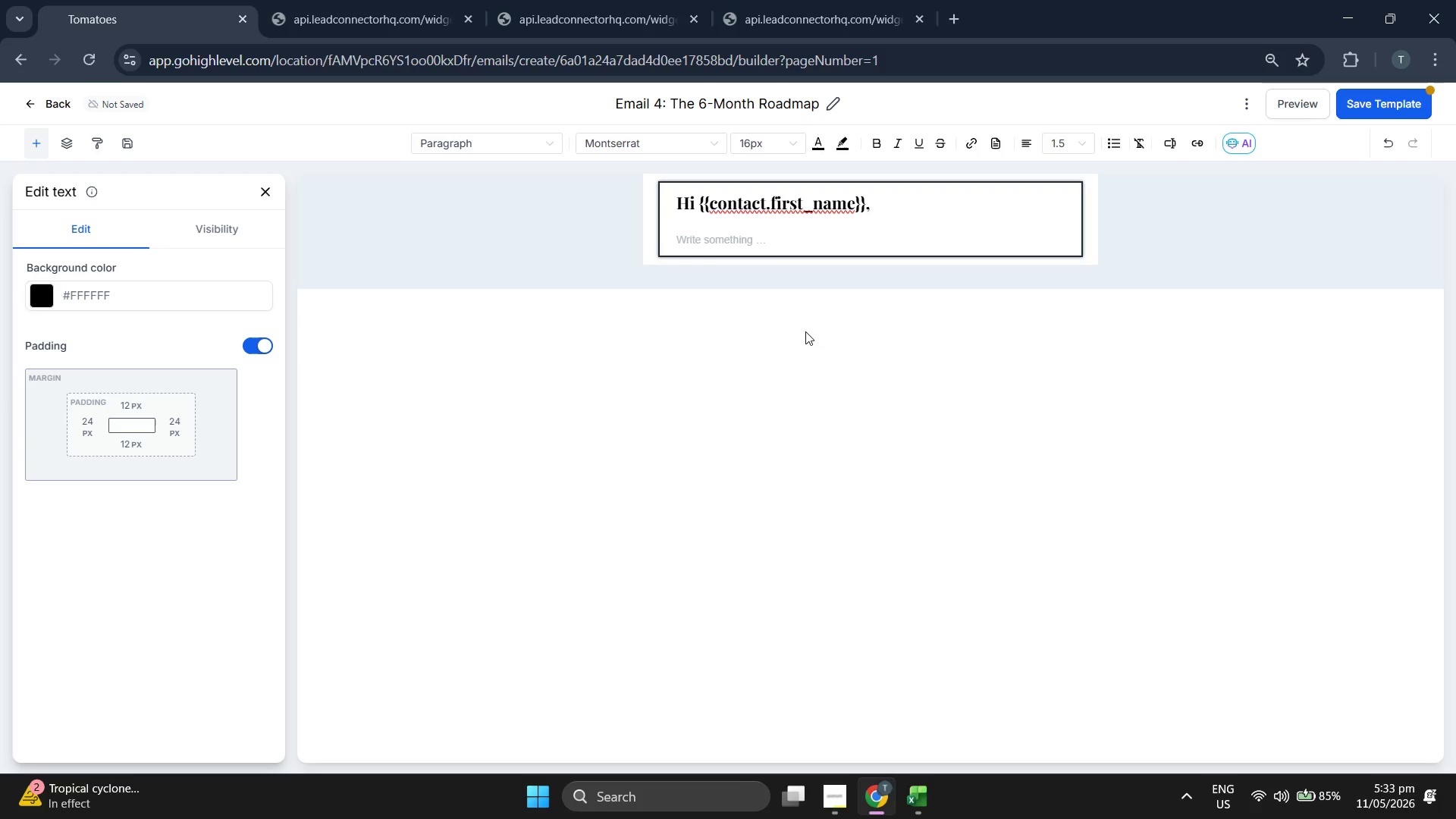 
type(One of the m)
 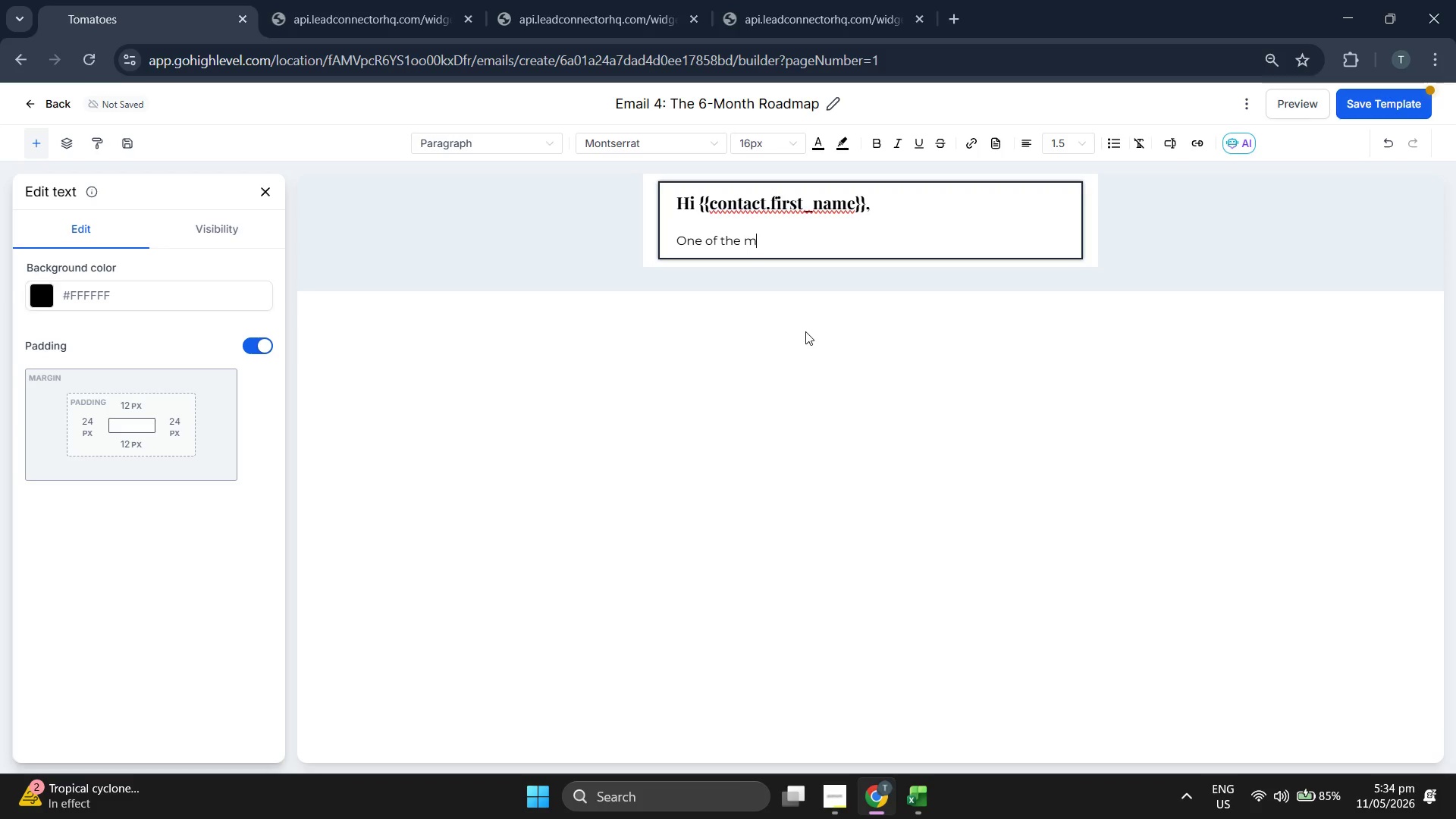 
type(ost common questi)
 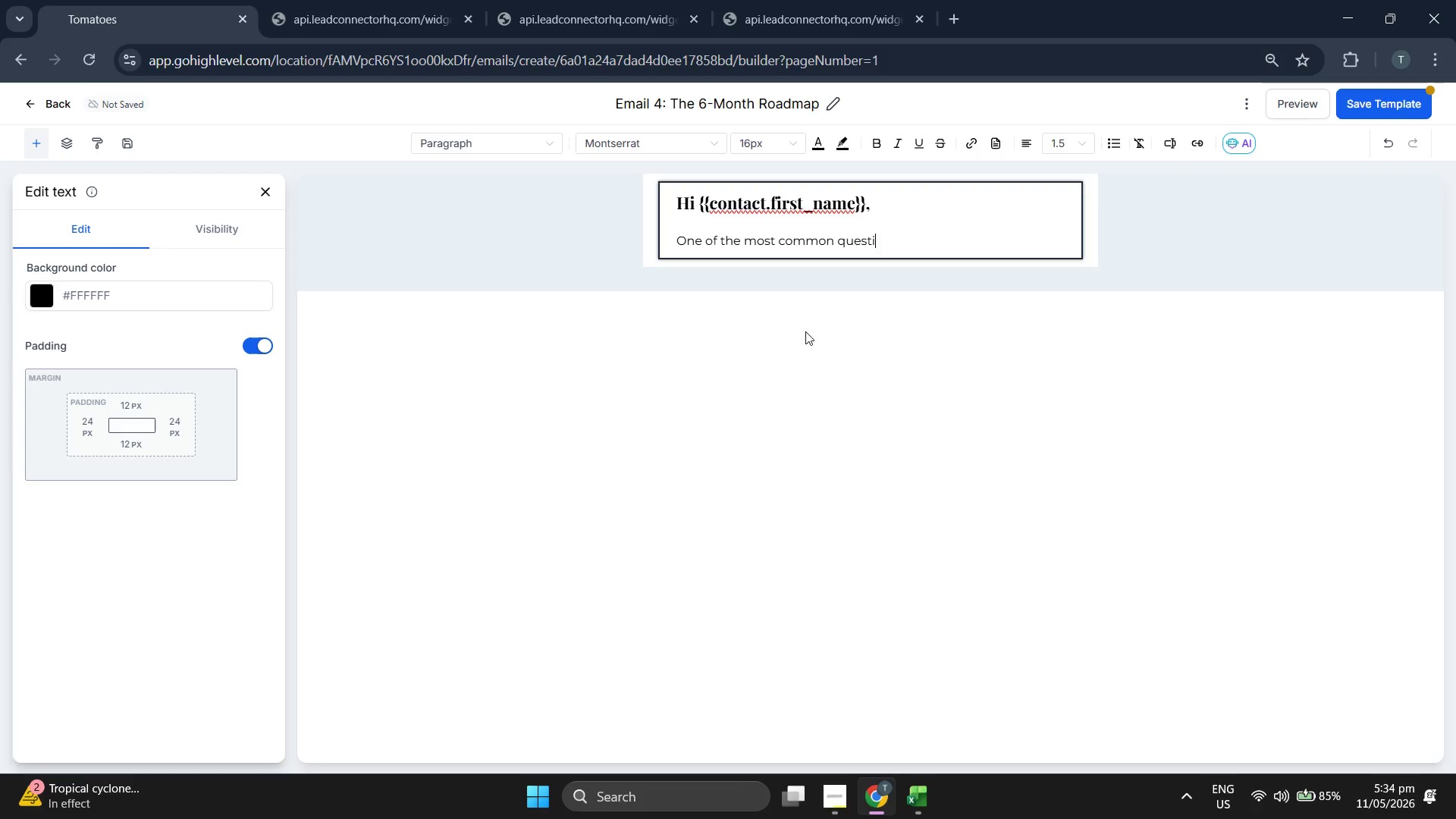 
scroll: coordinate [771, 217], scroll_direction: up, amount: 1.0
 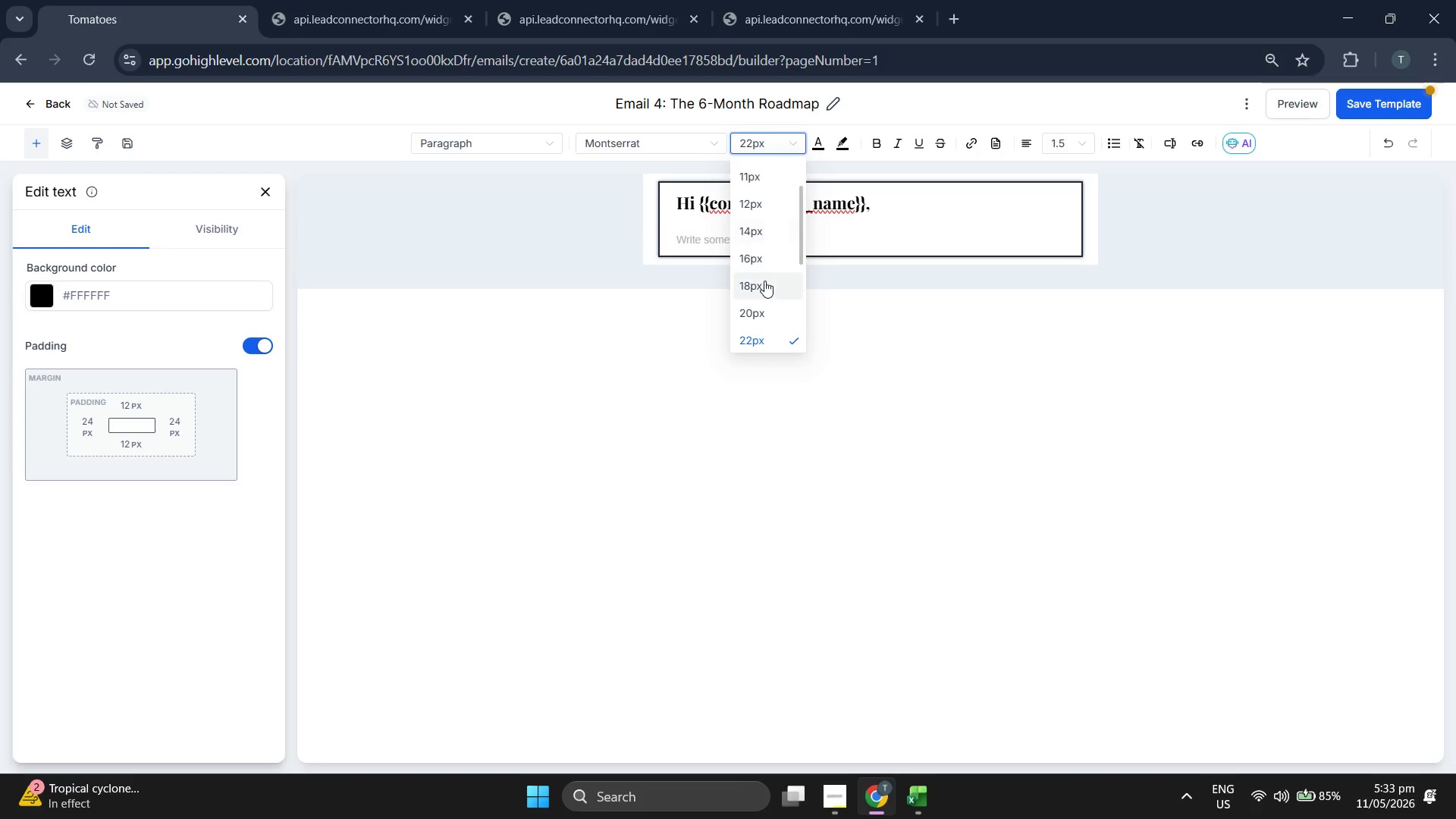 
type(ons we get )
key(Backspace)
type( at Pacific ADY S)
key(Backspace)
key(Backspace)
key(Backspace)
type(U SPe)
key(Backspace)
key(Backspace)
type(pecialist is: G)
key(Backspace)
type(How )
key(Backspace)
 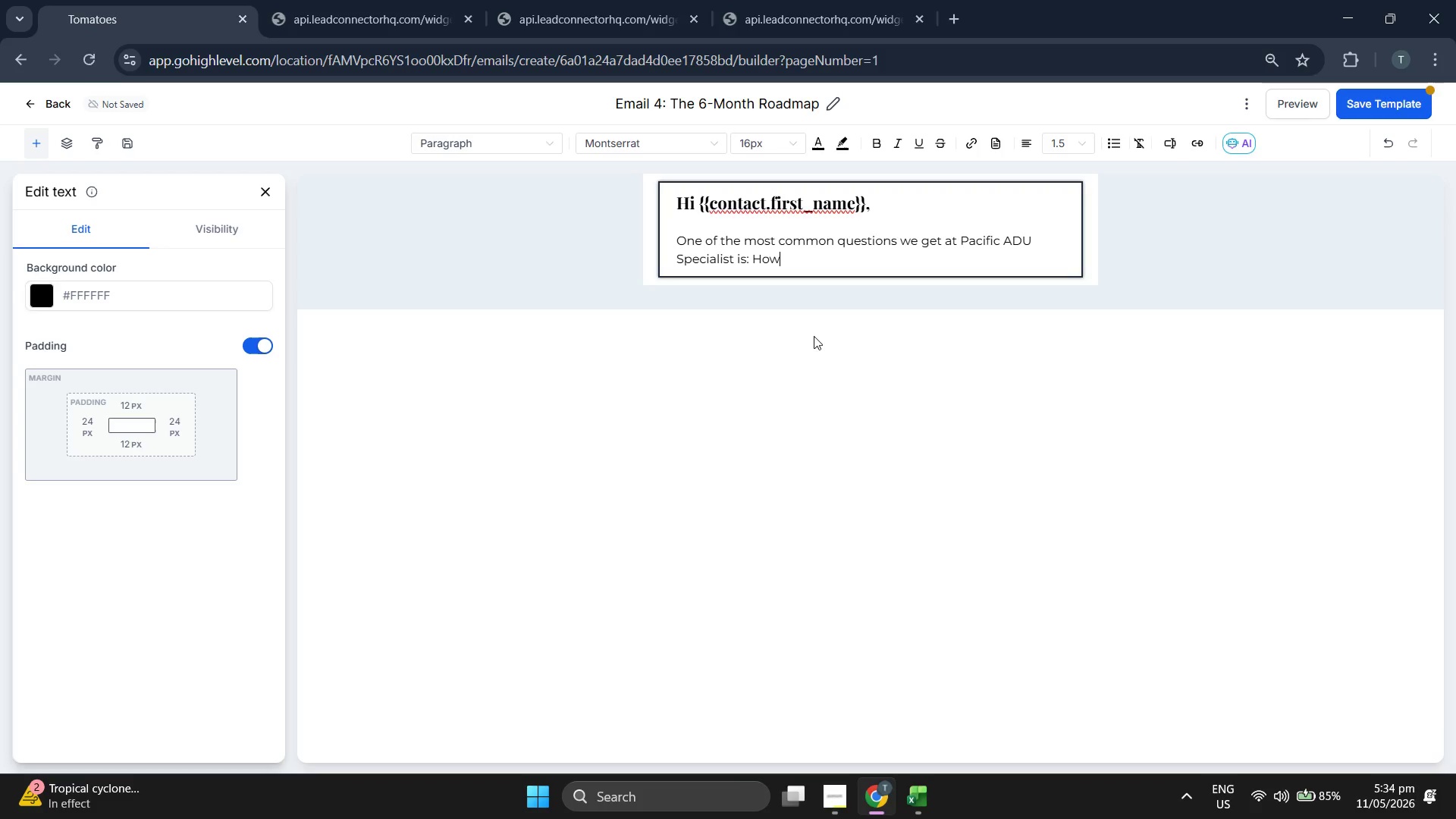 
left_click([1393, 110])
 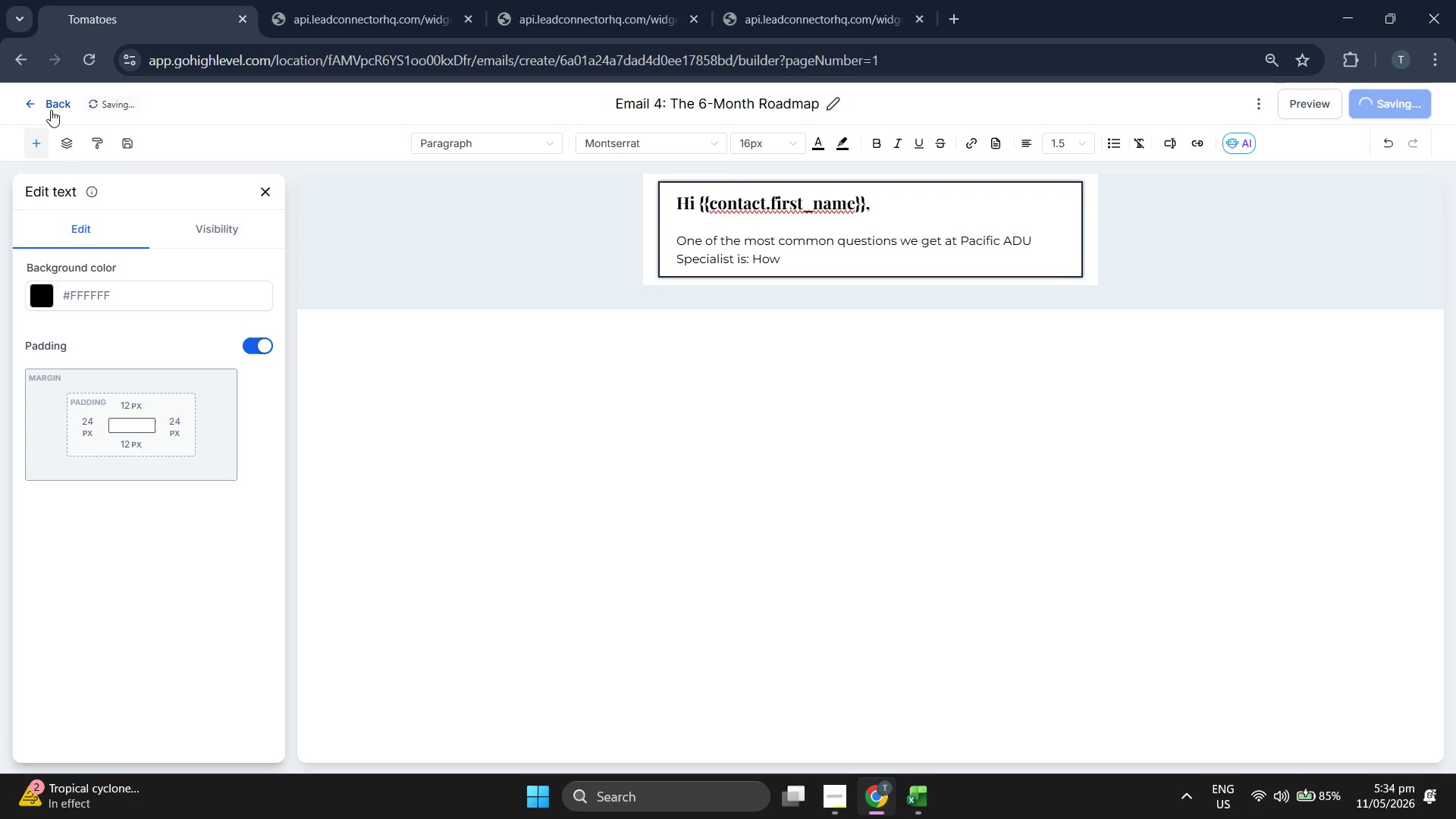 
left_click([51, 108])
 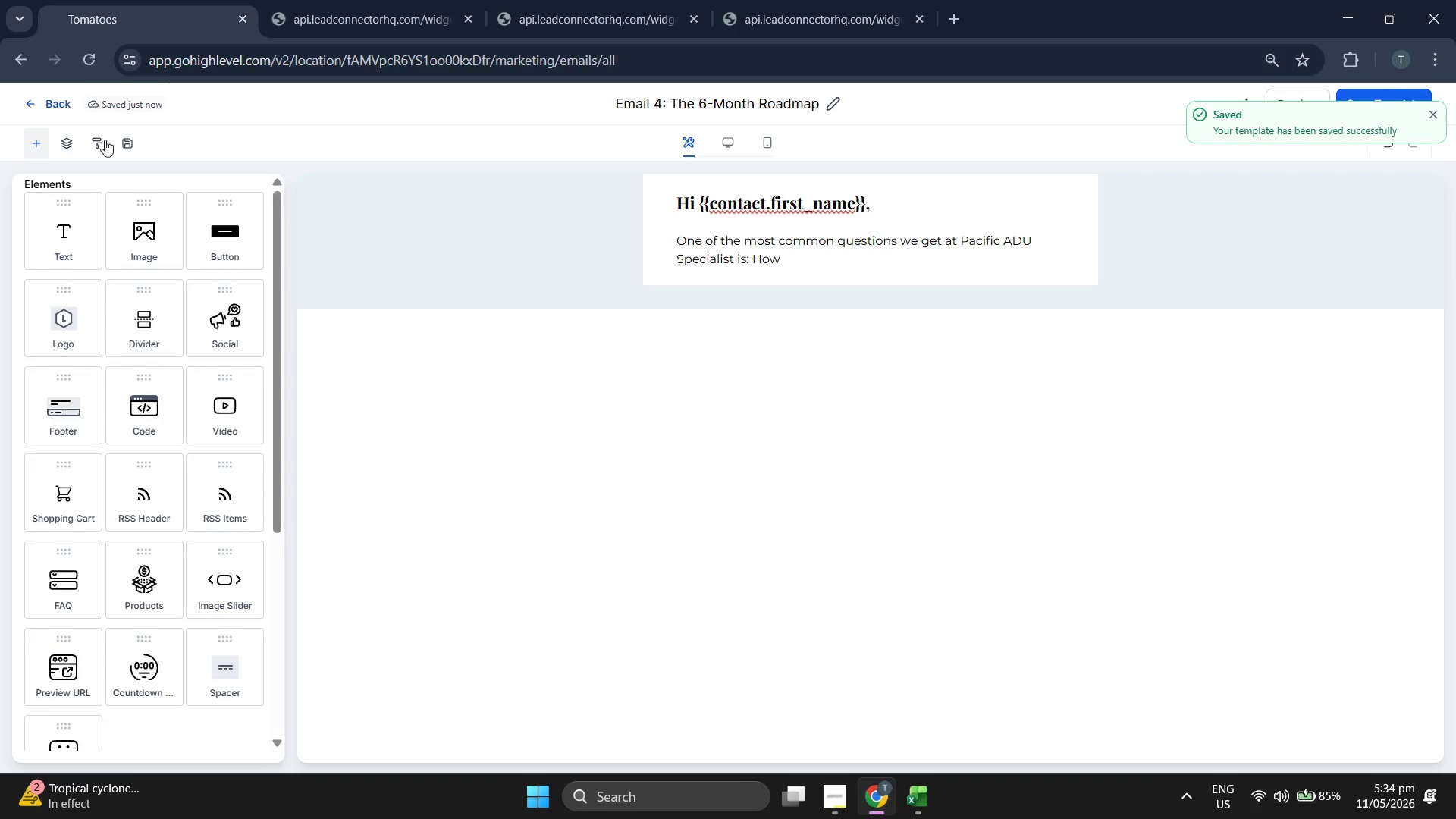 
mouse_move([828, 310])
 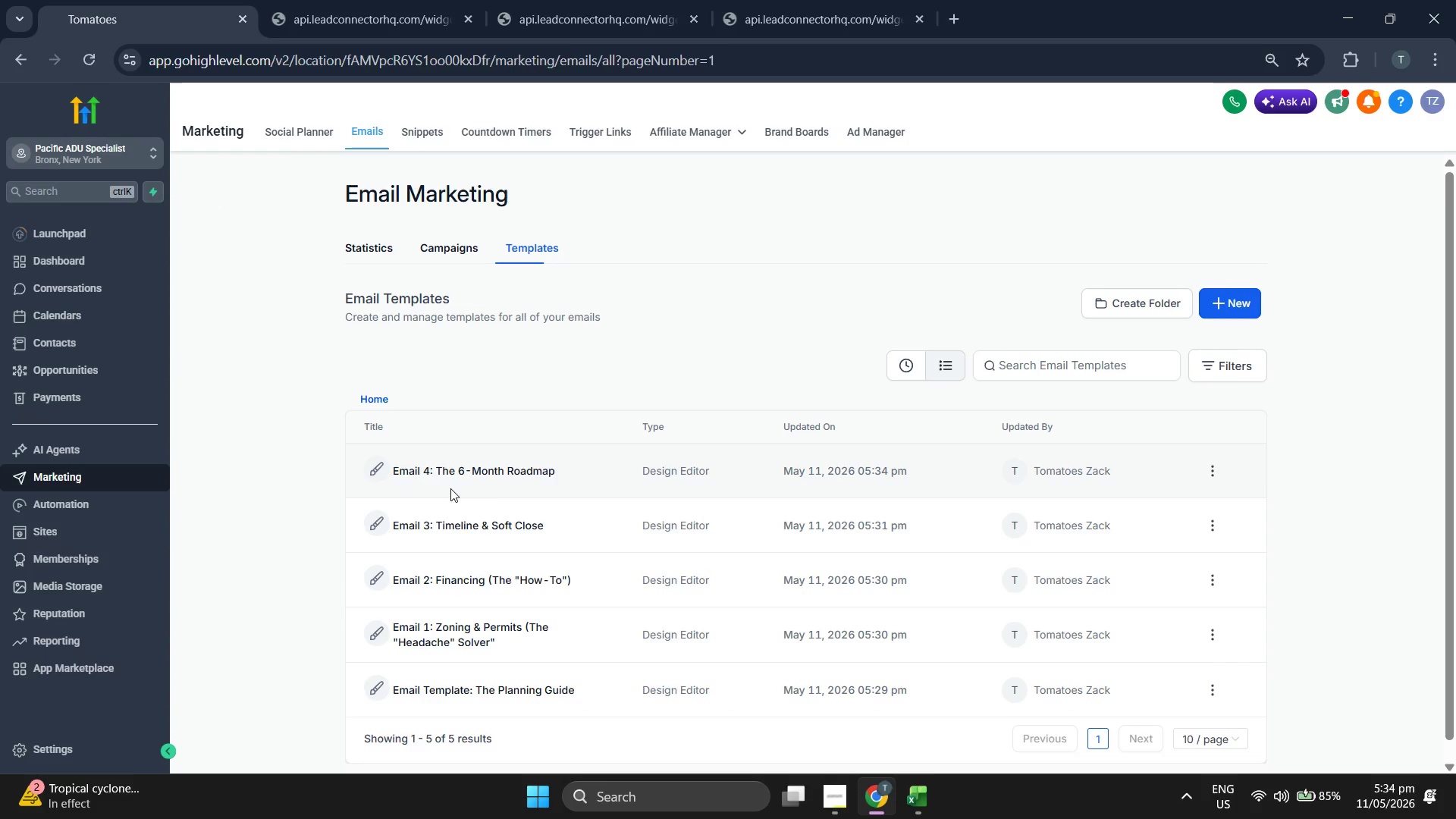 
wait(5.57)
 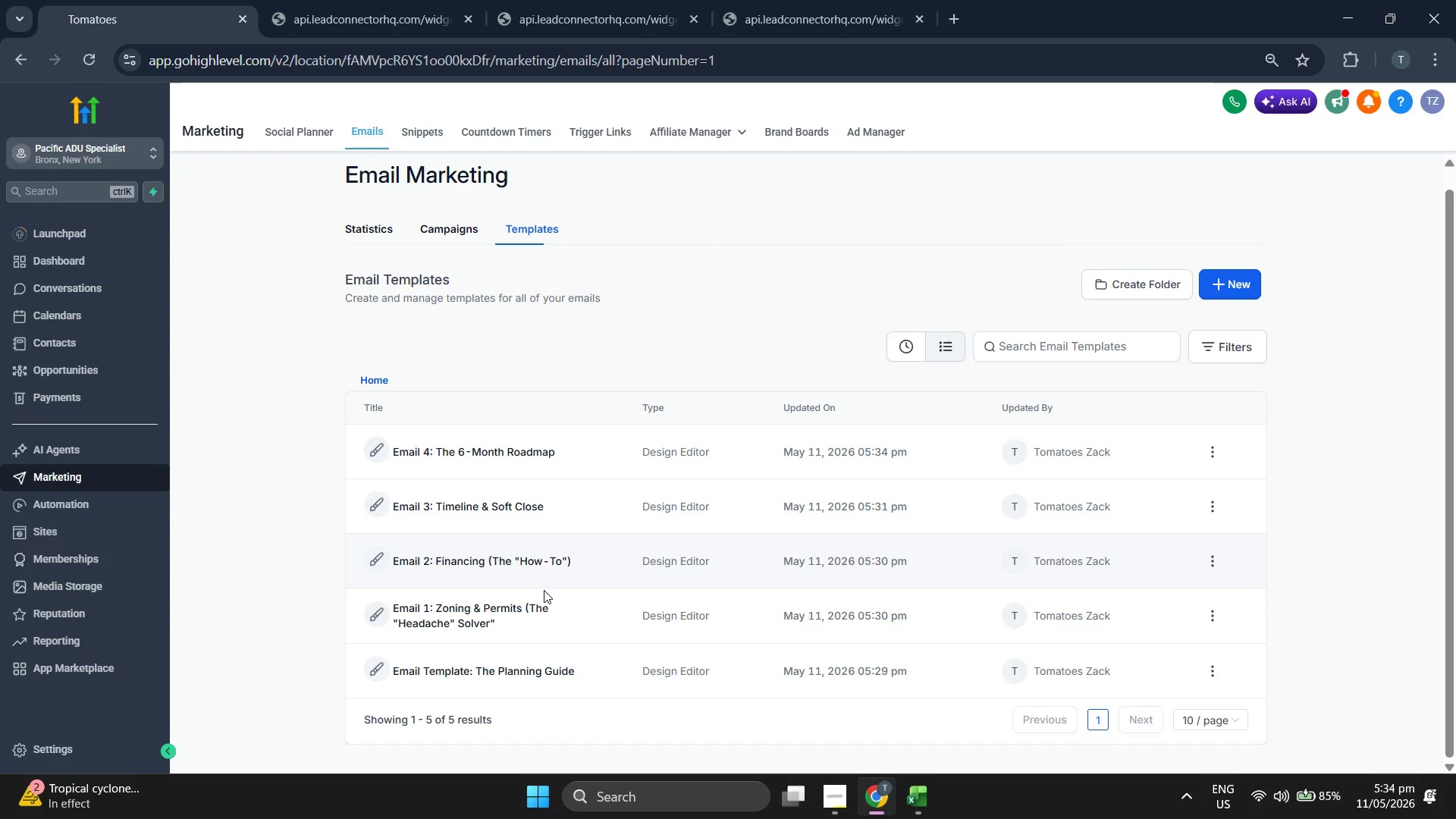 
left_click([484, 565])
 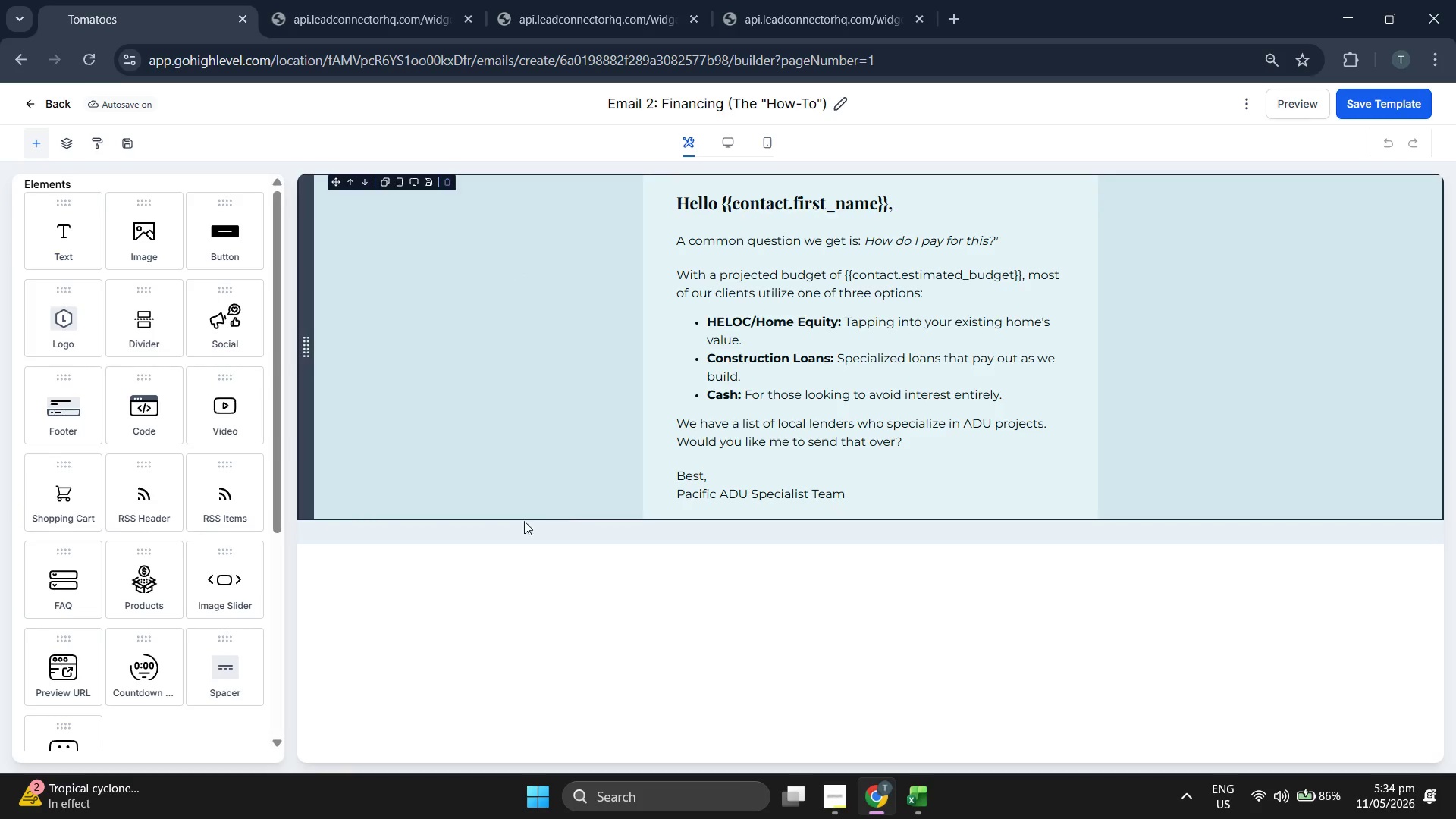 
scroll: coordinate [502, 453], scroll_direction: down, amount: 1.0
 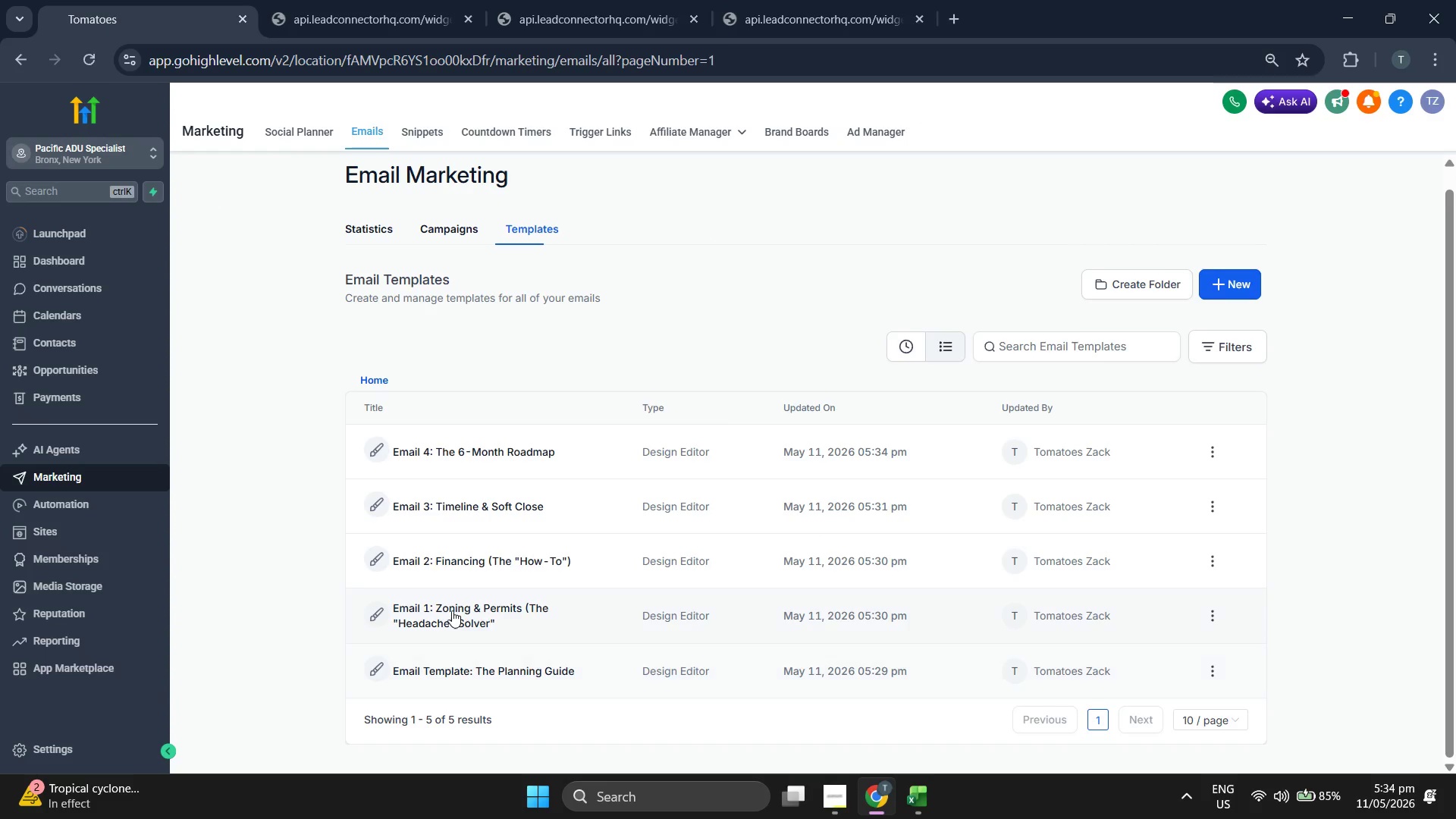 
wait(21.48)
 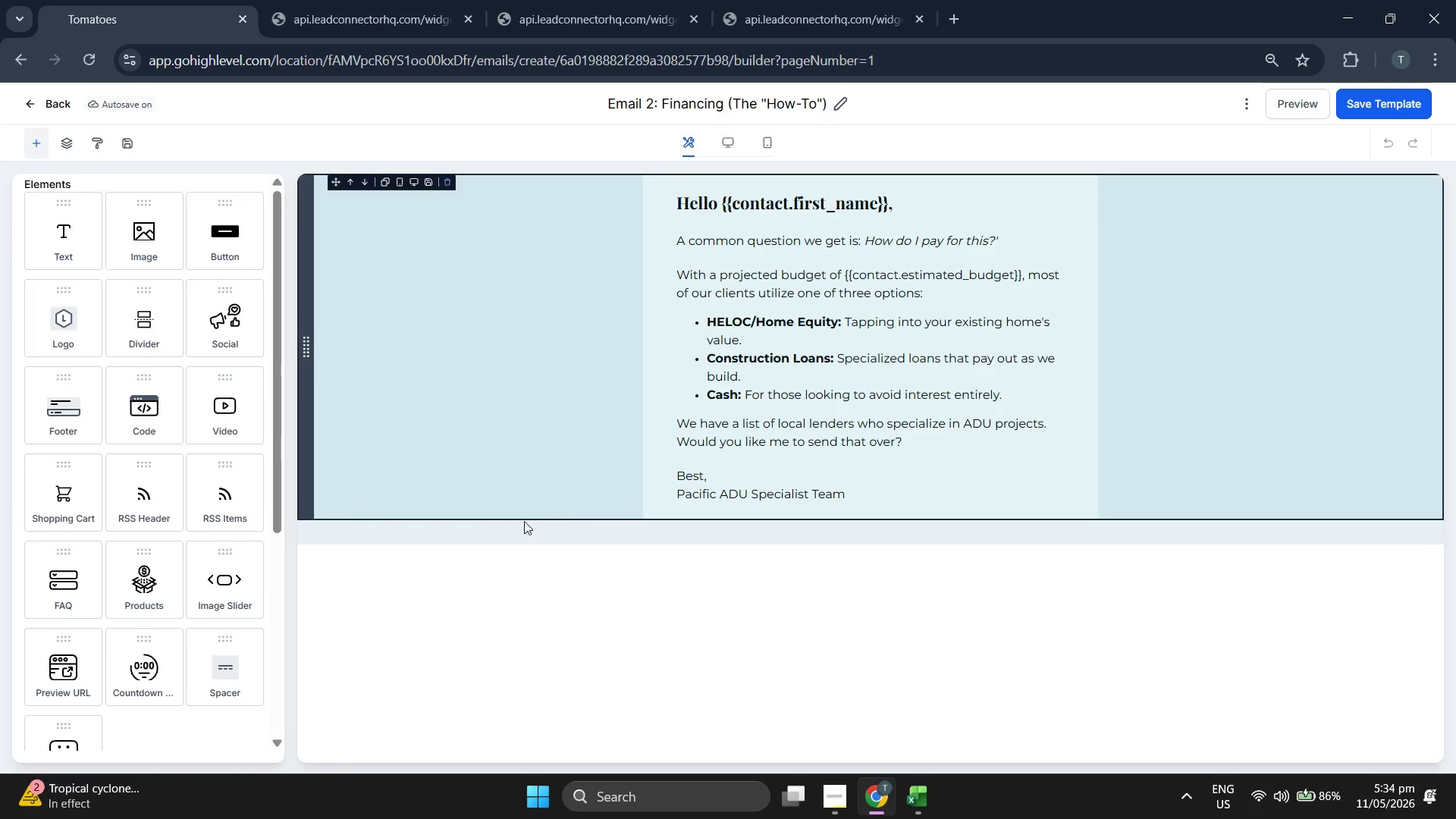 
left_click([58, 112])
 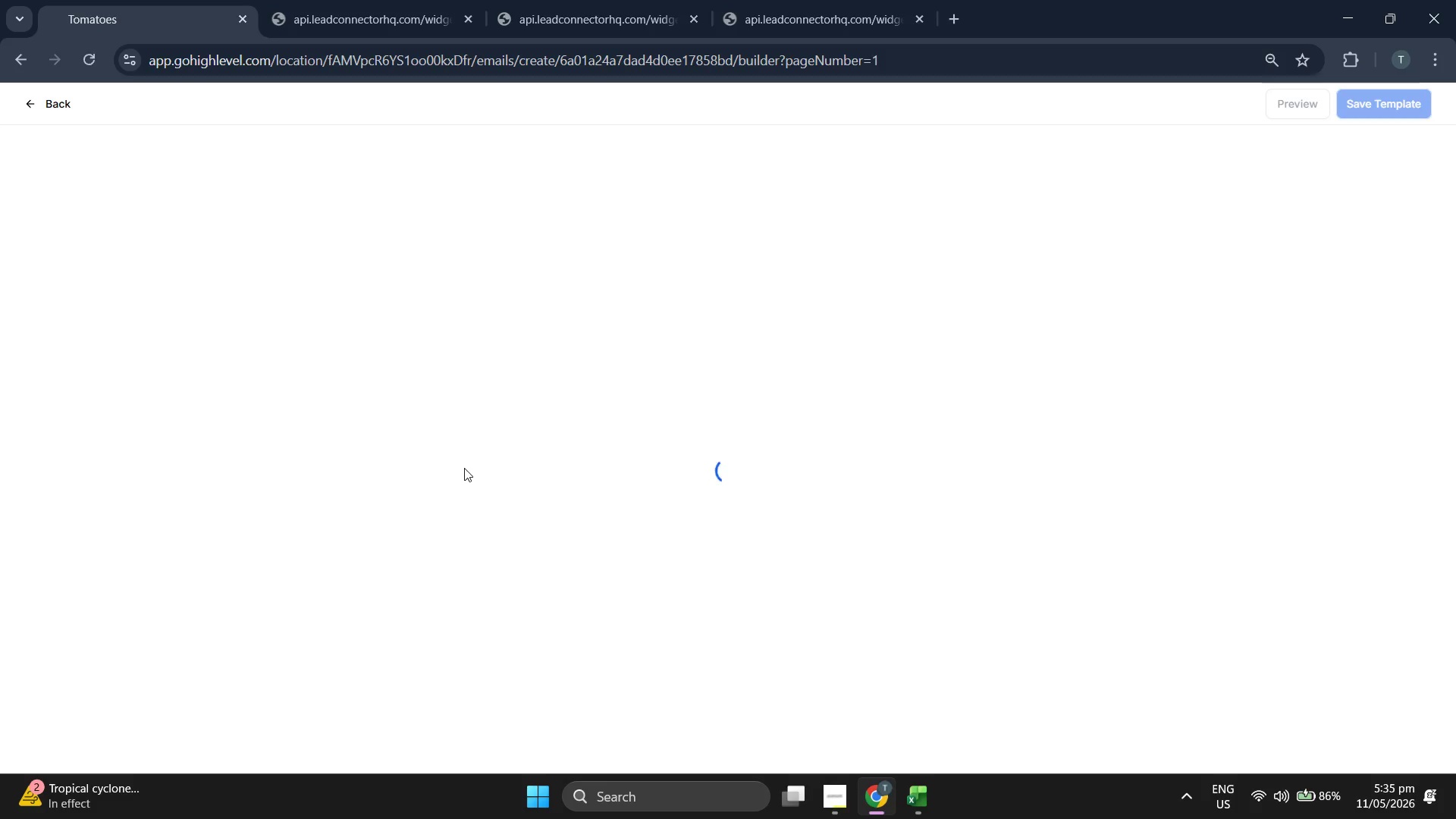 
wait(9.52)
 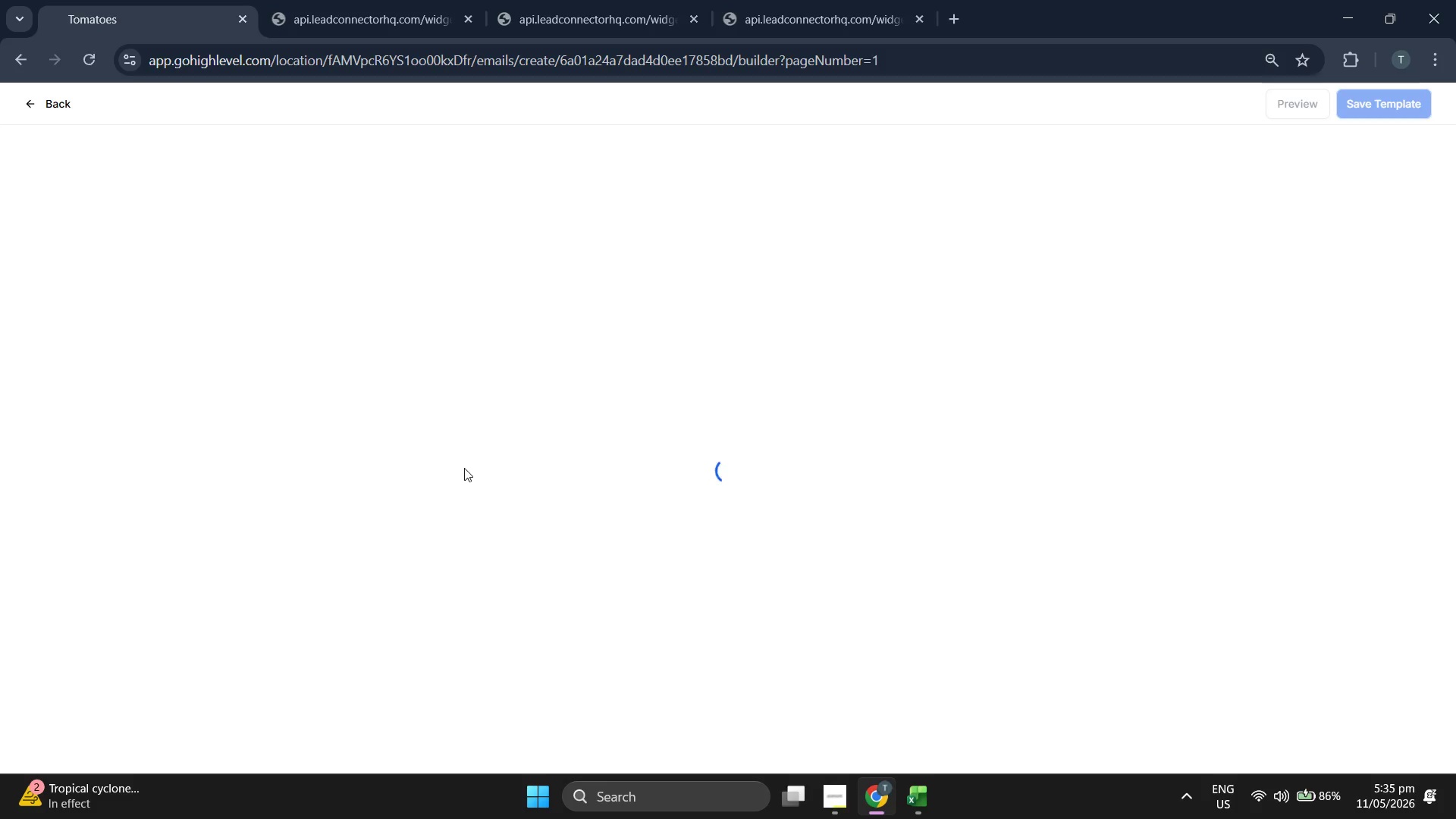 
left_click([871, 256])
 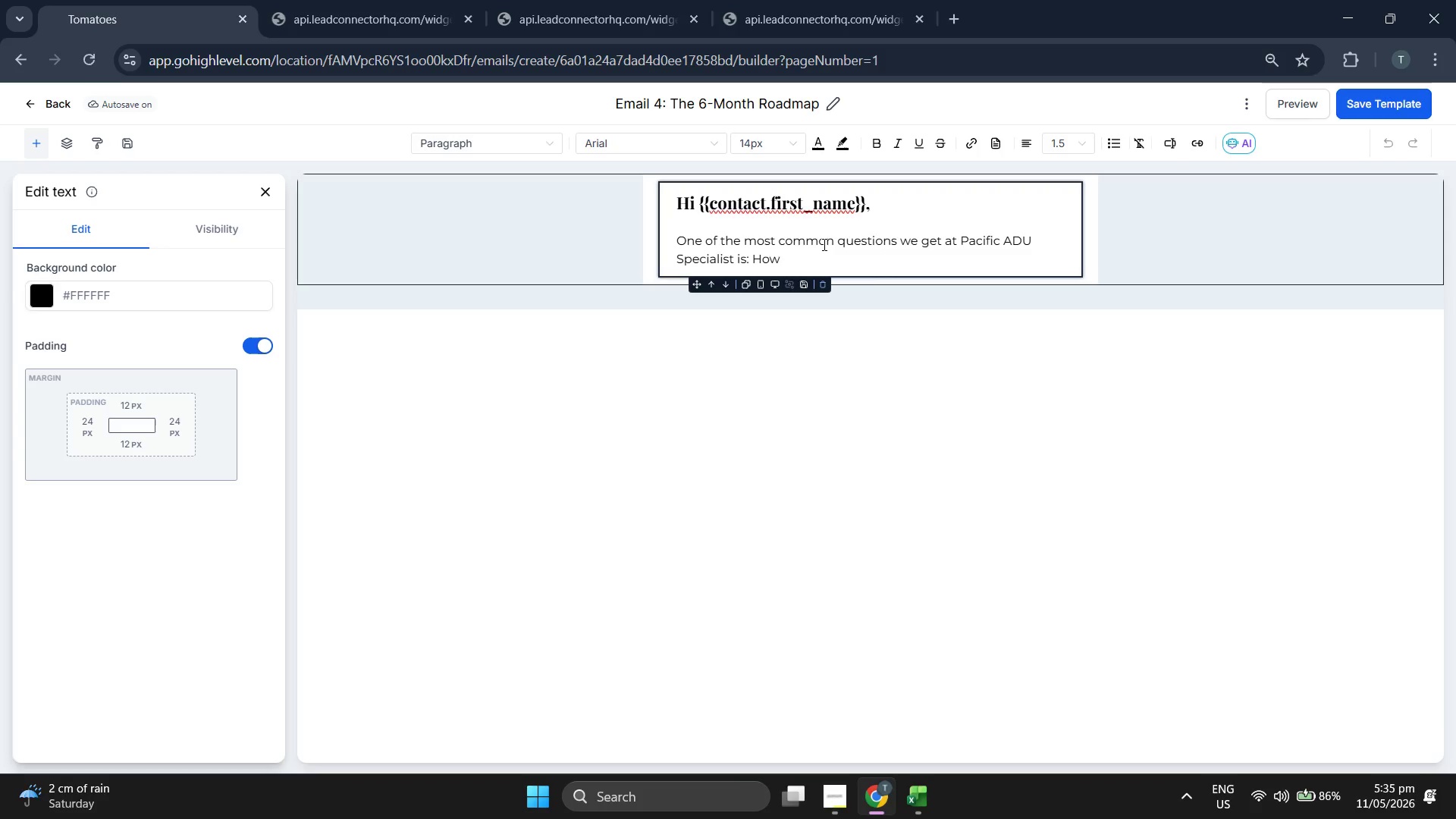 
double_click([823, 244])
 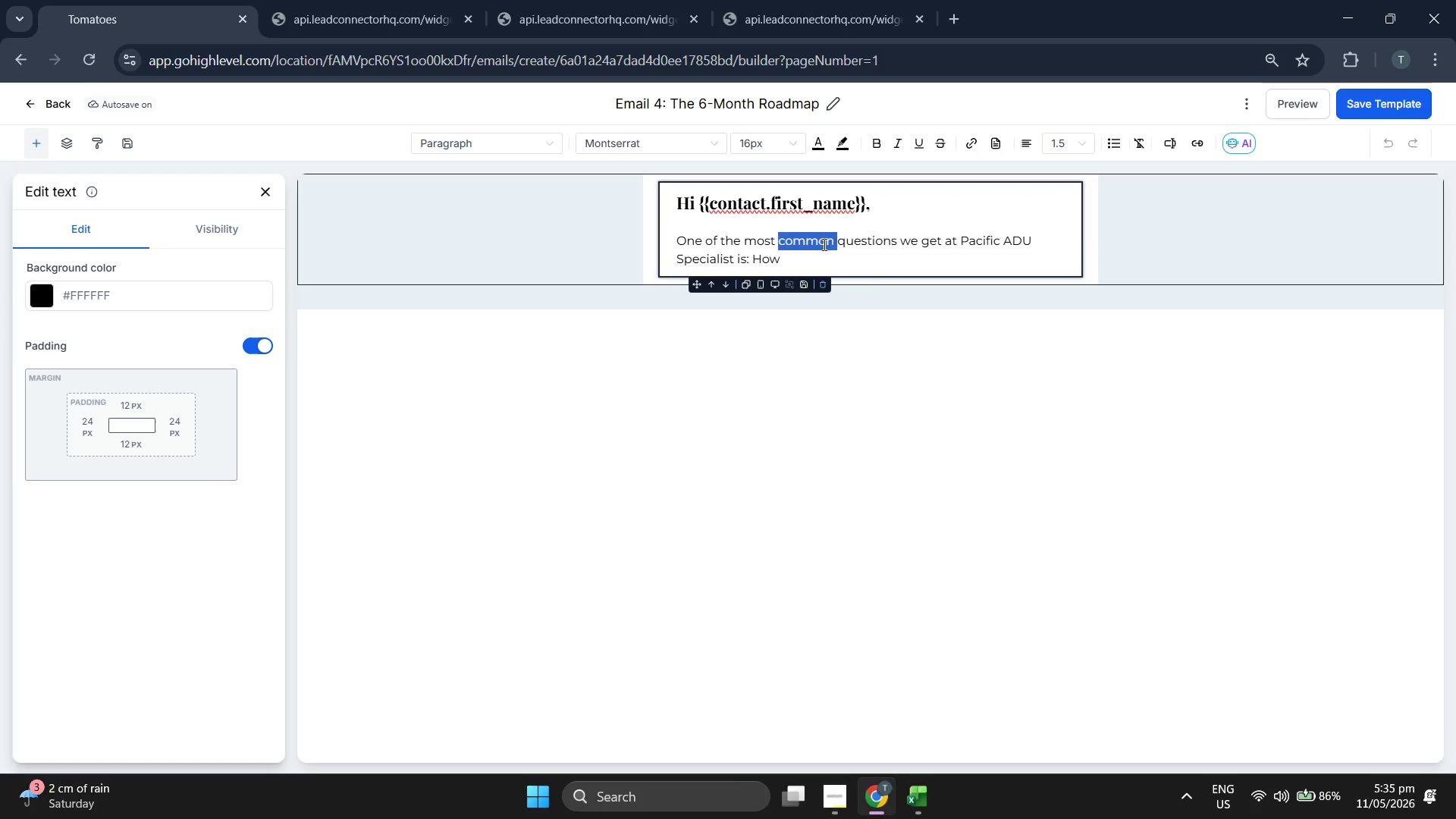 
triple_click([823, 244])
 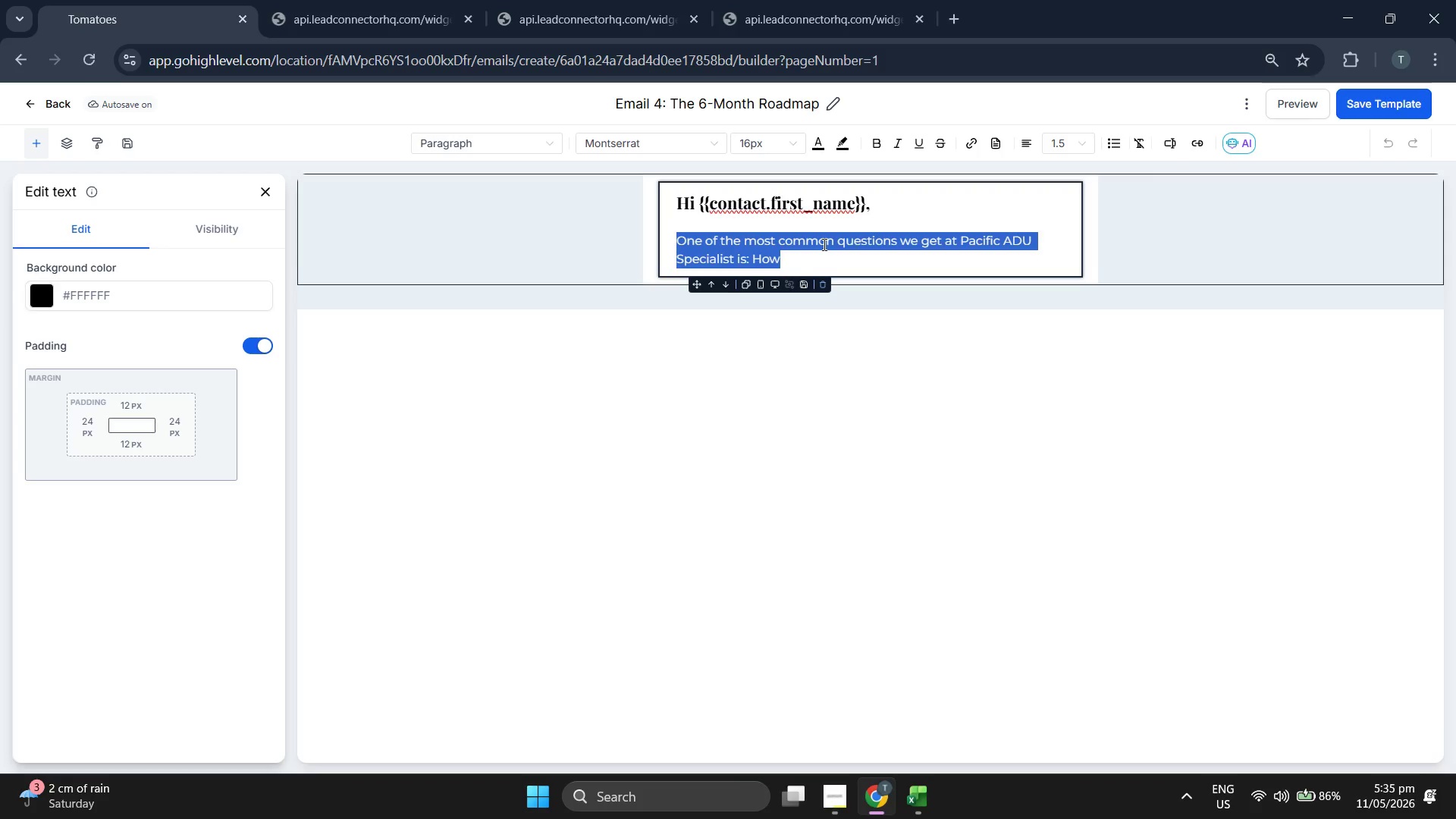 
key(Backspace)
 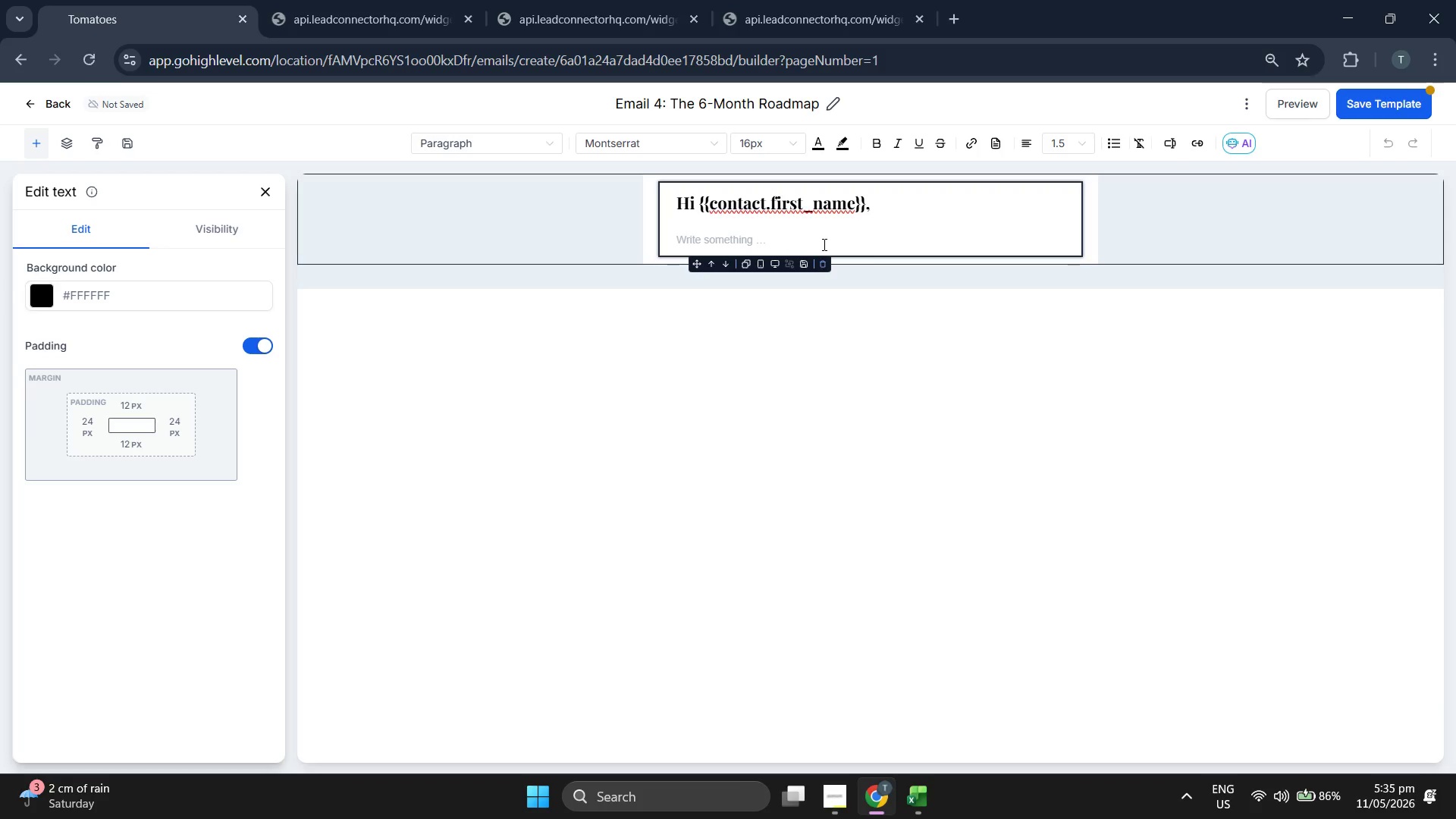 
type(Construction has a ree)
key(Backspace)
type(putation for dely)
key(Backspace)
type(ays, )
 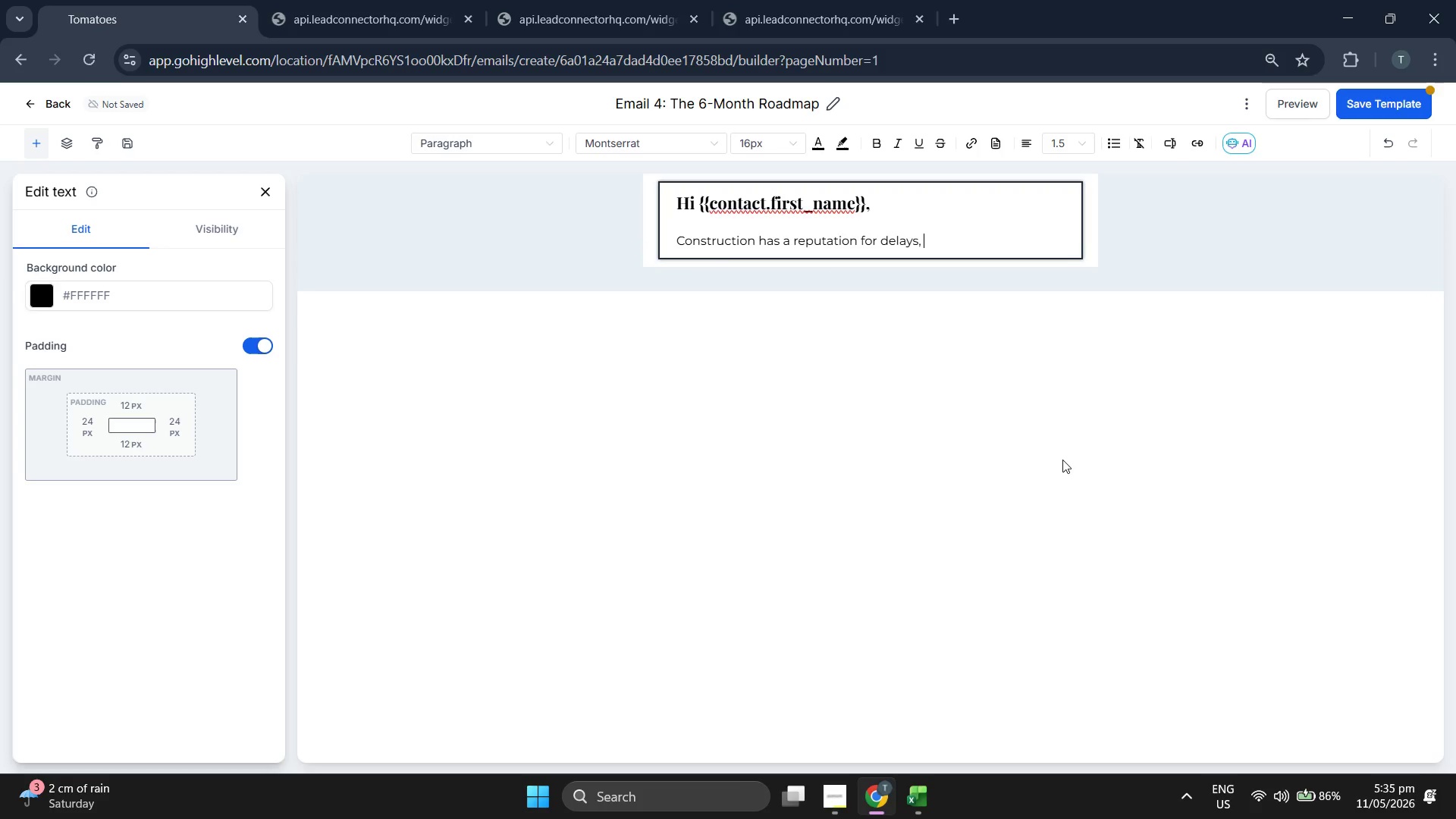 
type(but because we specialize excul)
key(Backspace)
key(Backspace)
type(lsi)
key(Backspace)
key(Backspace)
type(usivly)
key(Backspace)
key(Backspace)
type(ely f)
key(Backspace)
type(in ADUs, wev)
key(Backspace)
type('ve eb)
key(Backspace)
key(Backspace)
type(been abelt)
key(Backspace)
key(Backspace)
type(l)
key(Backspace)
key(Backspace)
type(le t o)
key(Backspace)
key(Backspace)
type(o streamline our process into a preu)
key(Backspace)
type(dictable )
key(Backspace)
type( 6=)
key(Backspace)
type(-monh)
key(Backspace)
 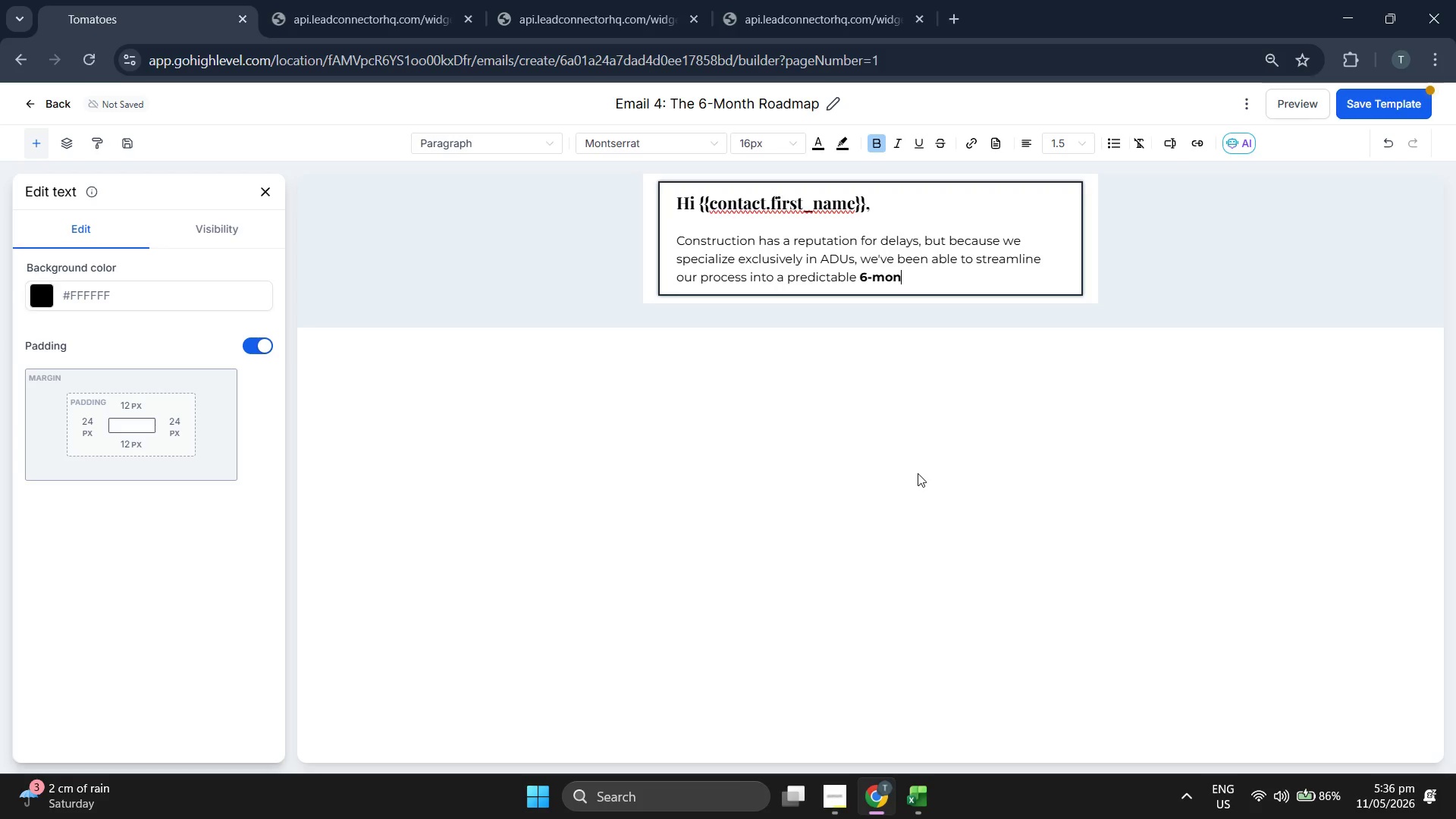 
type(th roam)
key(Backspace)
type(dmap.)
 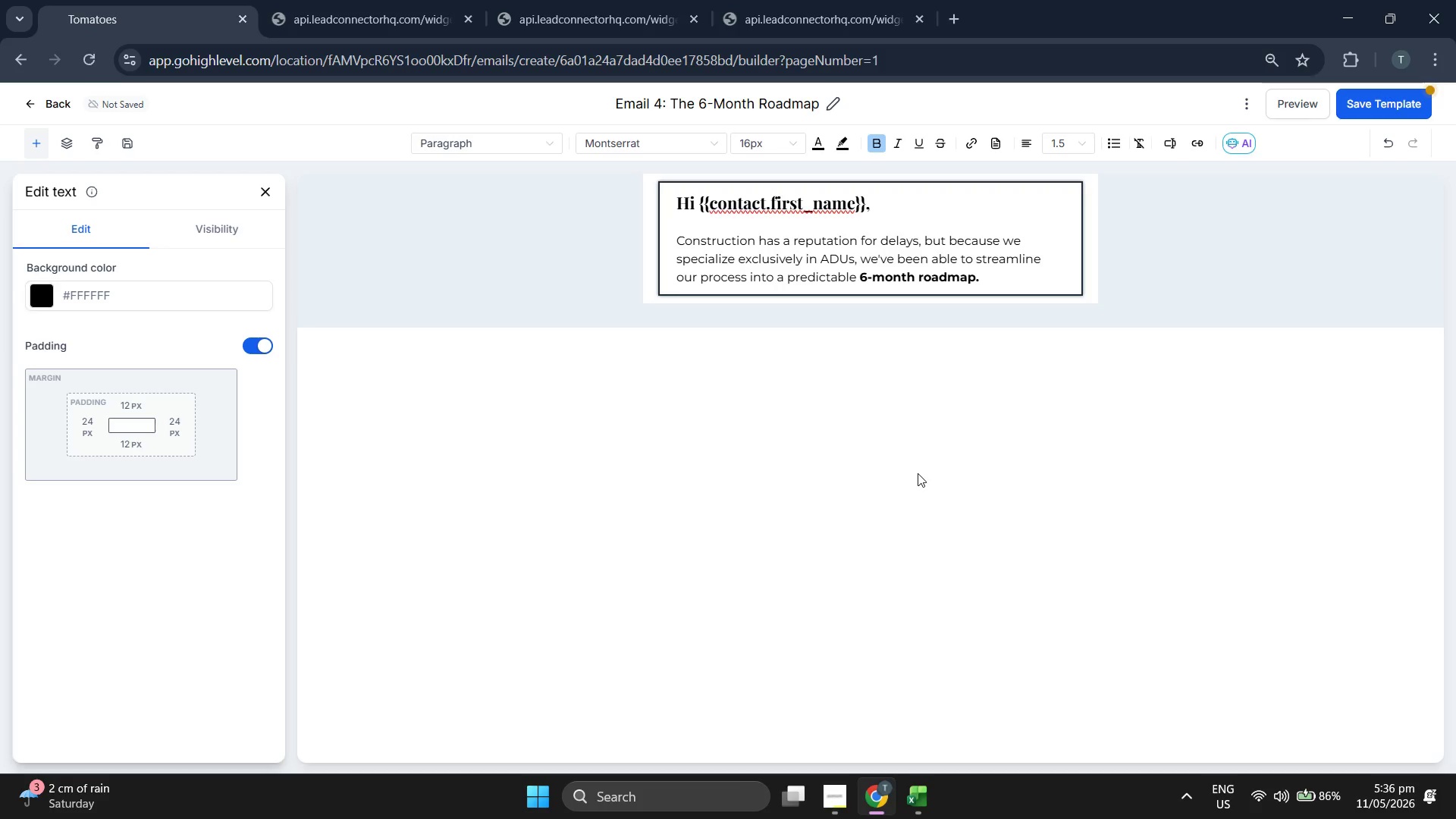 
key(Enter)
 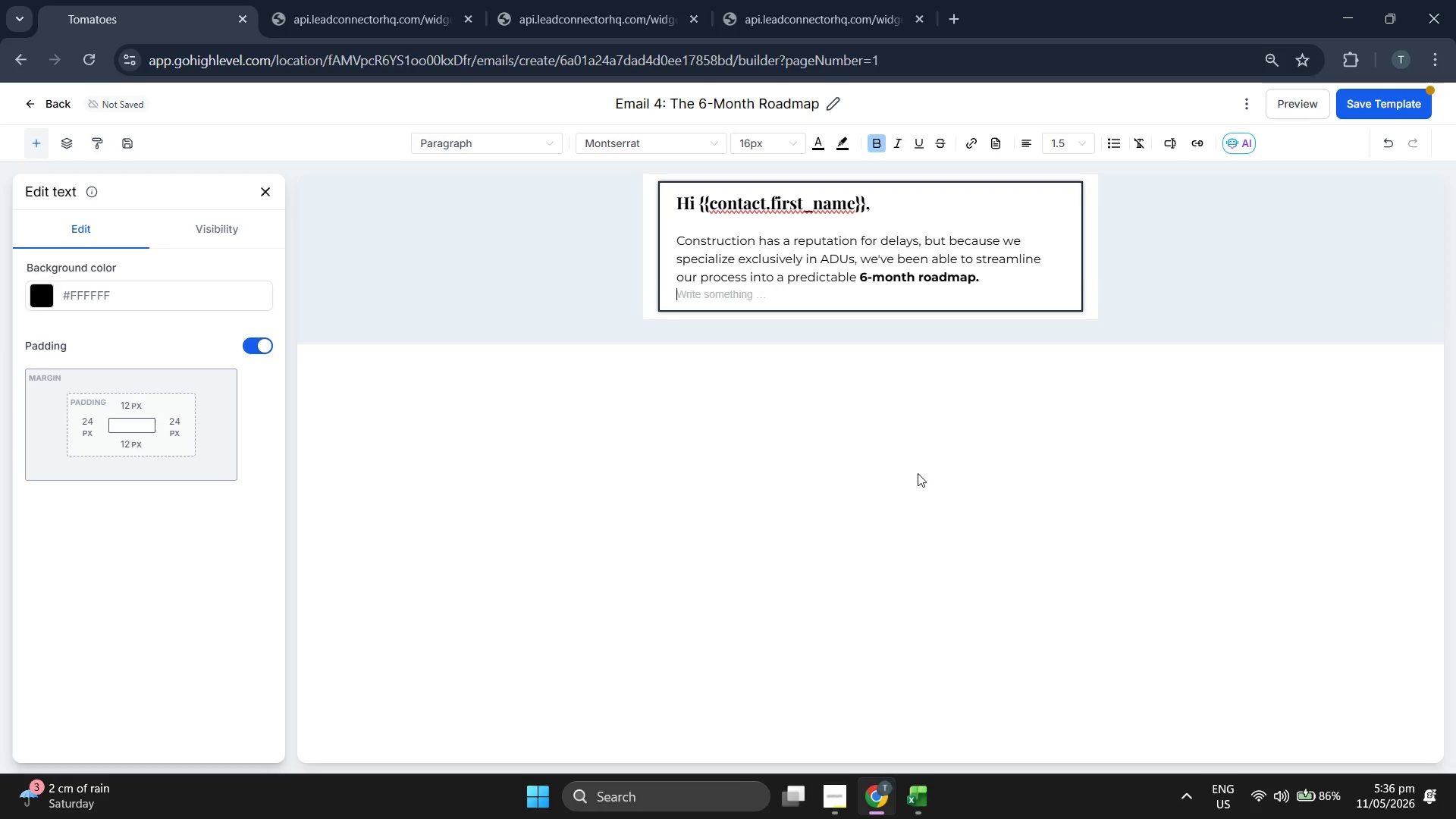 
key(CapsLock)
 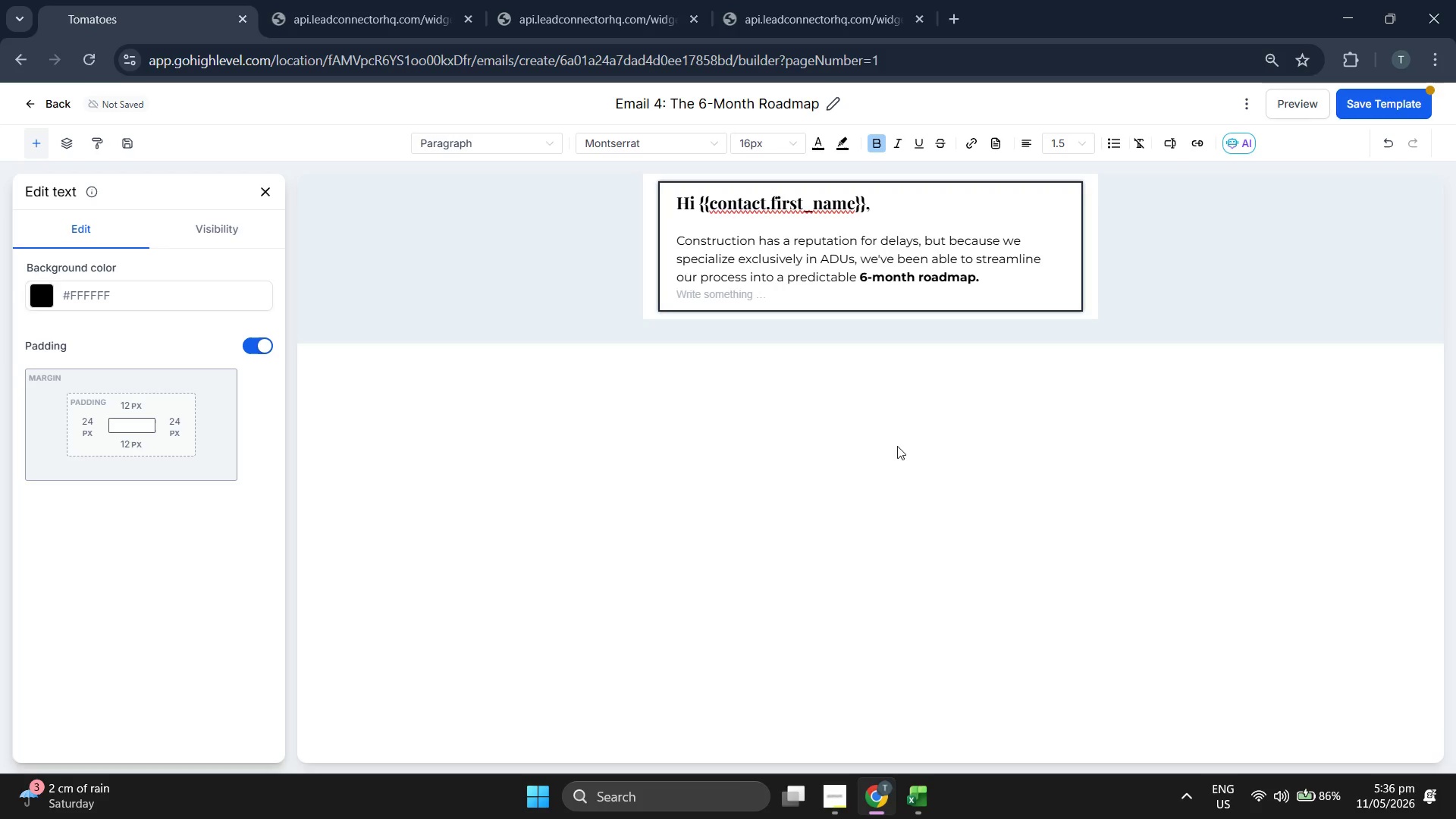 
key(Backspace)
 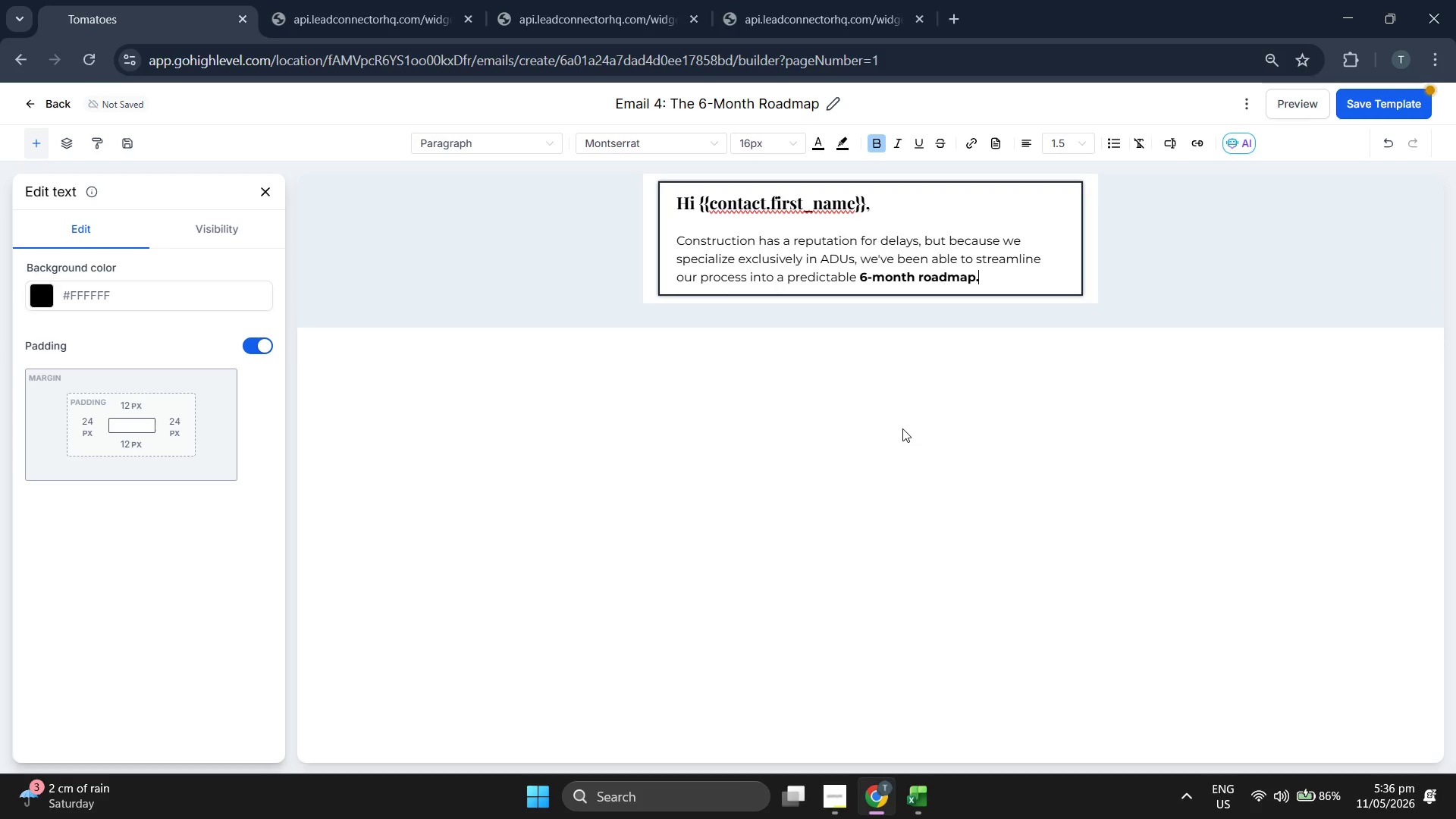 
key(Backspace)
 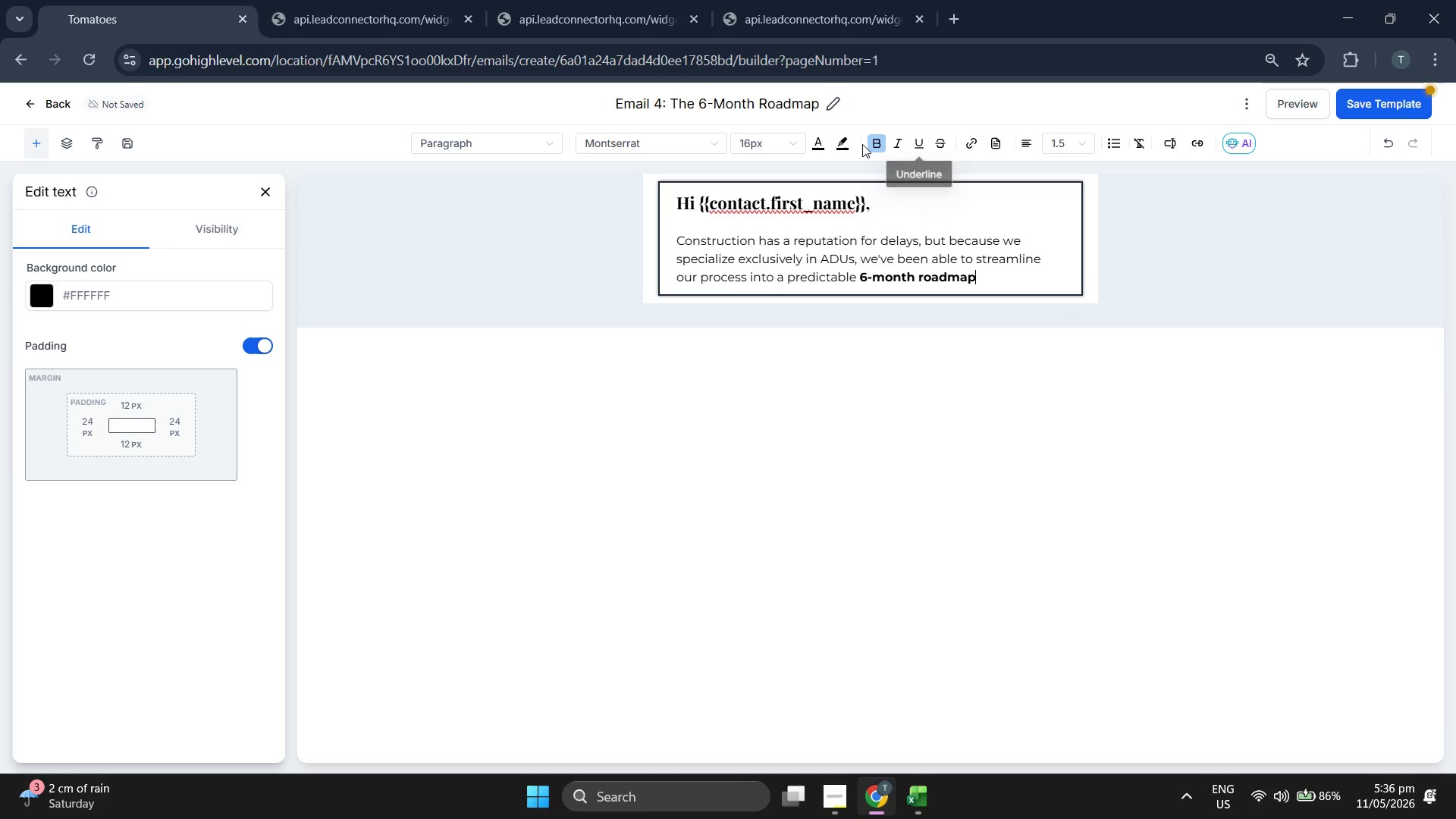 
left_click([871, 142])
 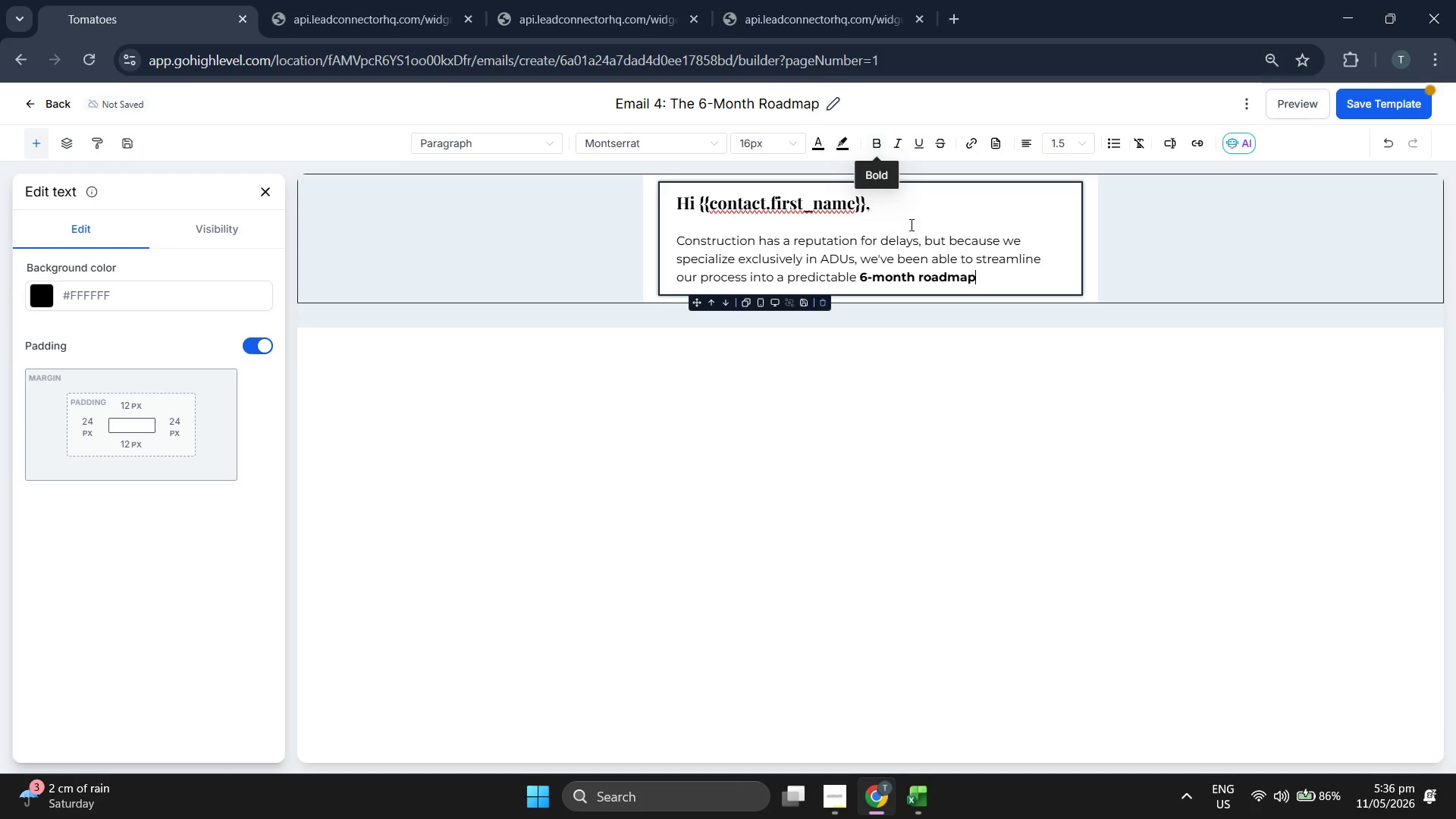 
key(Period)
 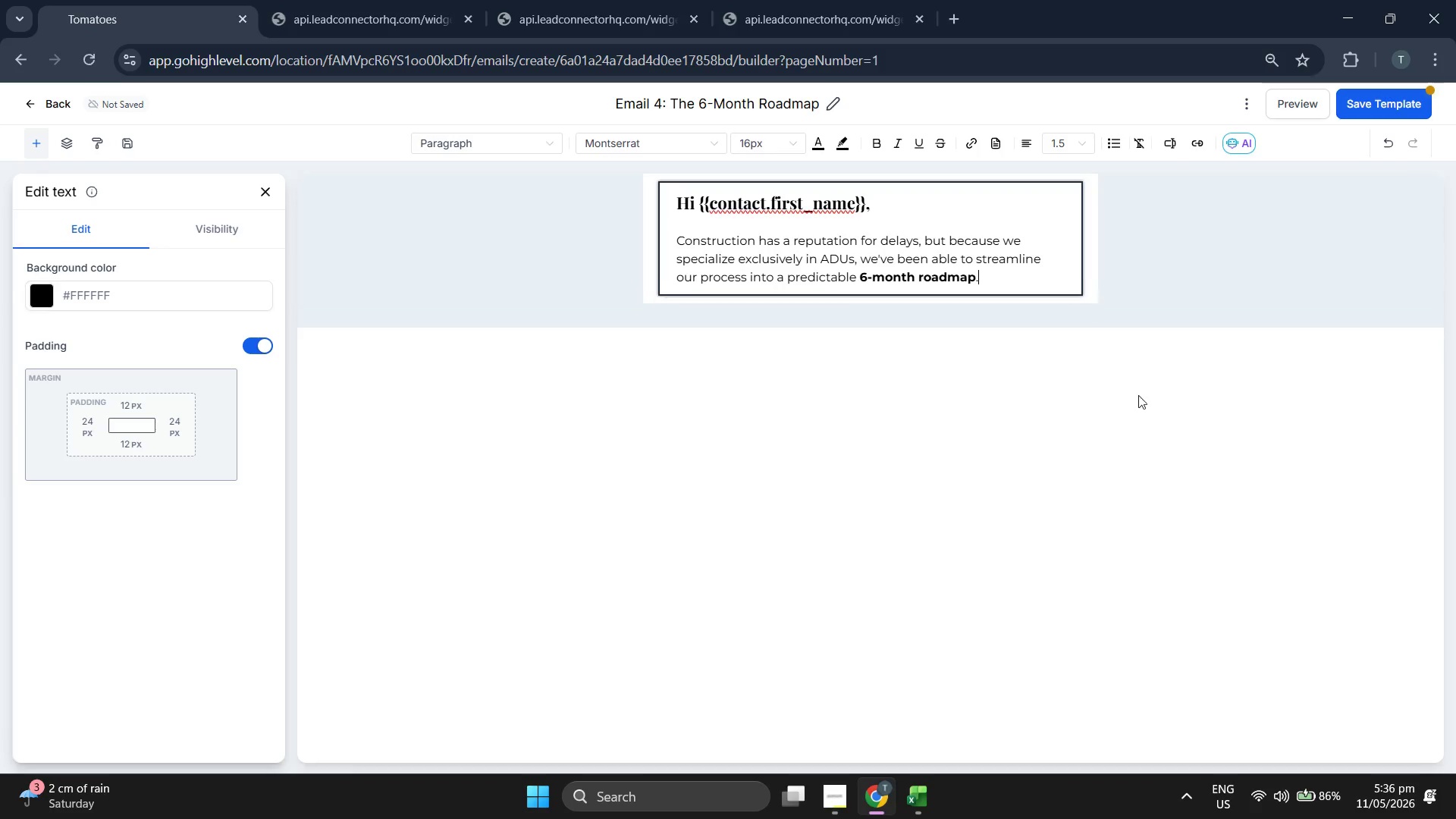 
key(Enter)
 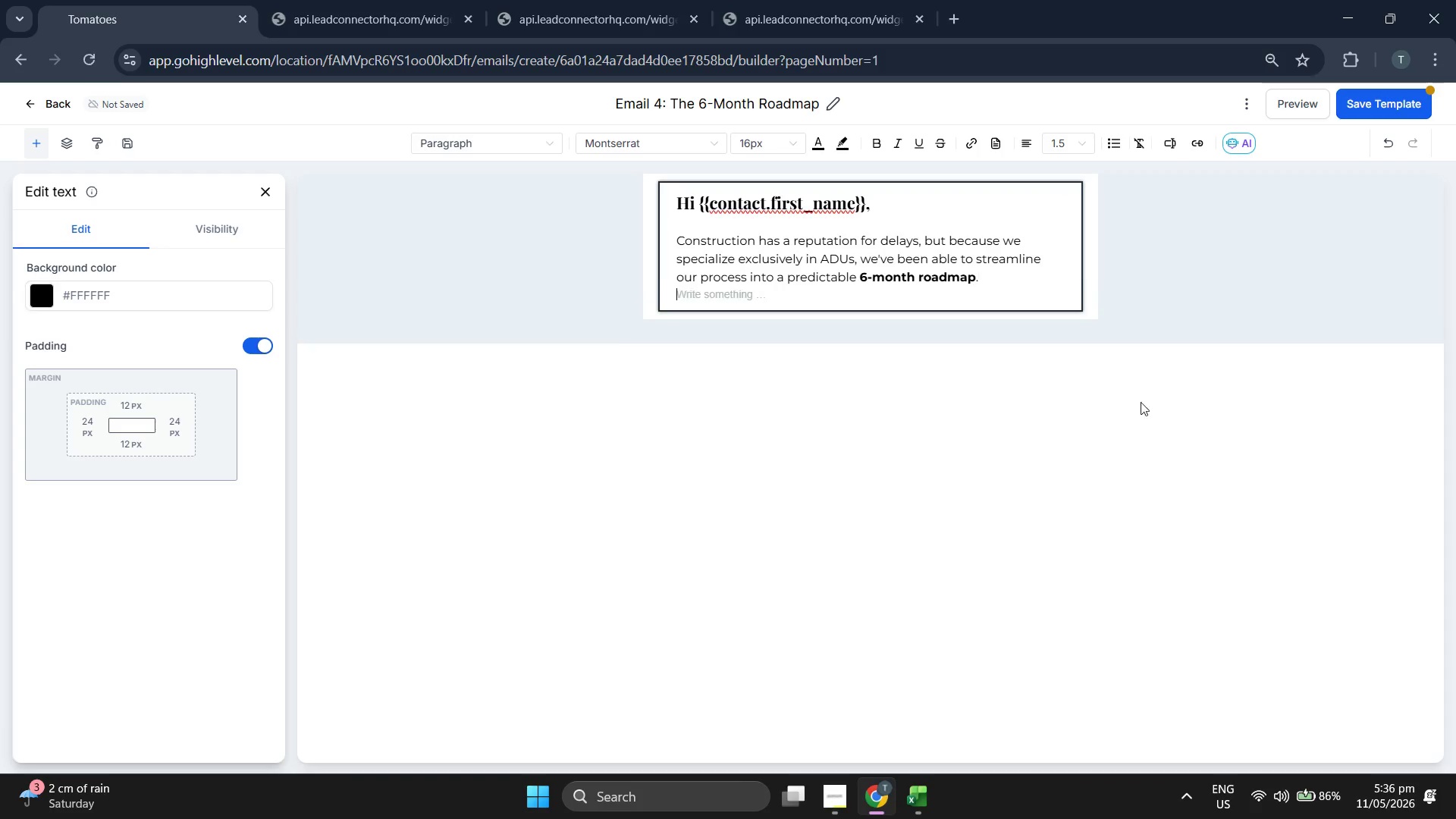 
key(Enter)
 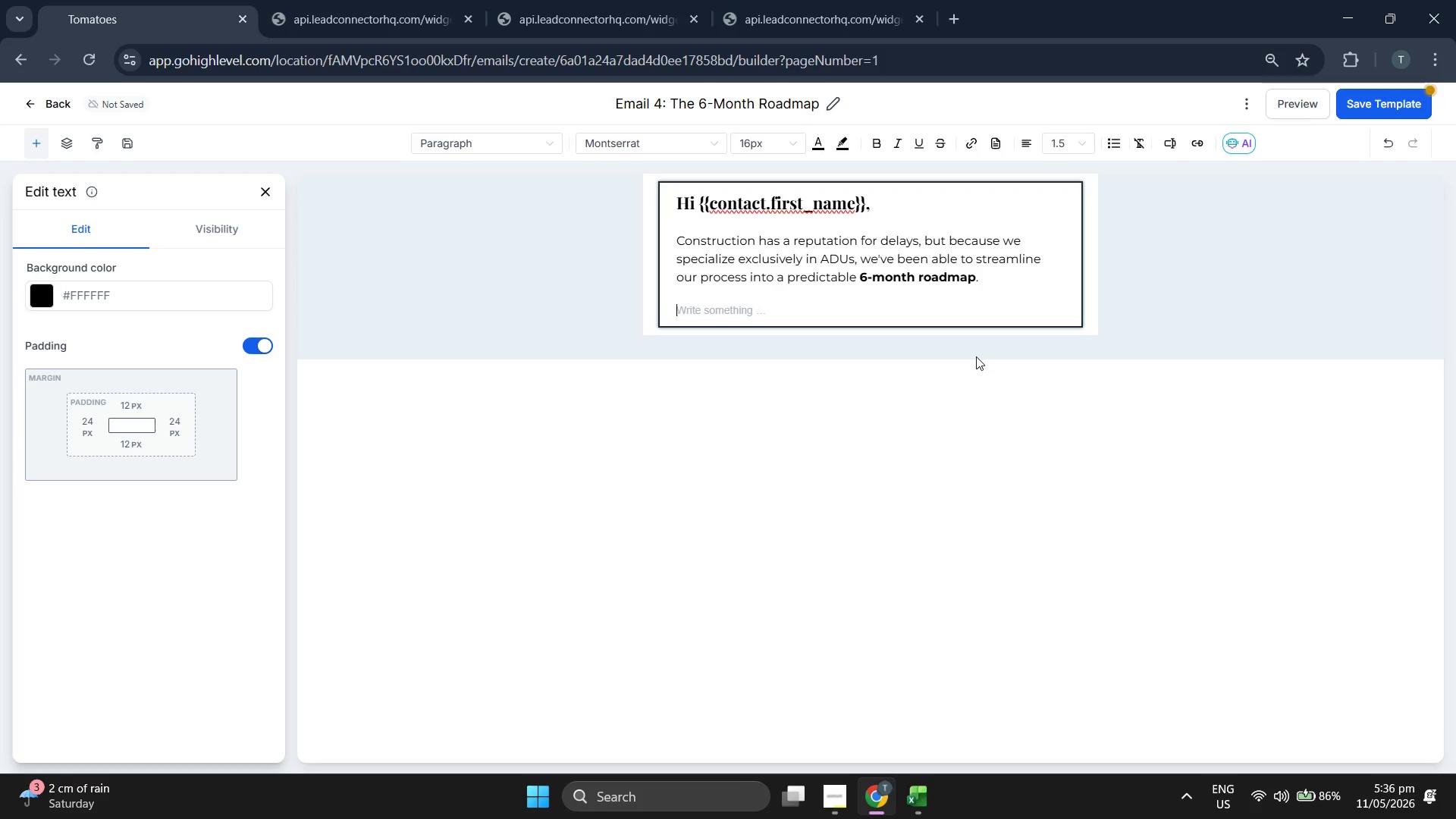 
key(CapsLock)
 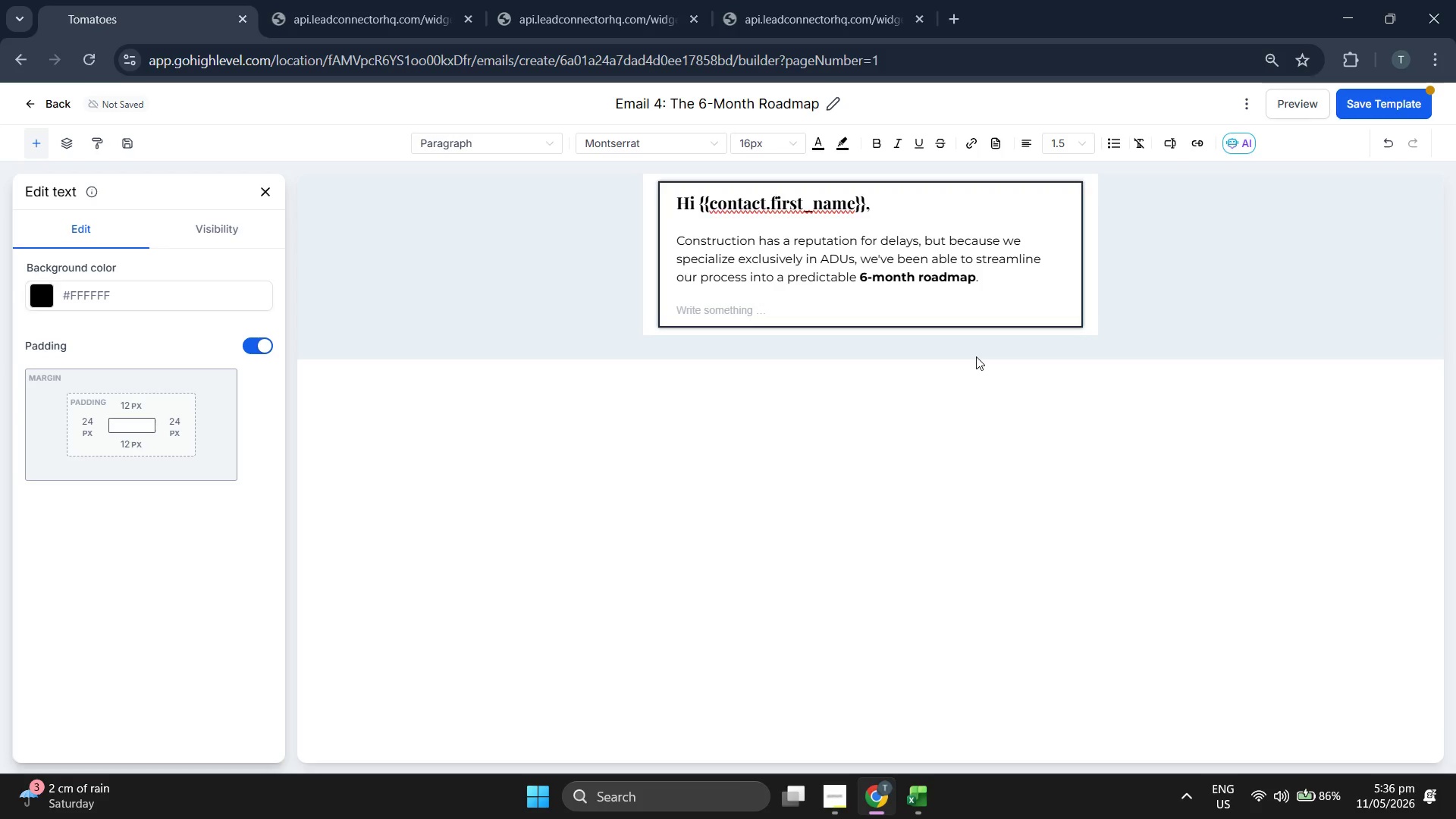 
key(H)
 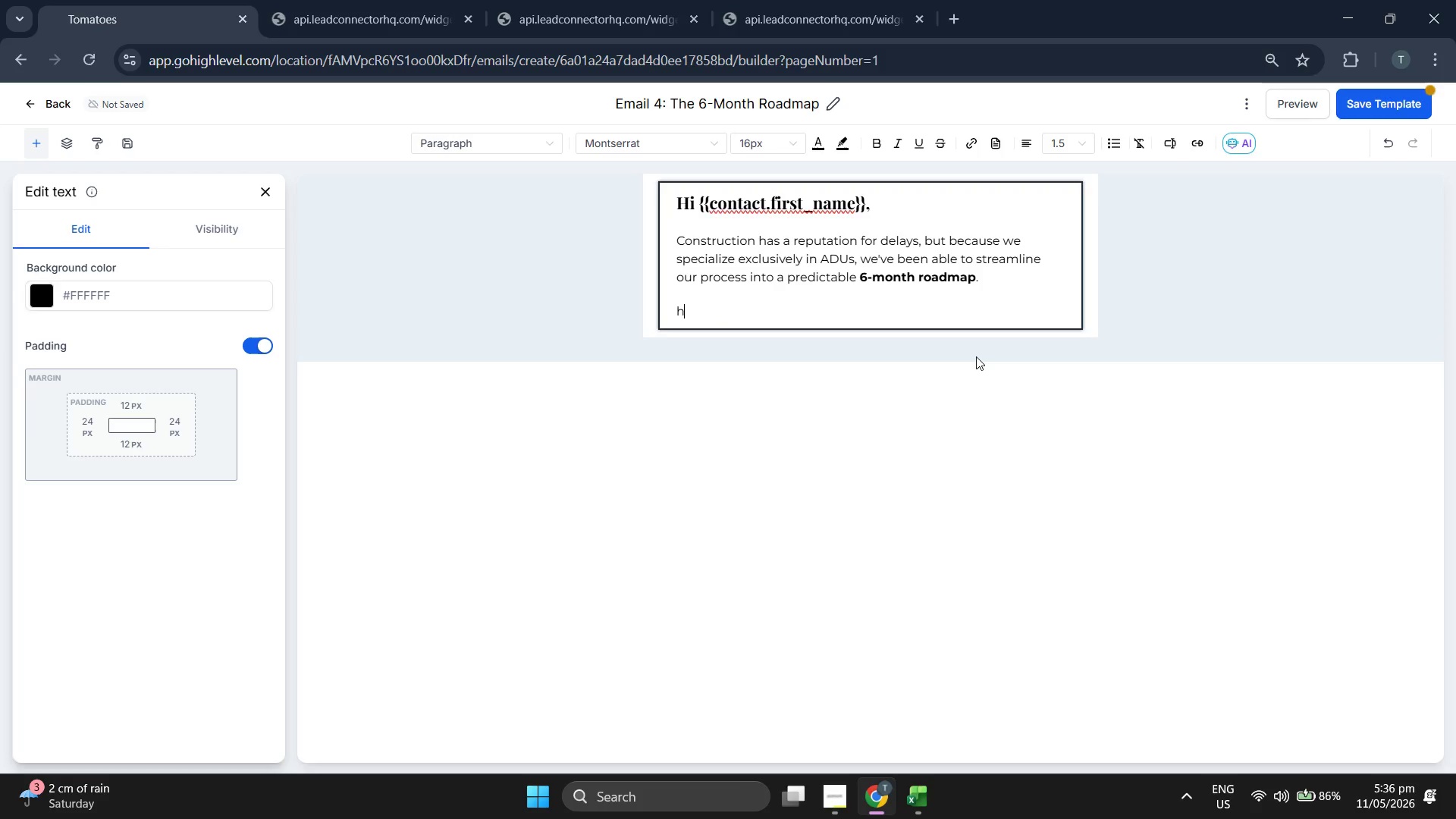 
key(CapsLock)
 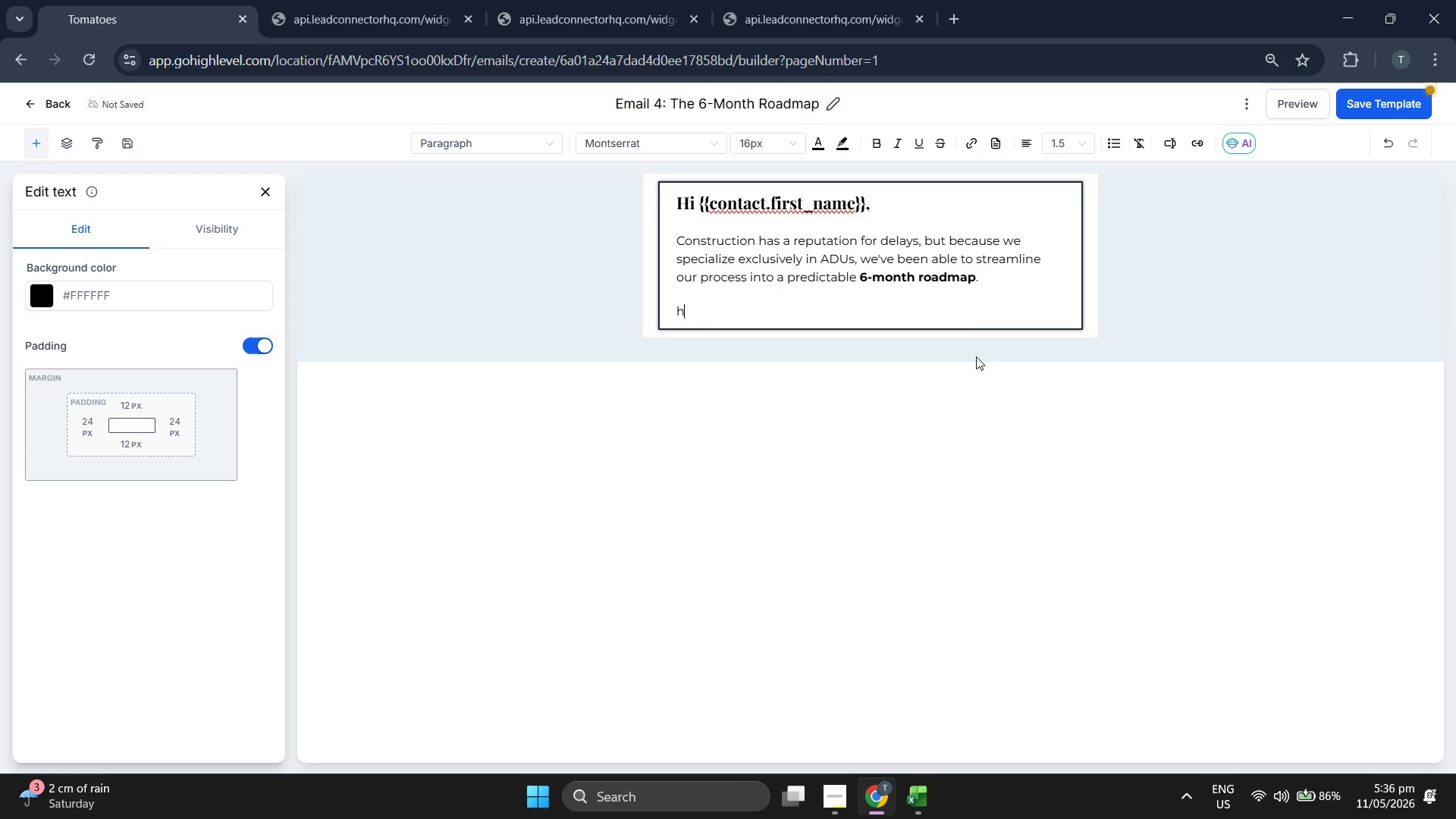 
key(E)
 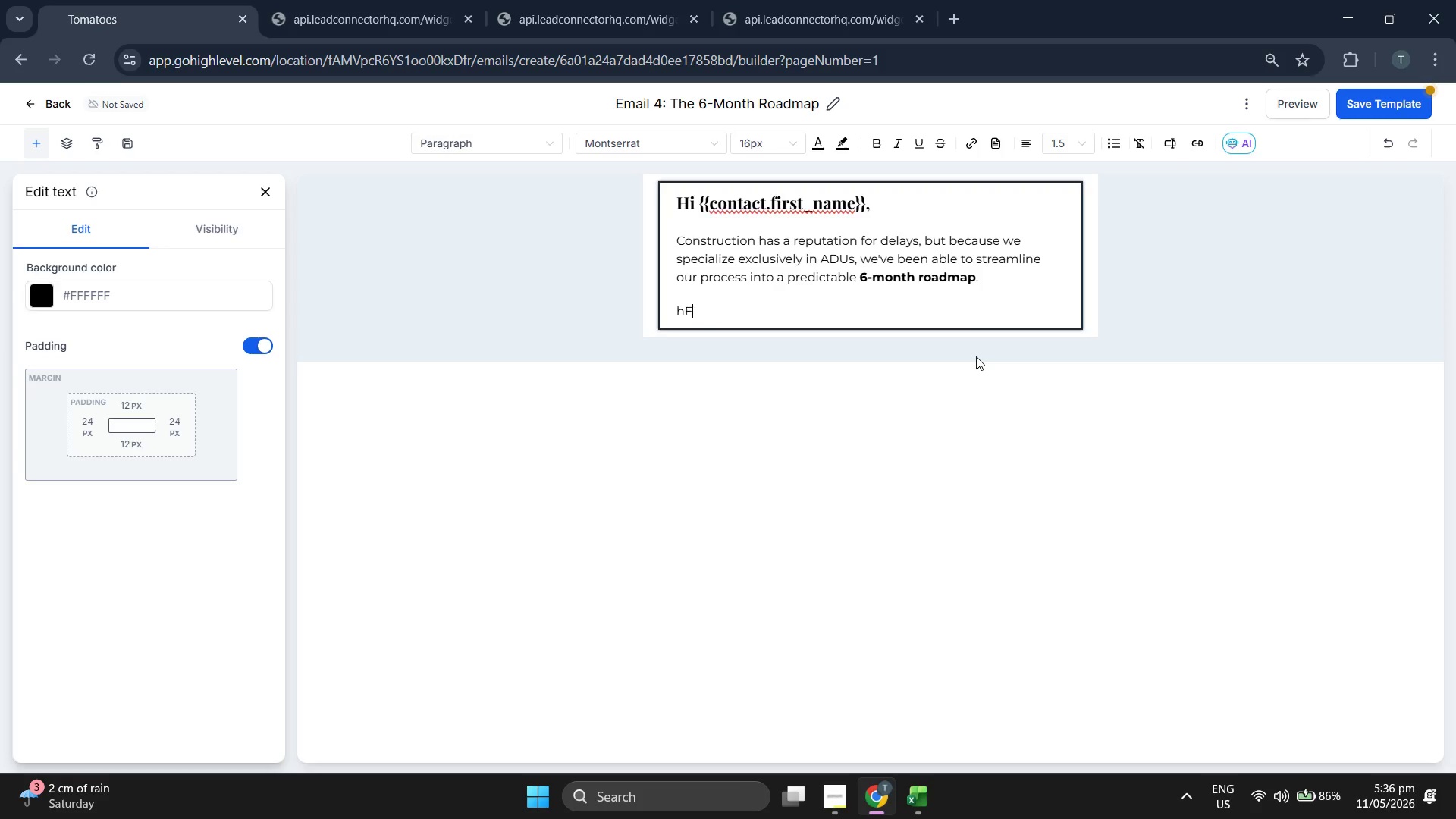 
type(RE)
key(Backspace)
key(Backspace)
key(Backspace)
key(Backspace)
type(Here is what your journey tu)
key(Backspace)
type(ypically looks like:)
 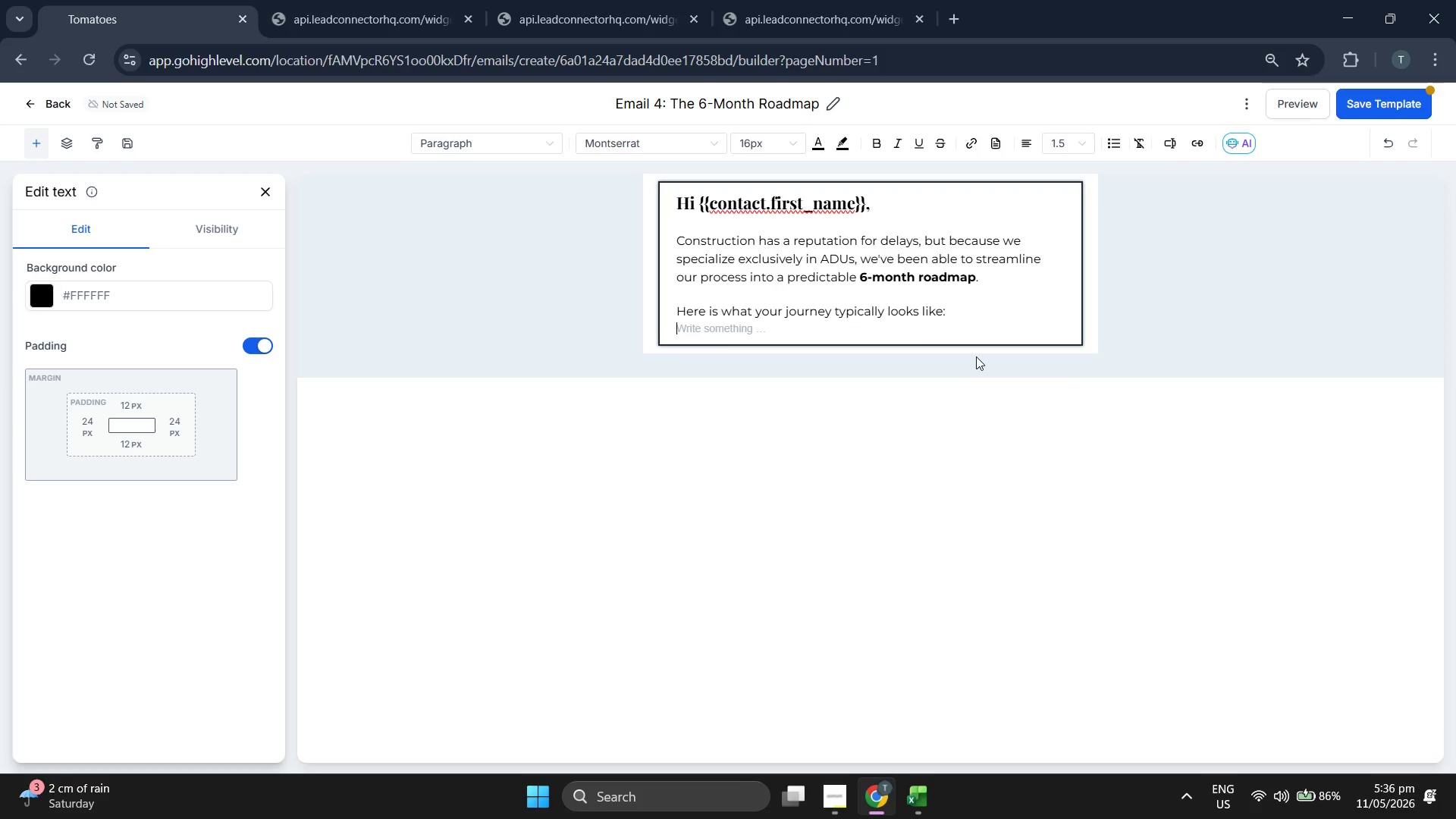 
 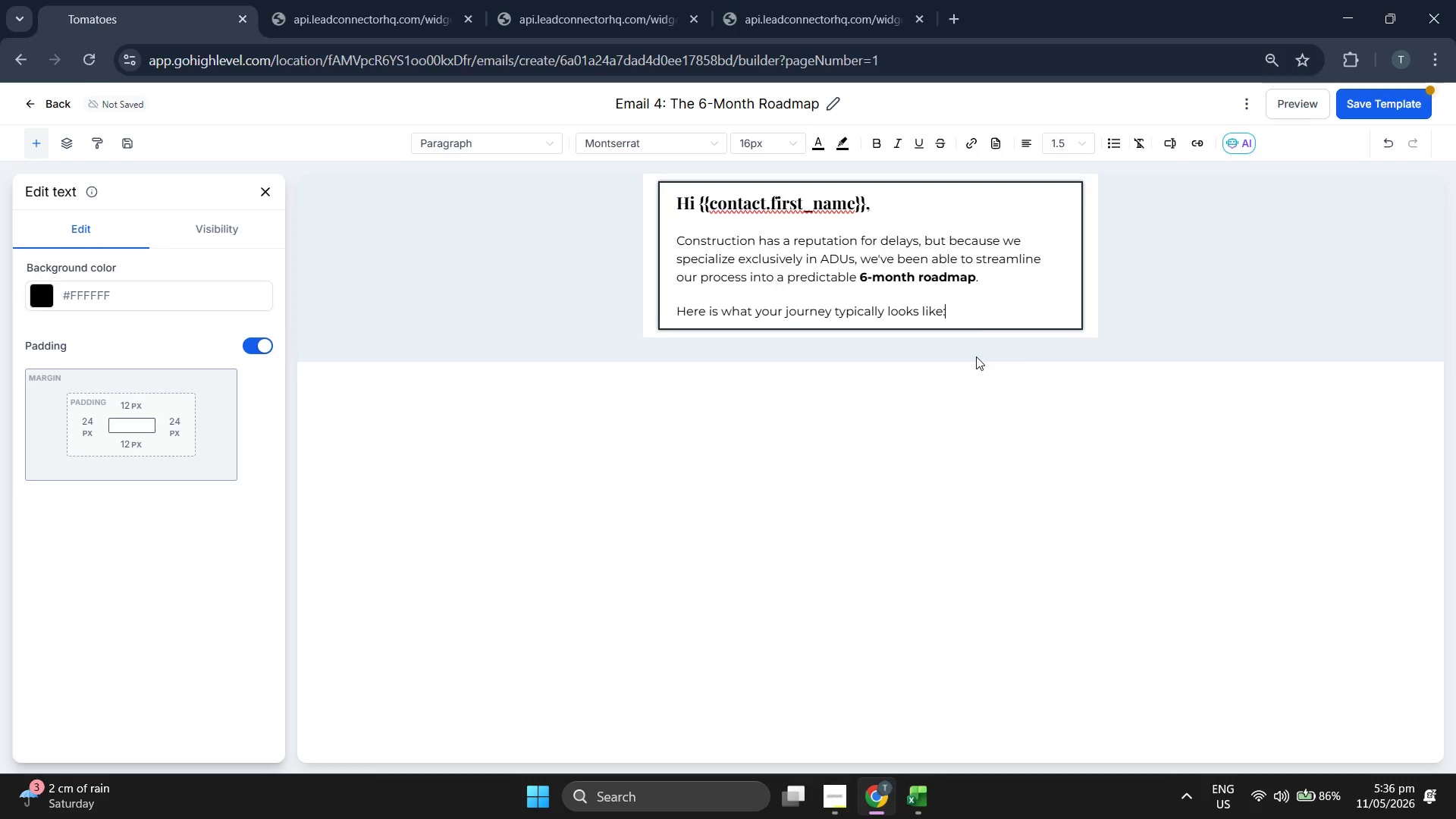 
key(Enter)
 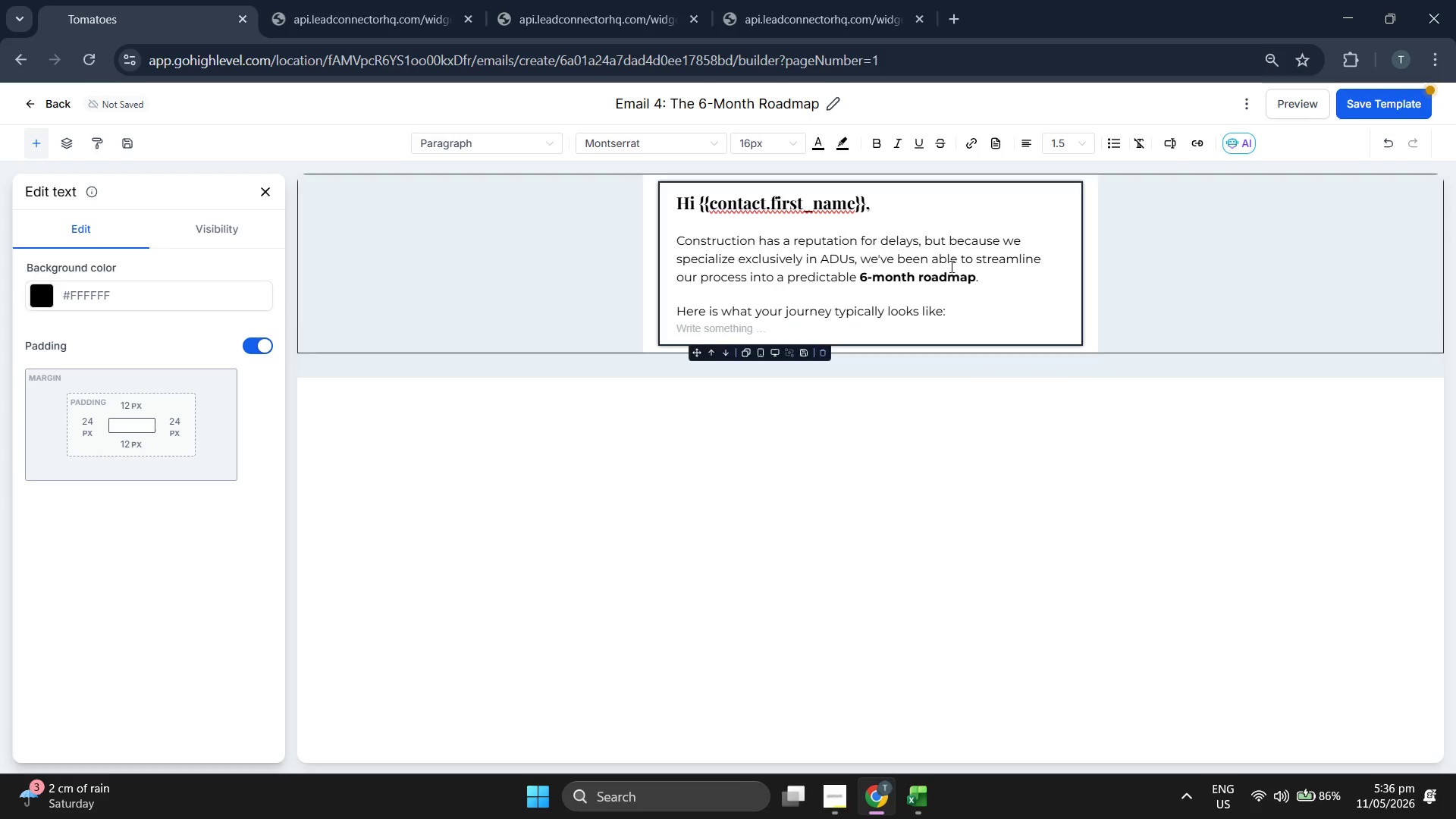 
left_click([1112, 146])
 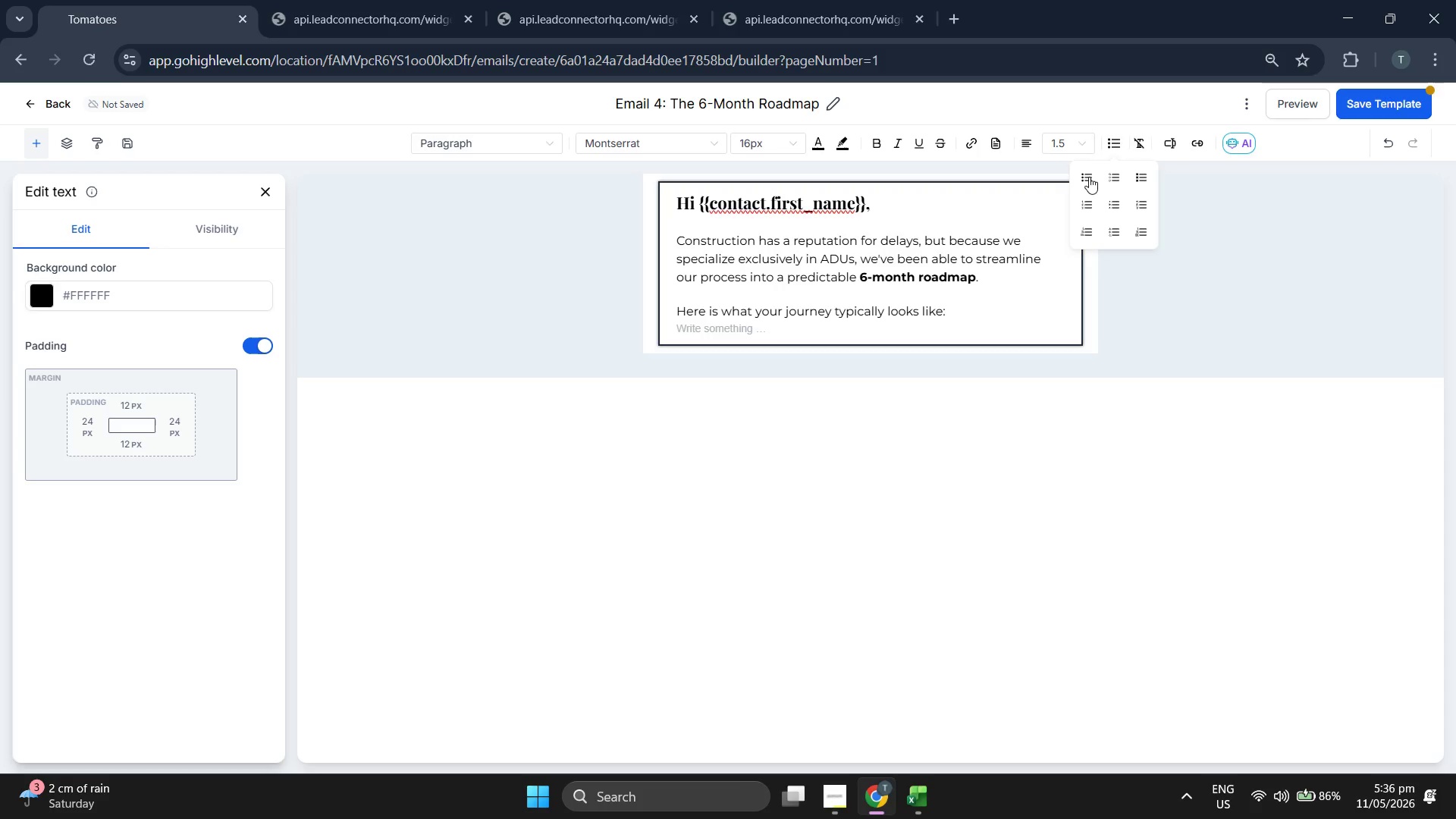 
left_click([1086, 177])
 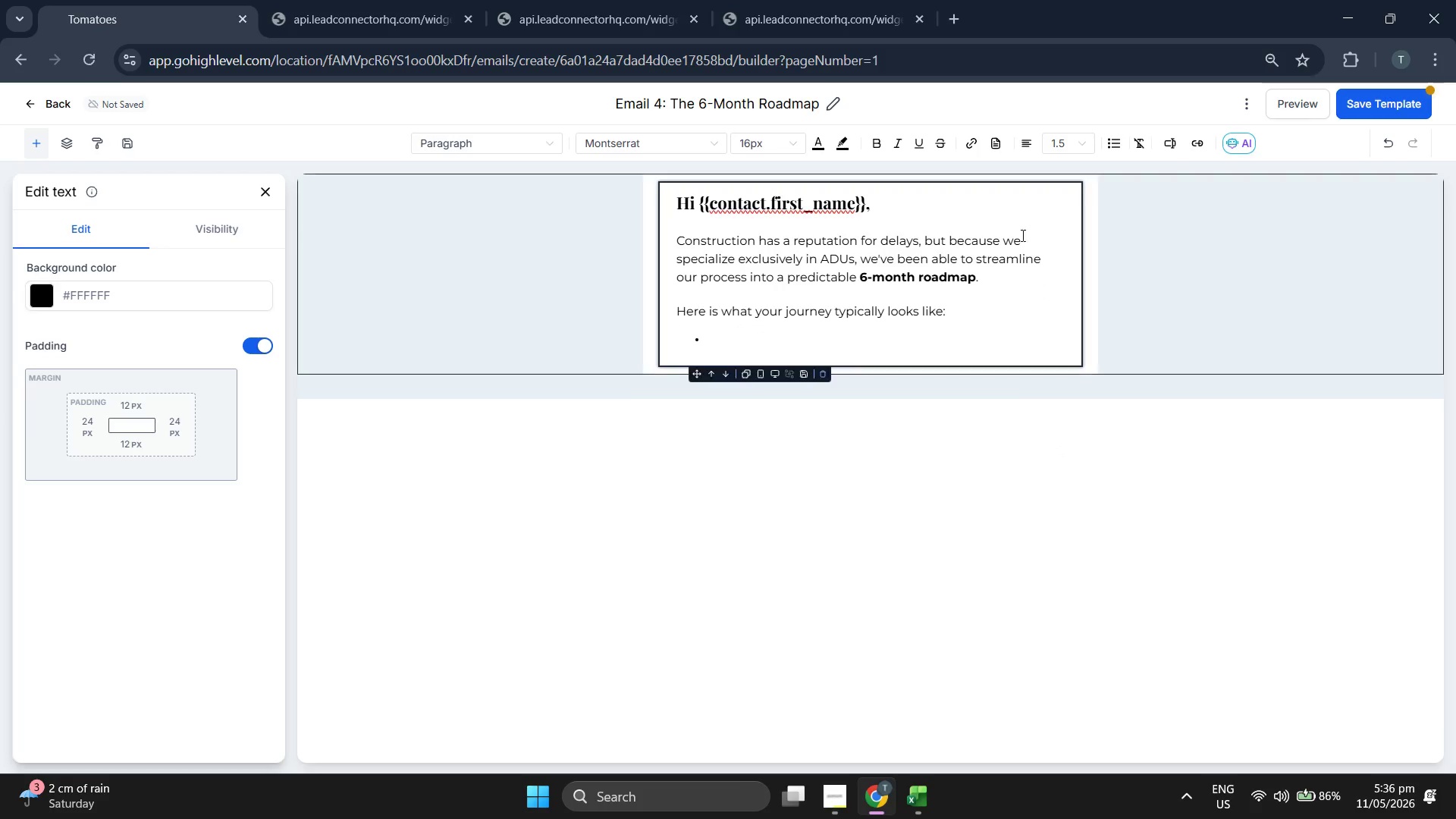 
left_click([876, 147])
 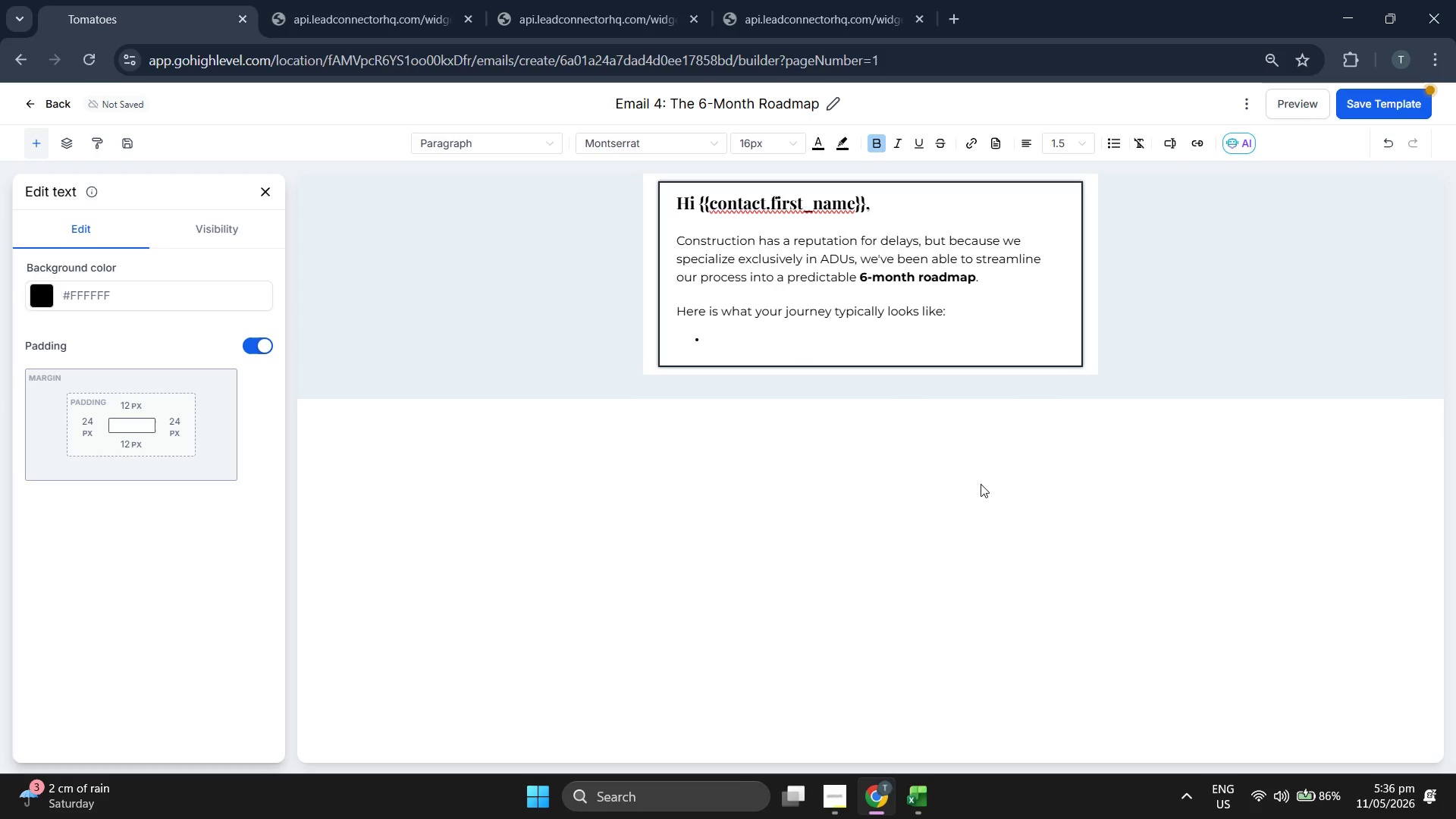 
key(CapsLock)
 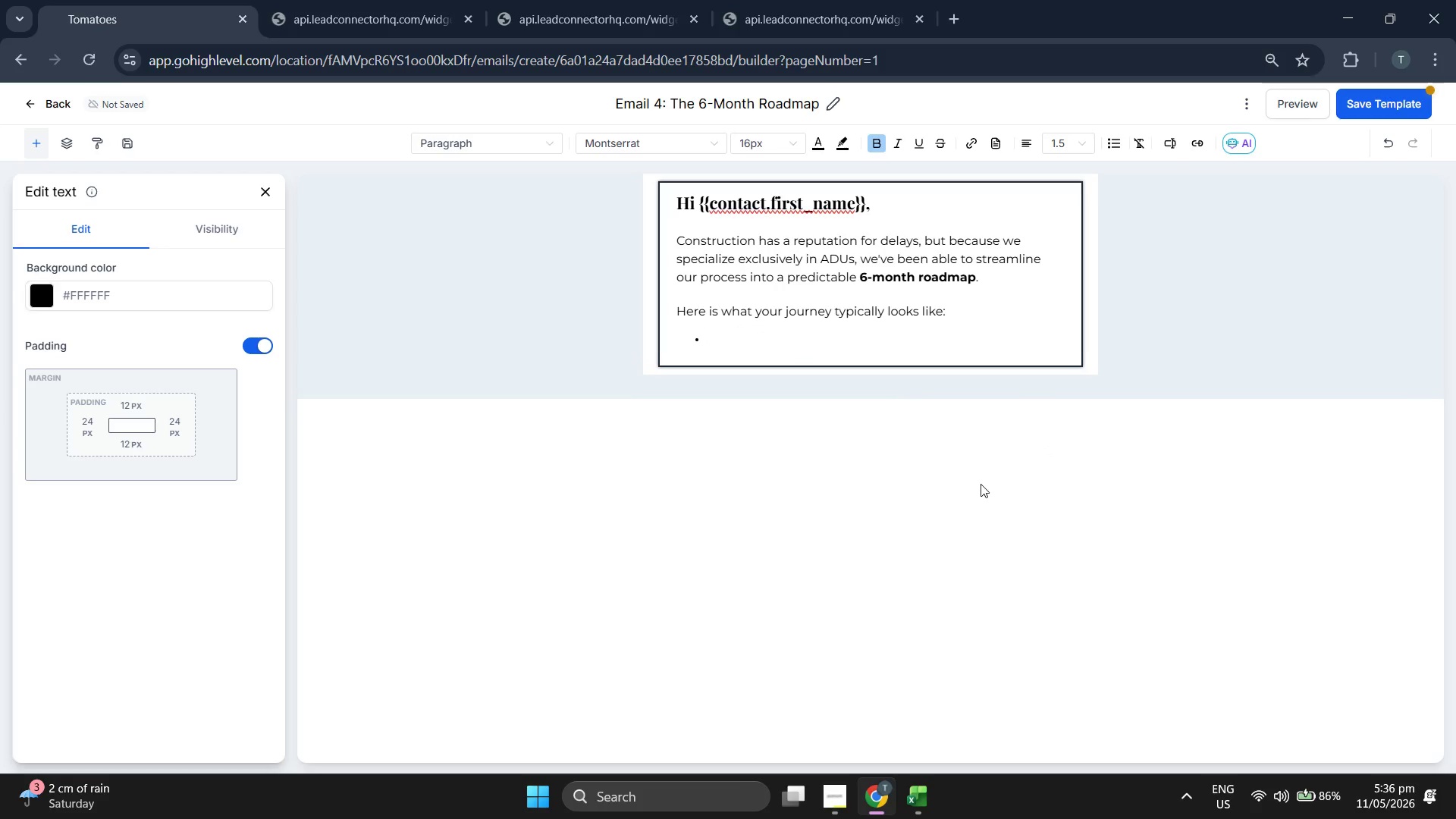 
key(M)
 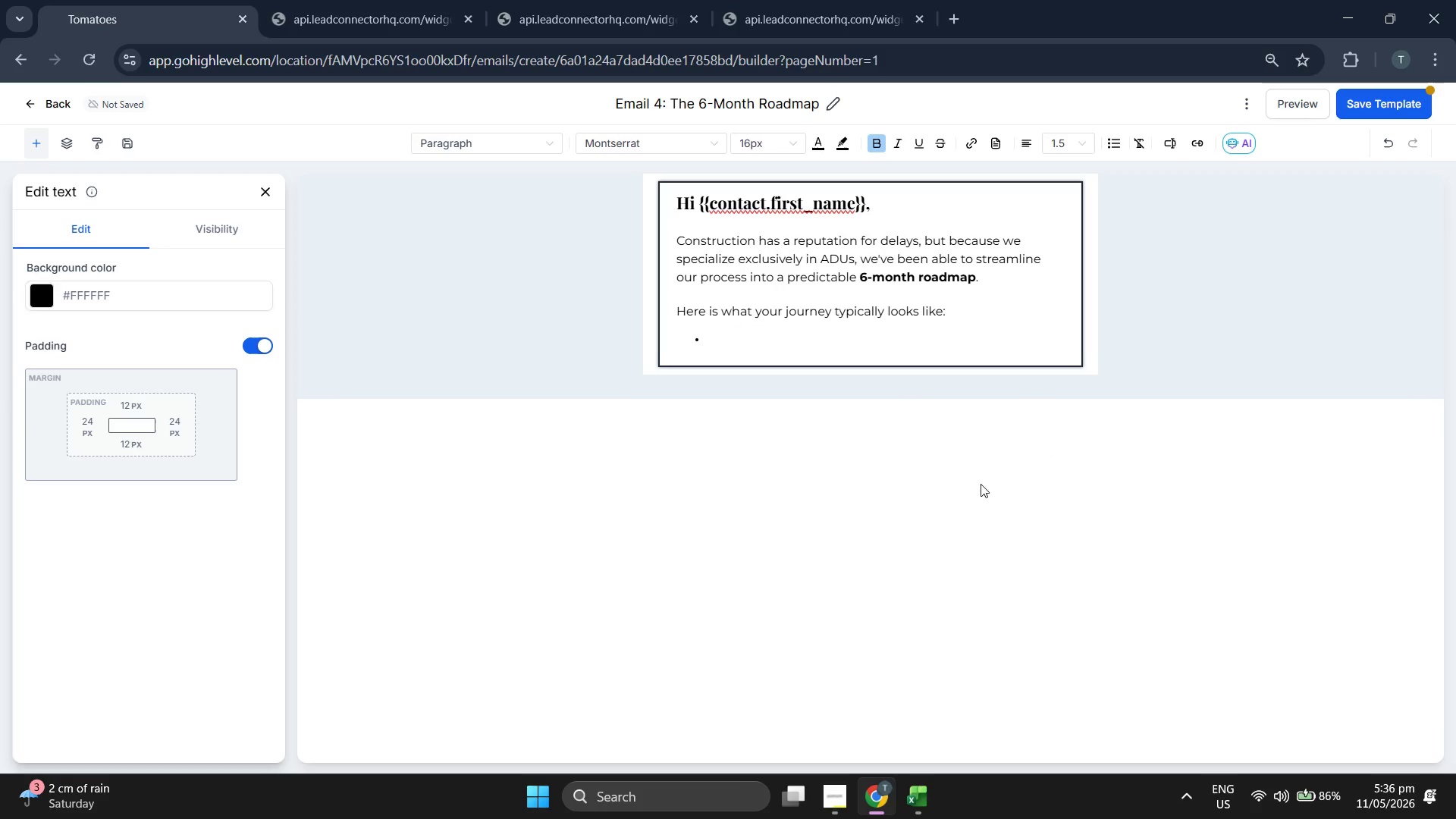 
key(CapsLock)
 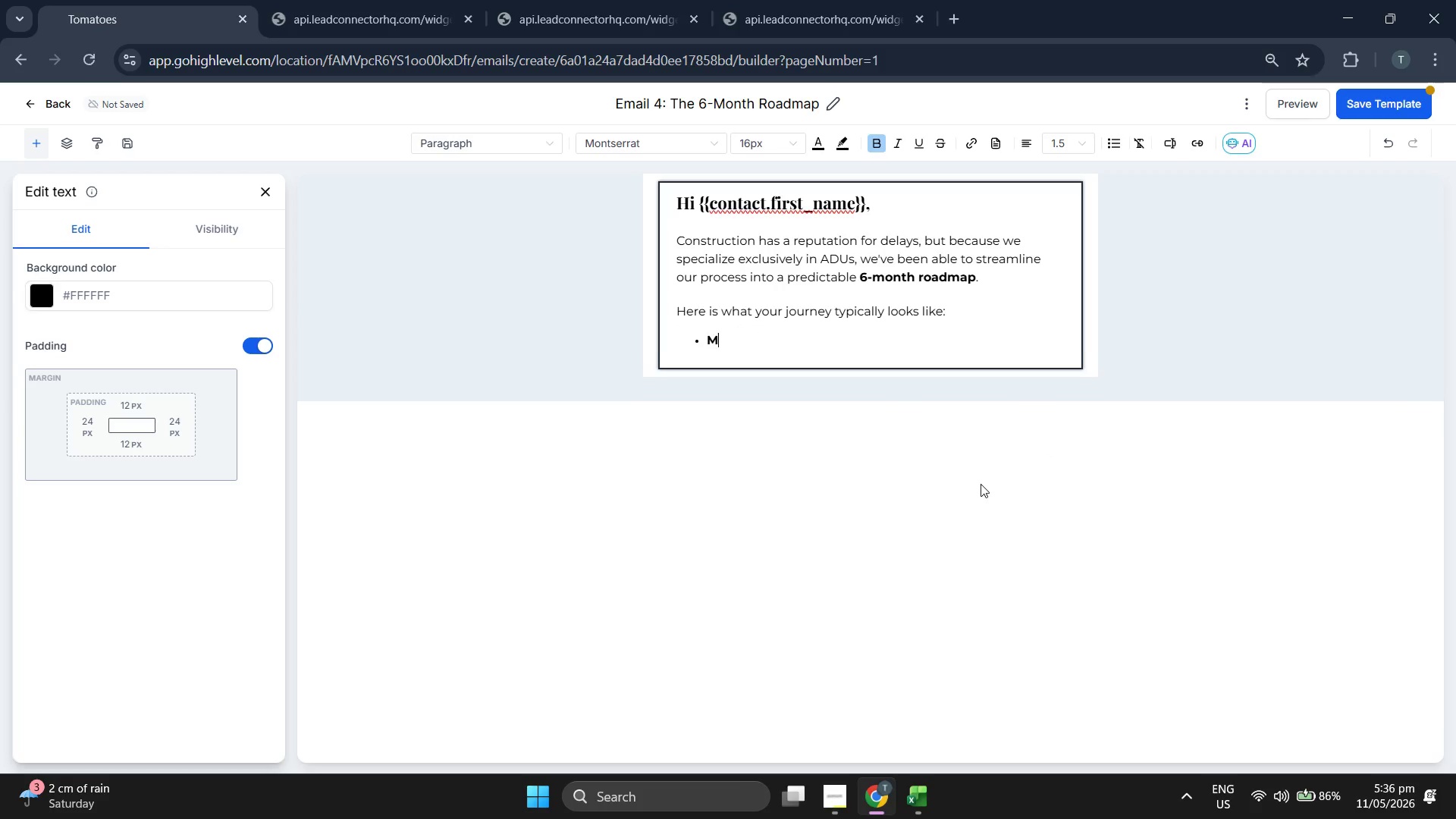 
key(O)
 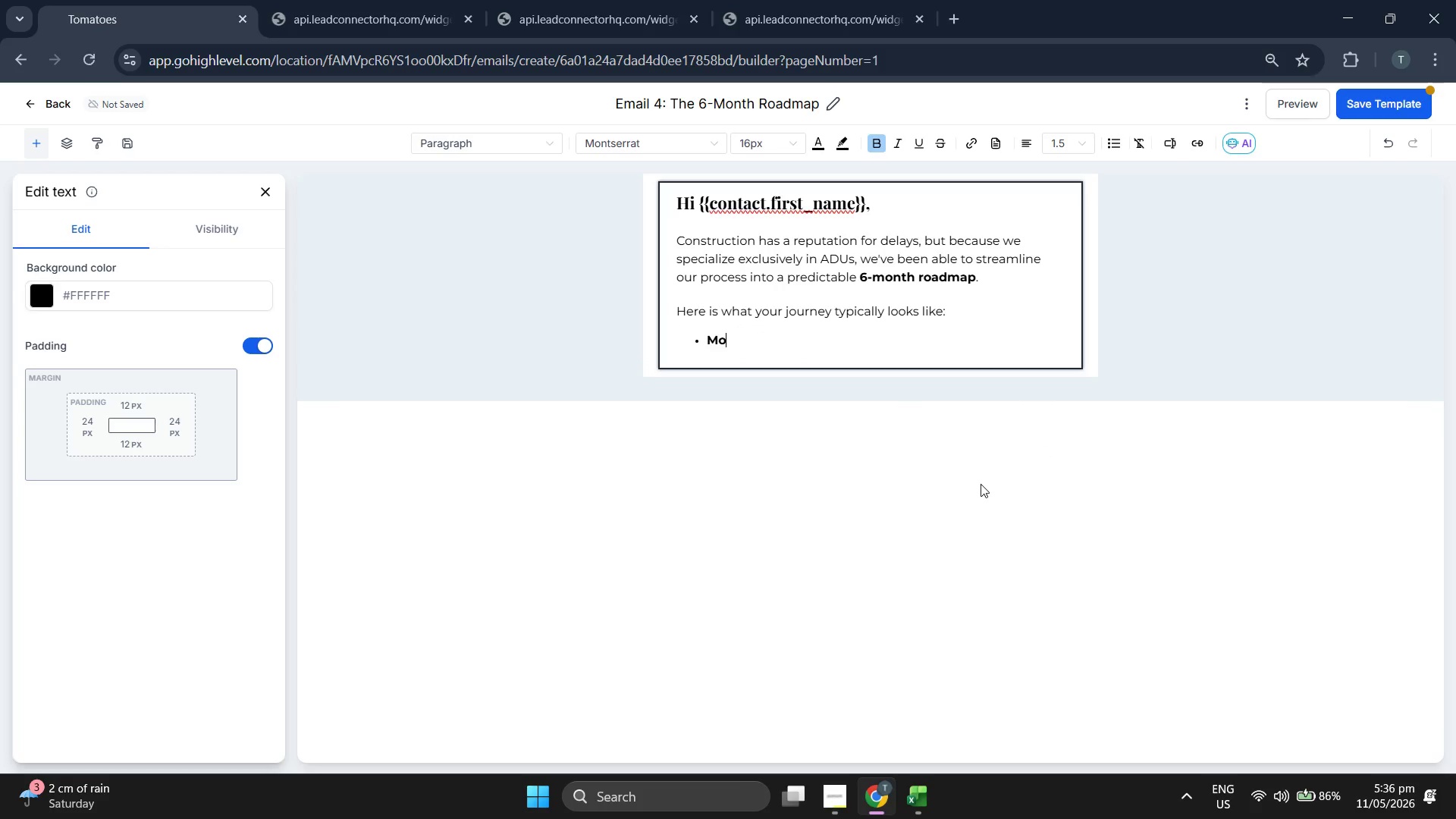 
type(nth 1: d)
key(Backspace)
type(Design)
 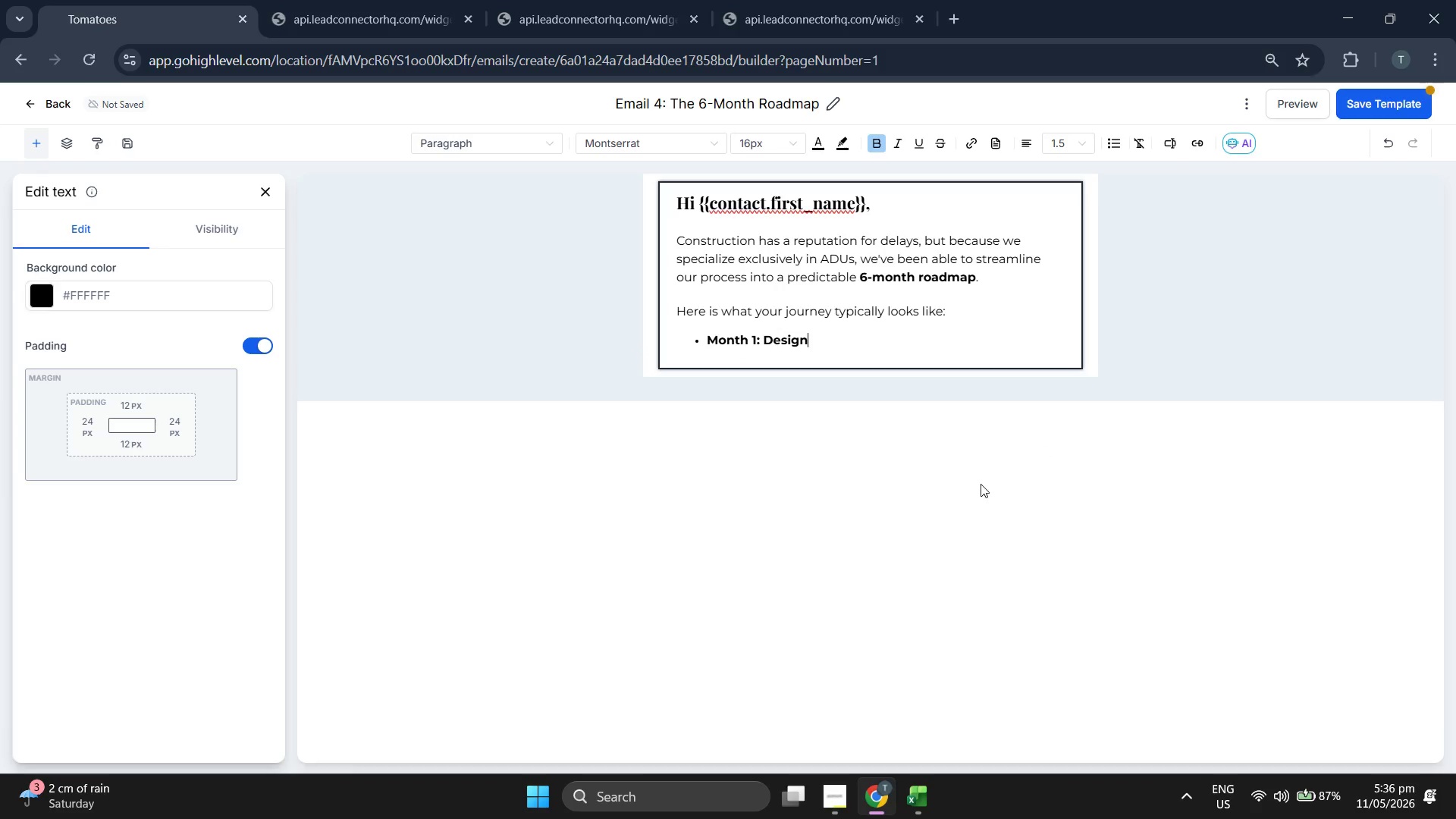 
type( & Permitting )
 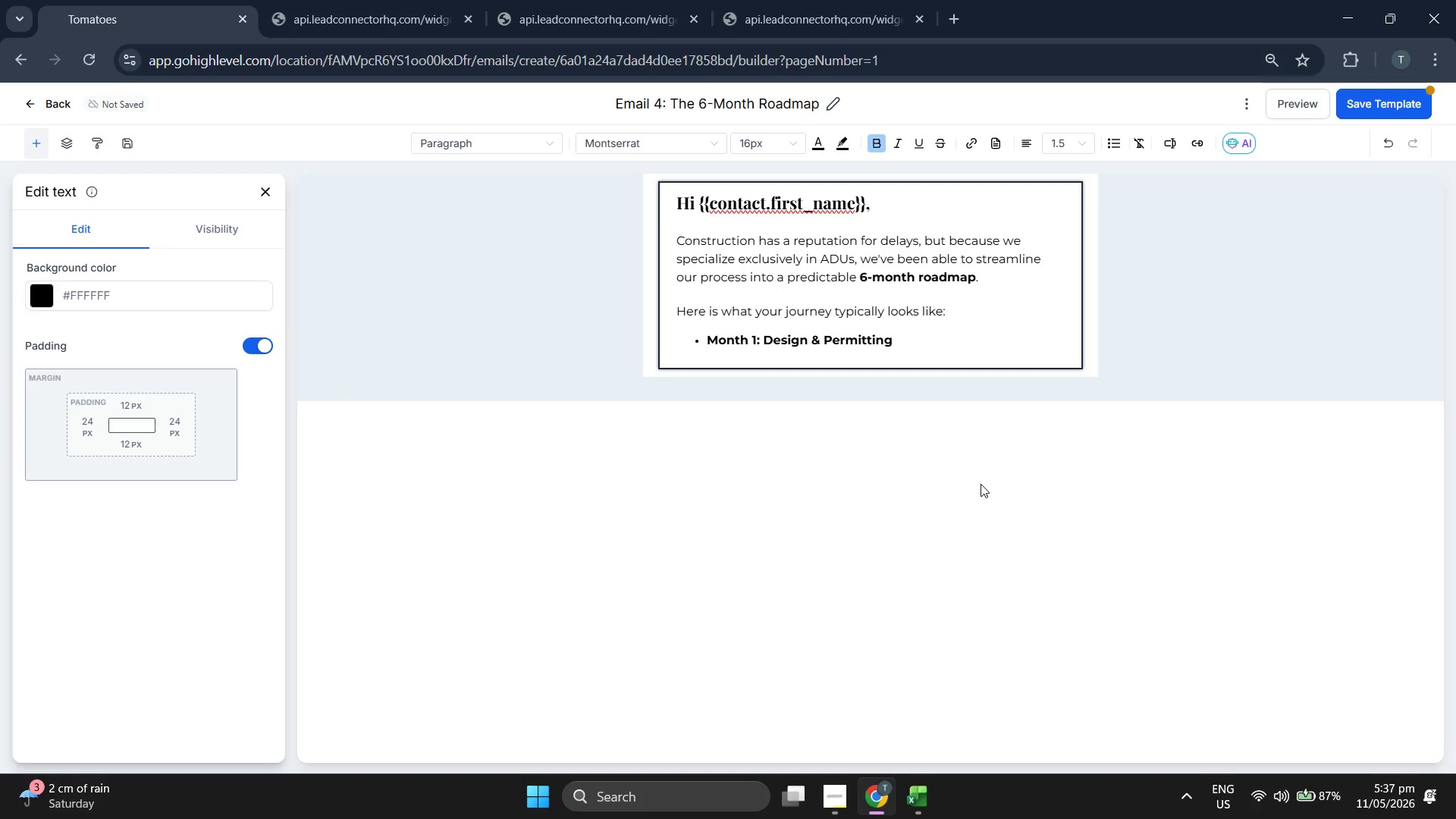 
double_click([877, 136])
 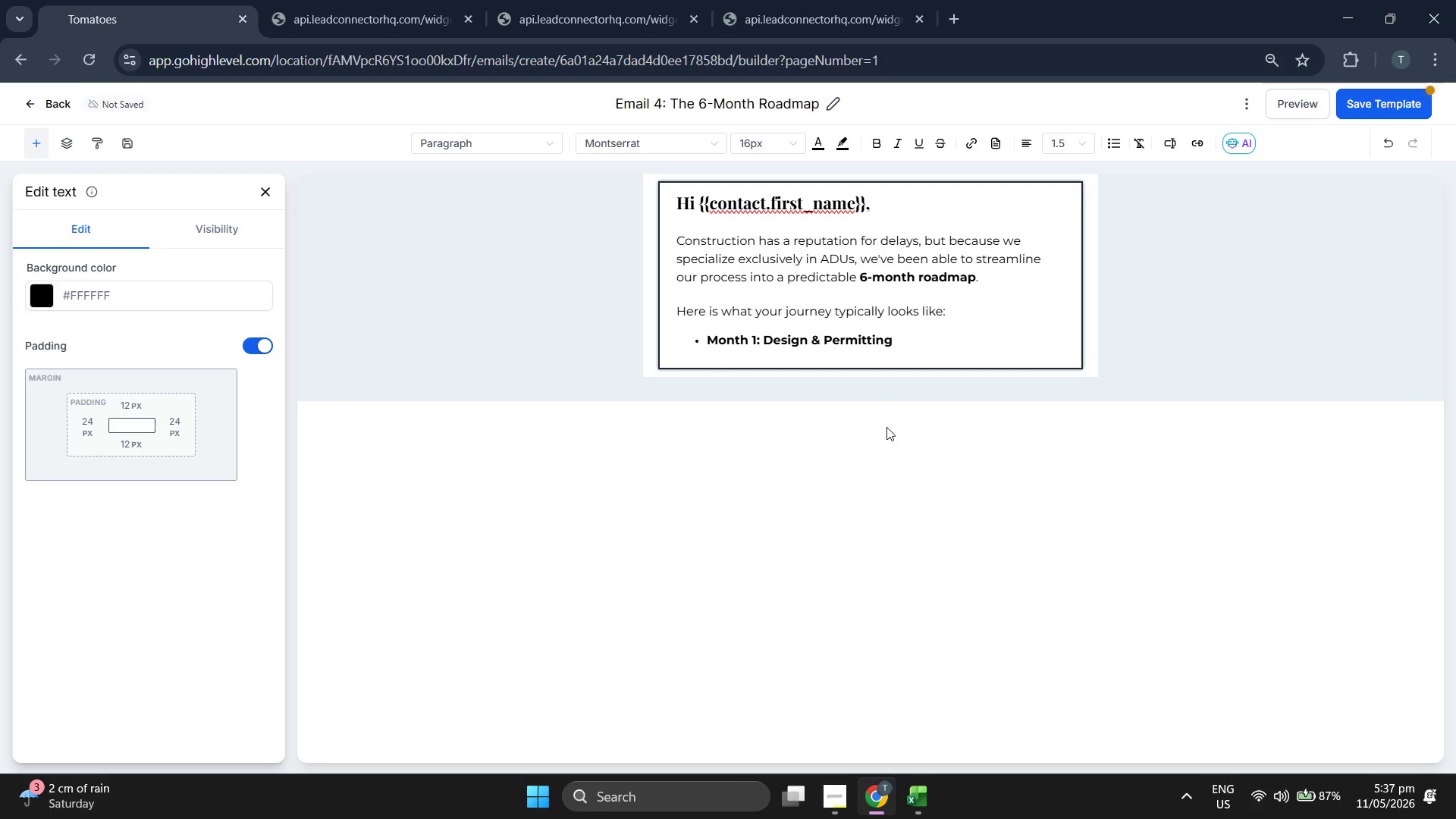 
type(- We i)
key(Backspace)
type(finalize )
 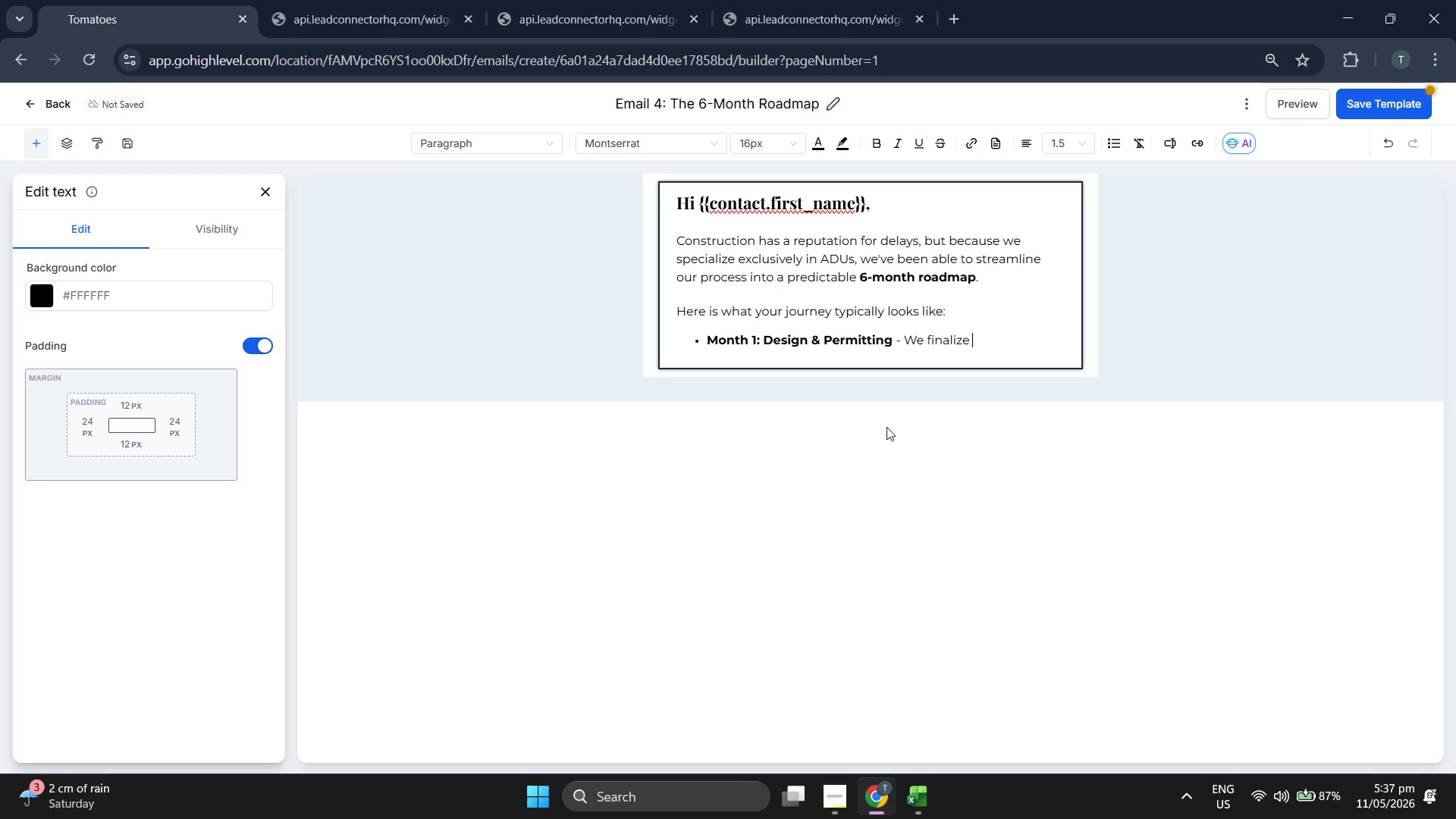 
type(your fo)
key(Backspace)
type(loor plan for the {{contact.properr)
key(Backspace)
type(ty_type}} and hanf)
key(Backspace)
type(dle all the back-and-forth with the ci ty)
key(Backspace)
key(Backspace)
type(t)
key(Backspace)
key(Backspace)
type(ty.)
 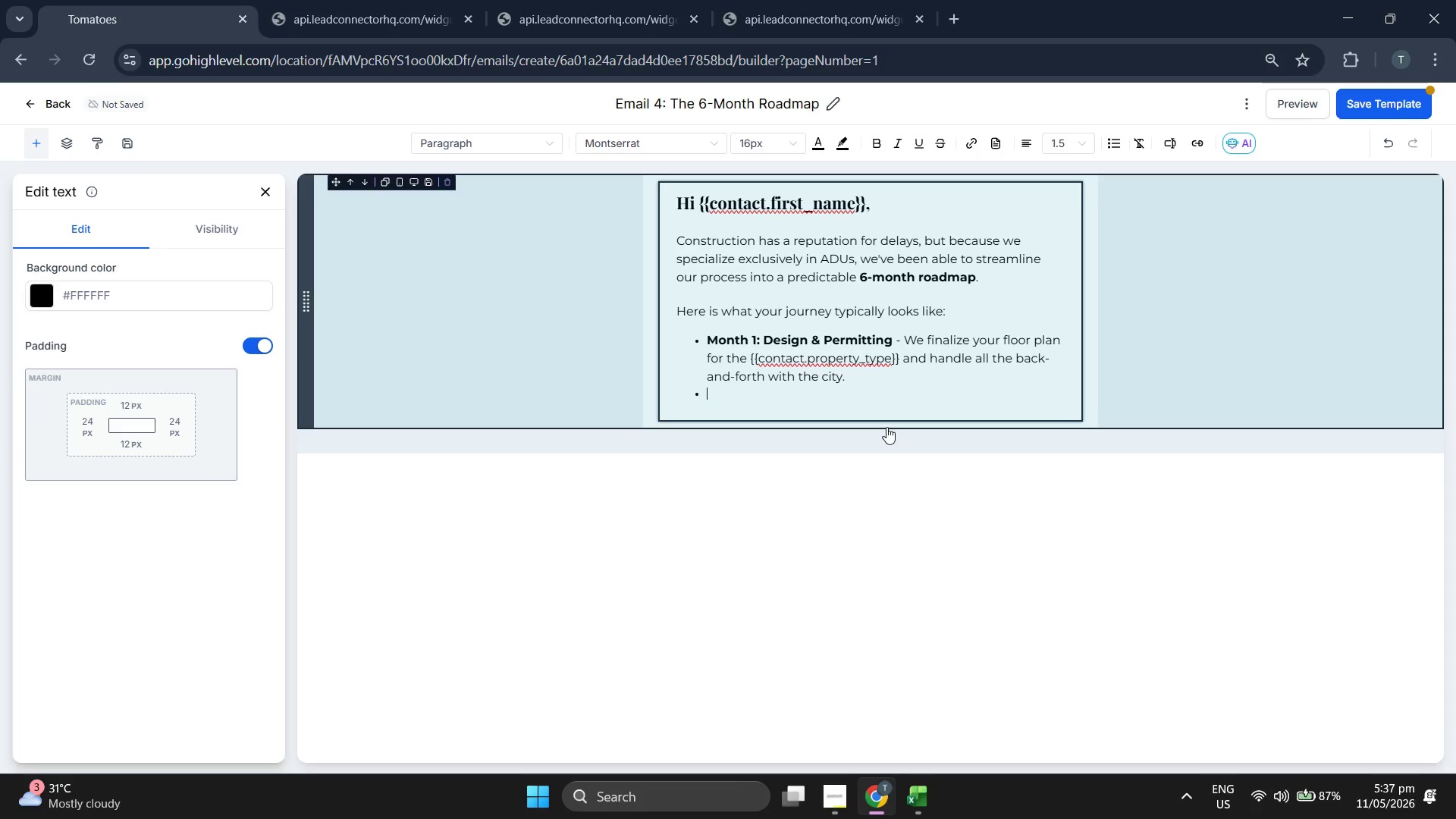 
 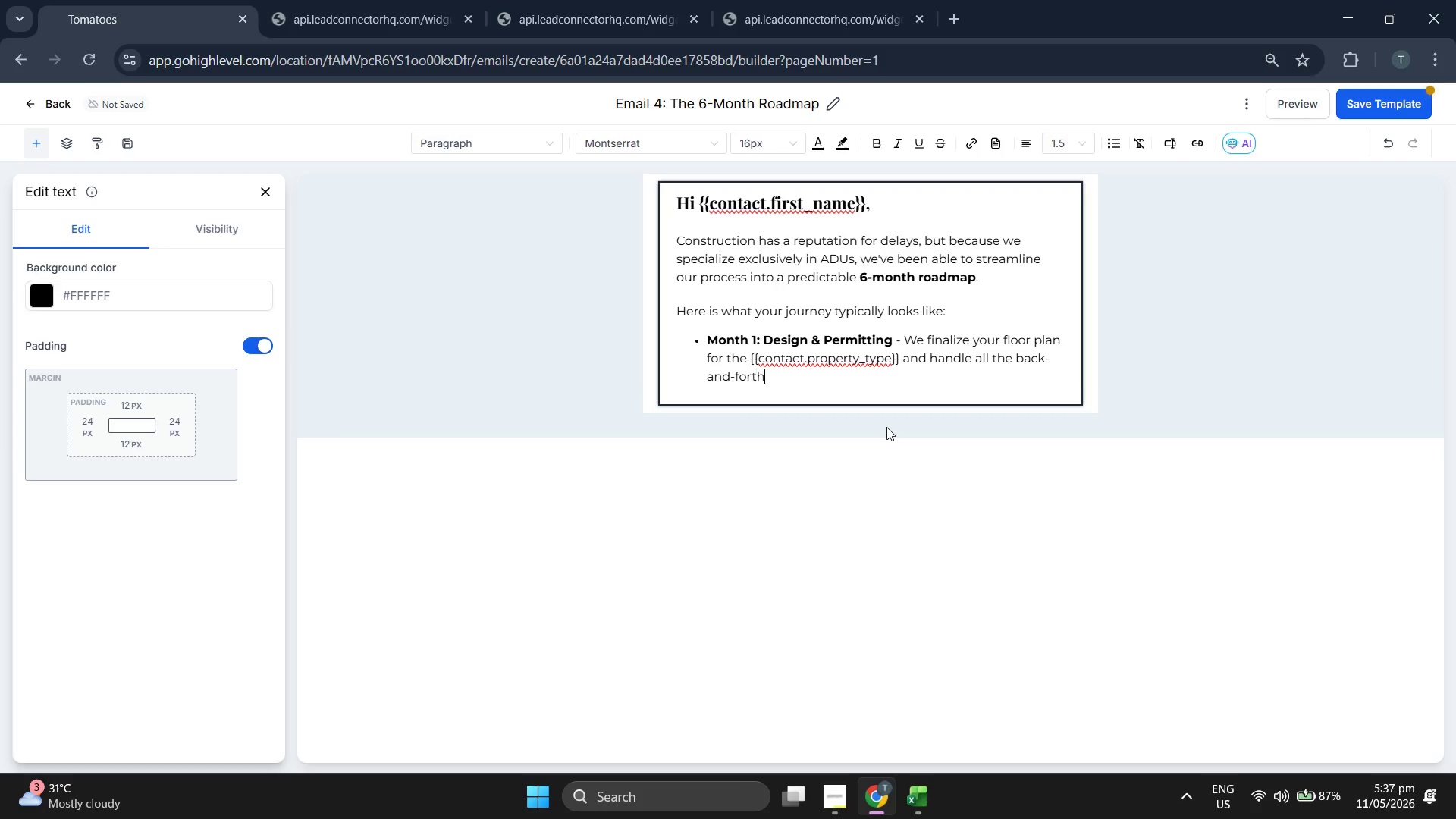 
key(Enter)
 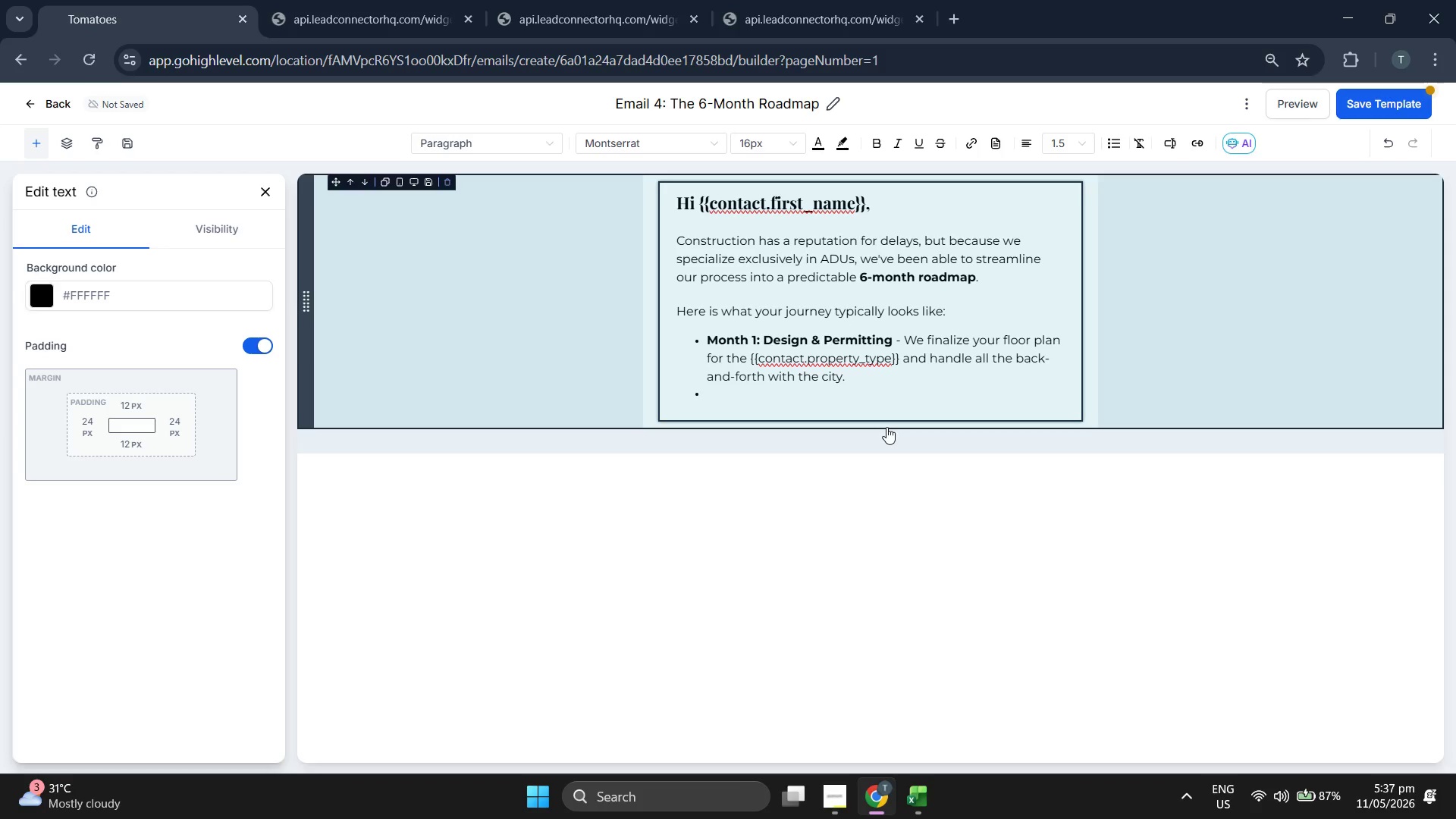 
type(Mont)
key(Backspace)
key(Backspace)
key(Backspace)
key(Backspace)
 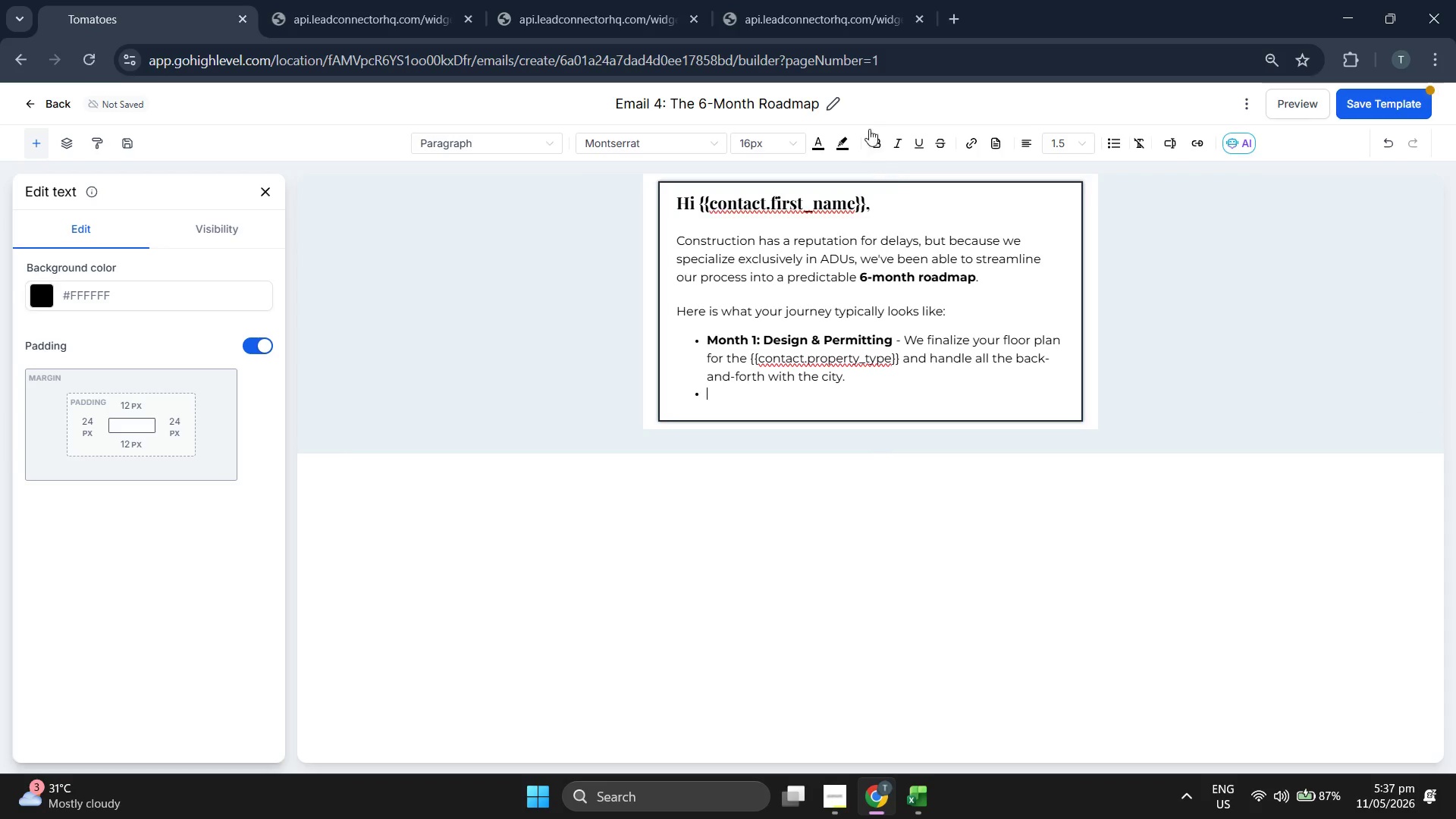 
left_click([879, 142])
 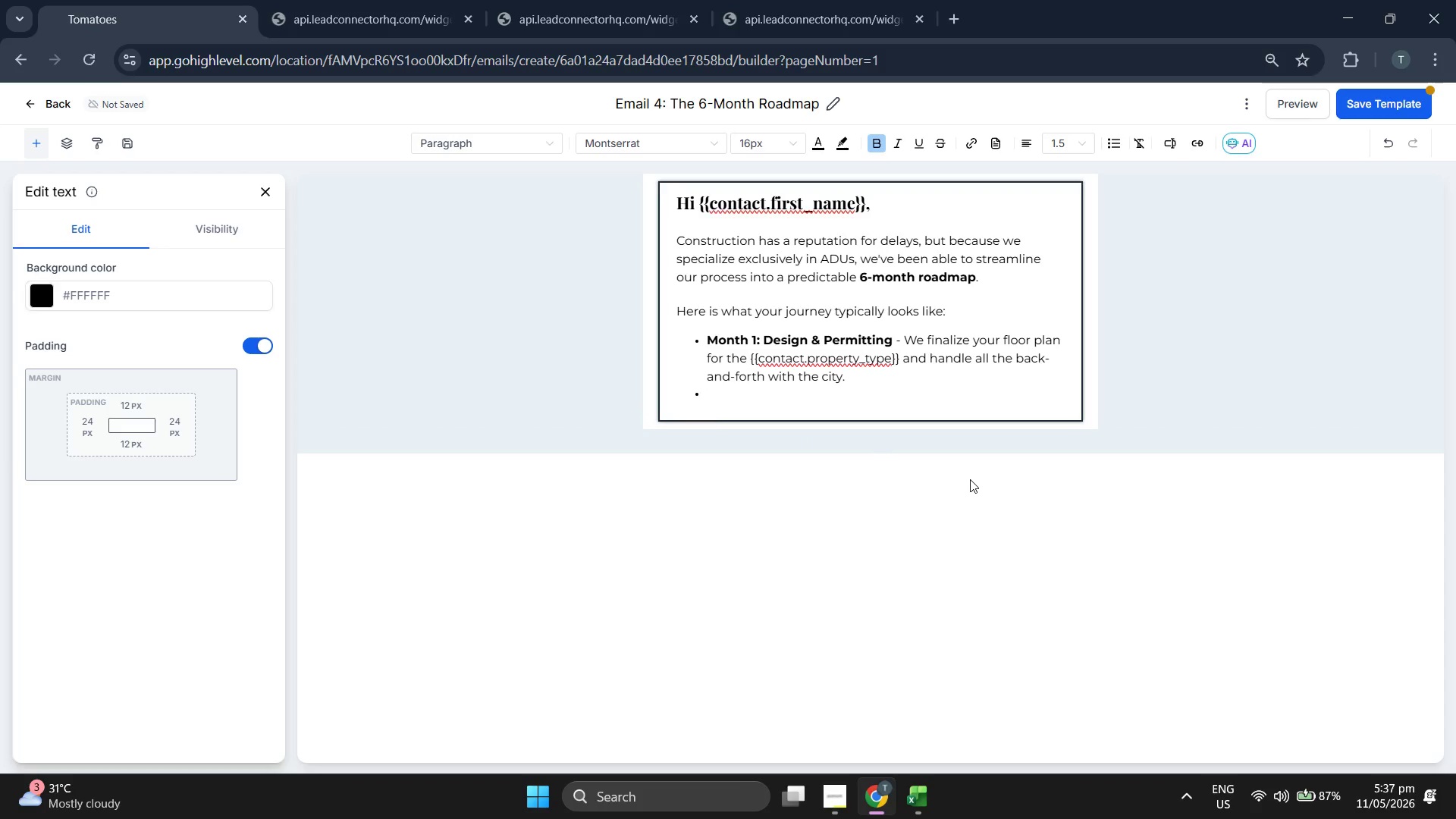 
type(o)
key(Backspace)
type(Monh)
key(Backspace)
type(th 2: )
 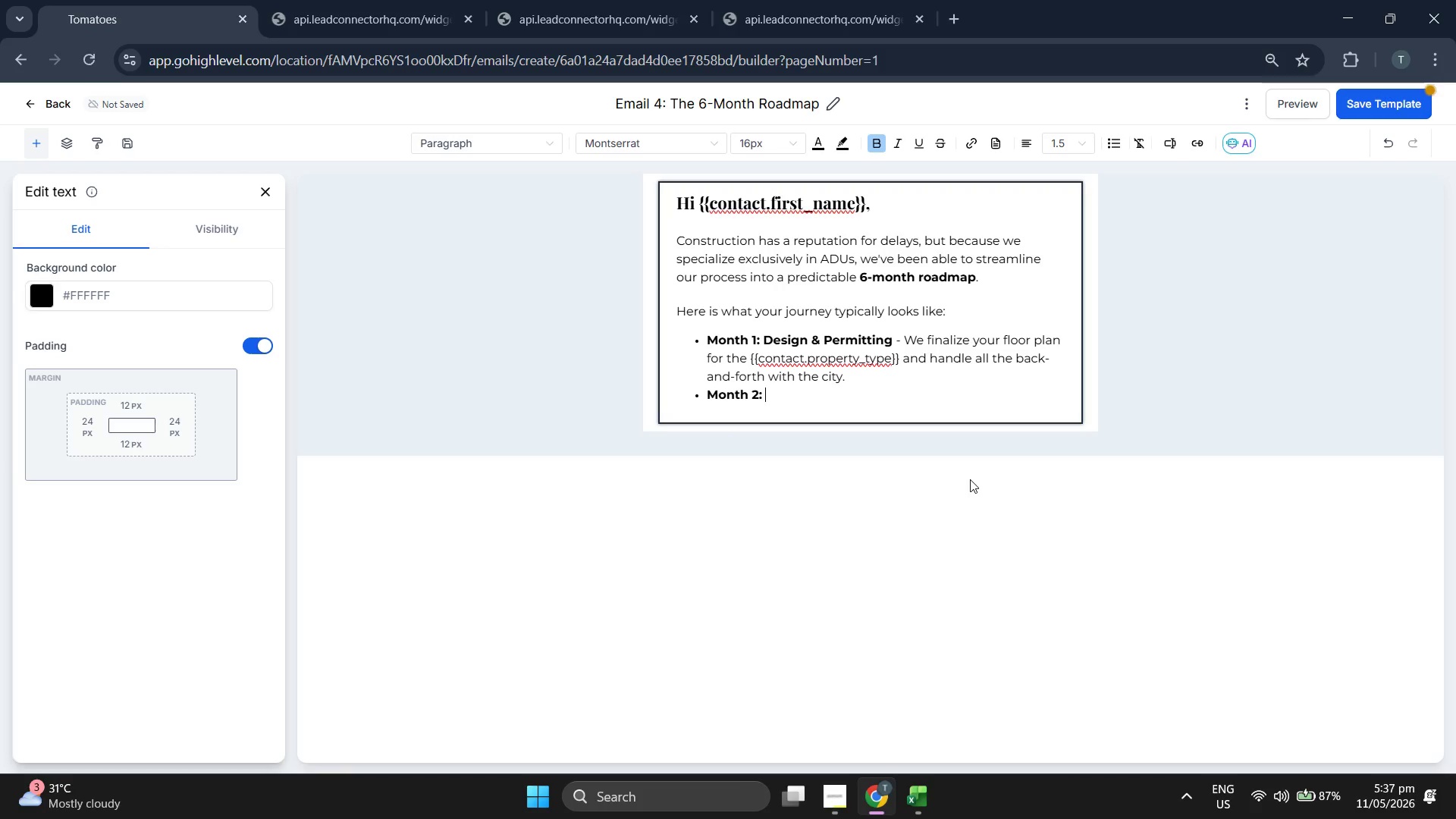 
 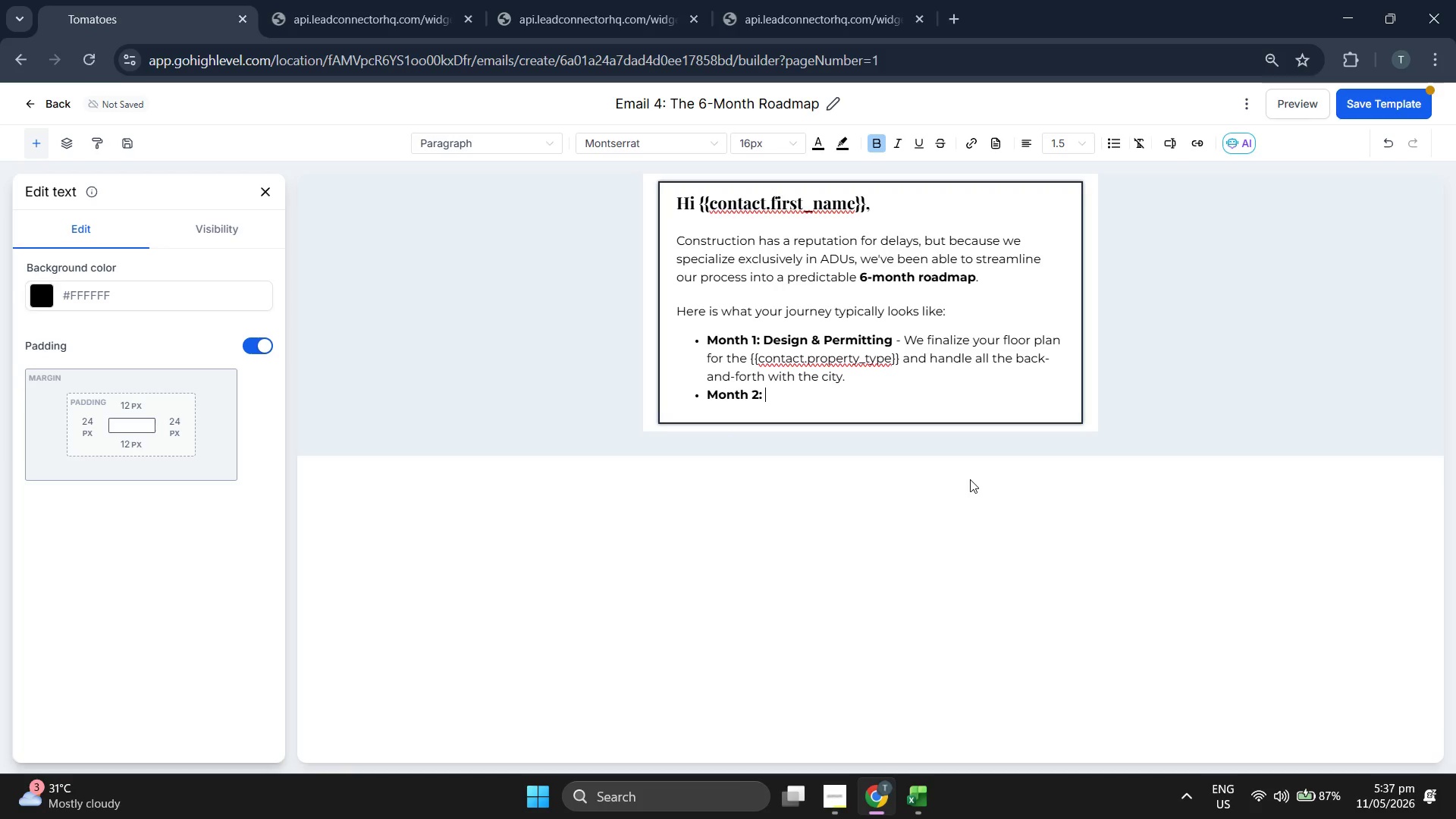 
type(Sie)
key(Backspace)
type(te p)
key(Backspace)
type(Prep & fo)
key(Backspace)
key(Backspace)
type(fOI)
key(Backspace)
key(Backspace)
key(Backspace)
type(Foundatin)
key(Backspace)
type(on -)
key(Backspace)
 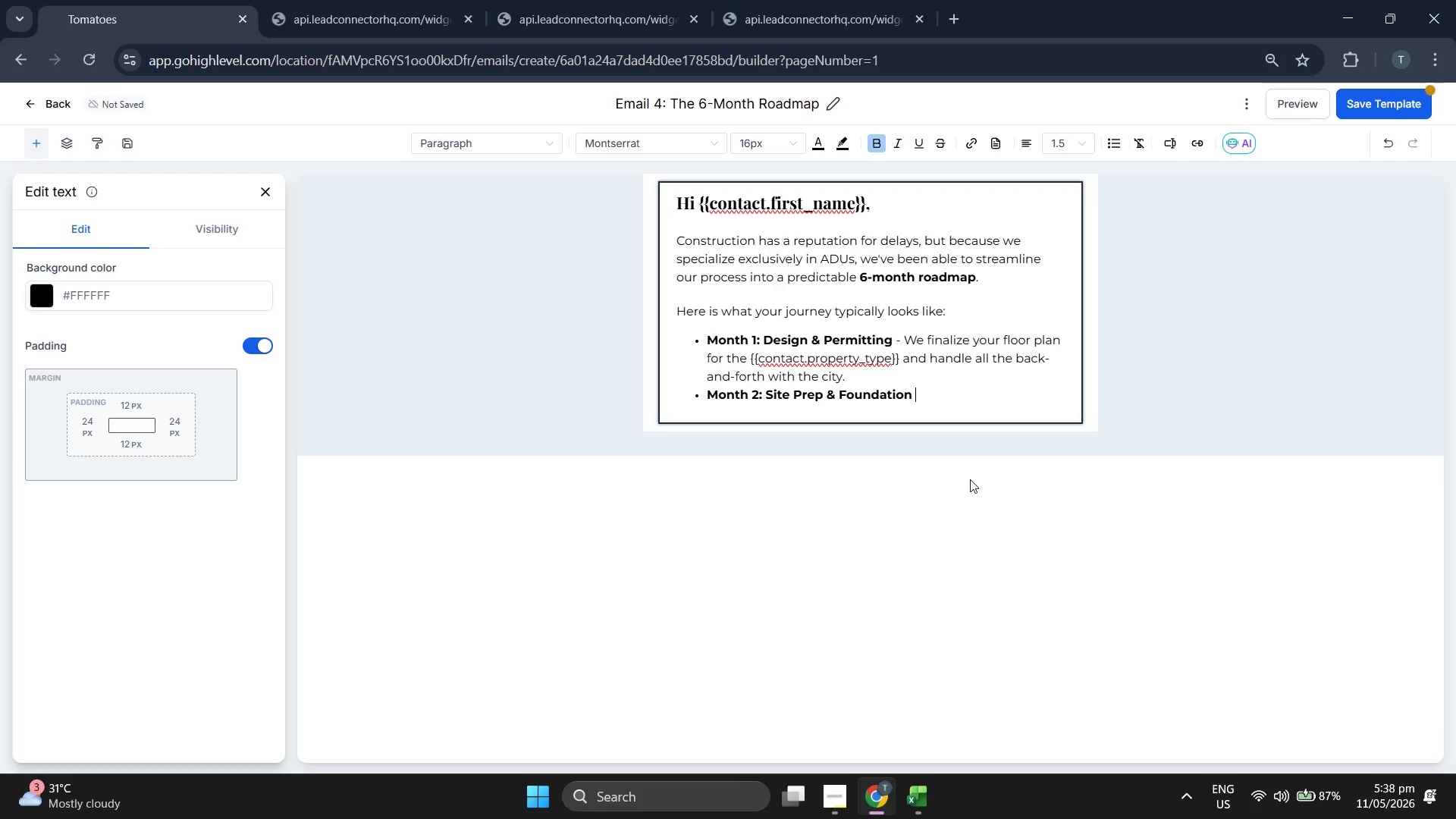 
double_click([872, 143])
 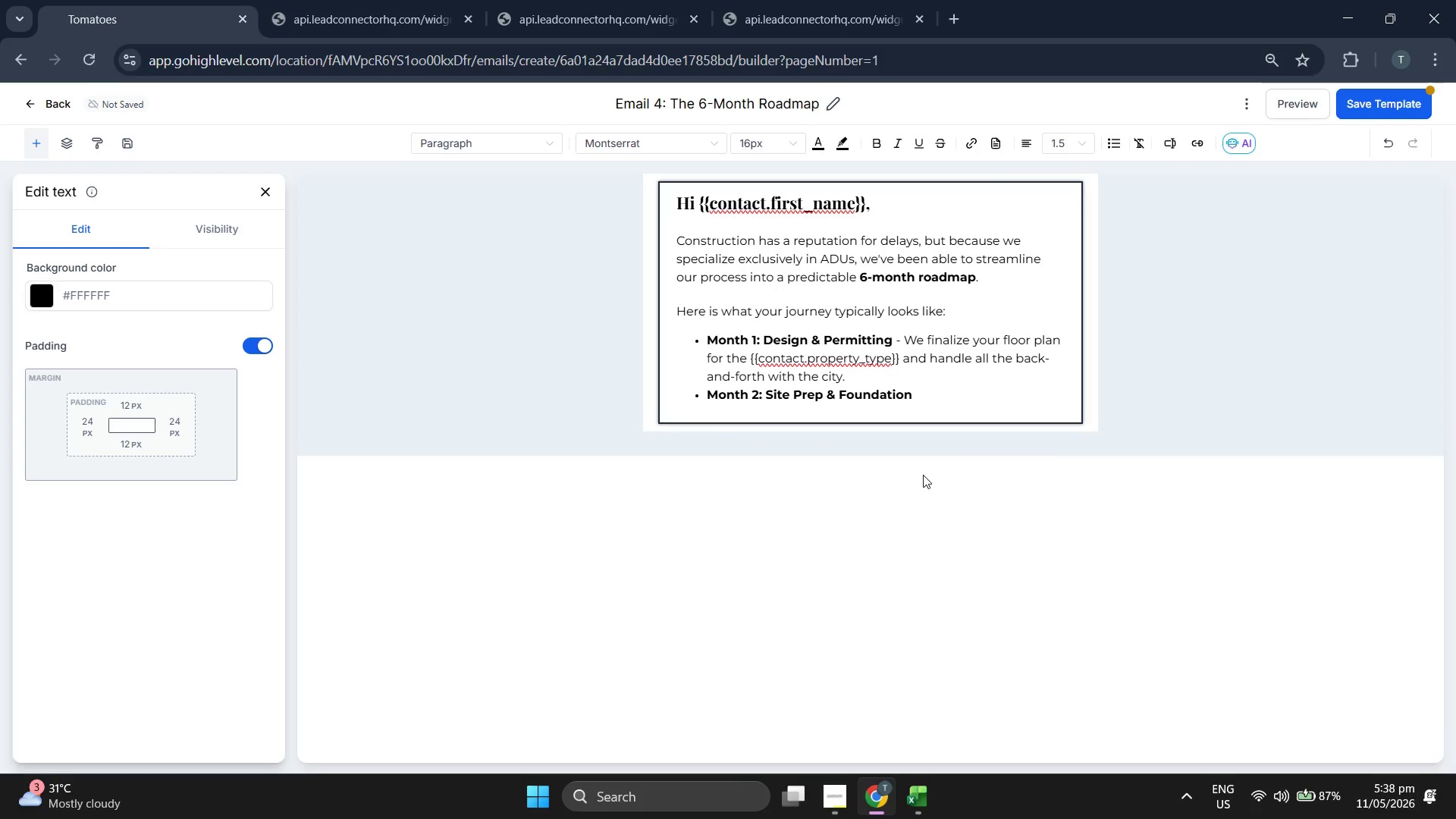 
key(Space)
 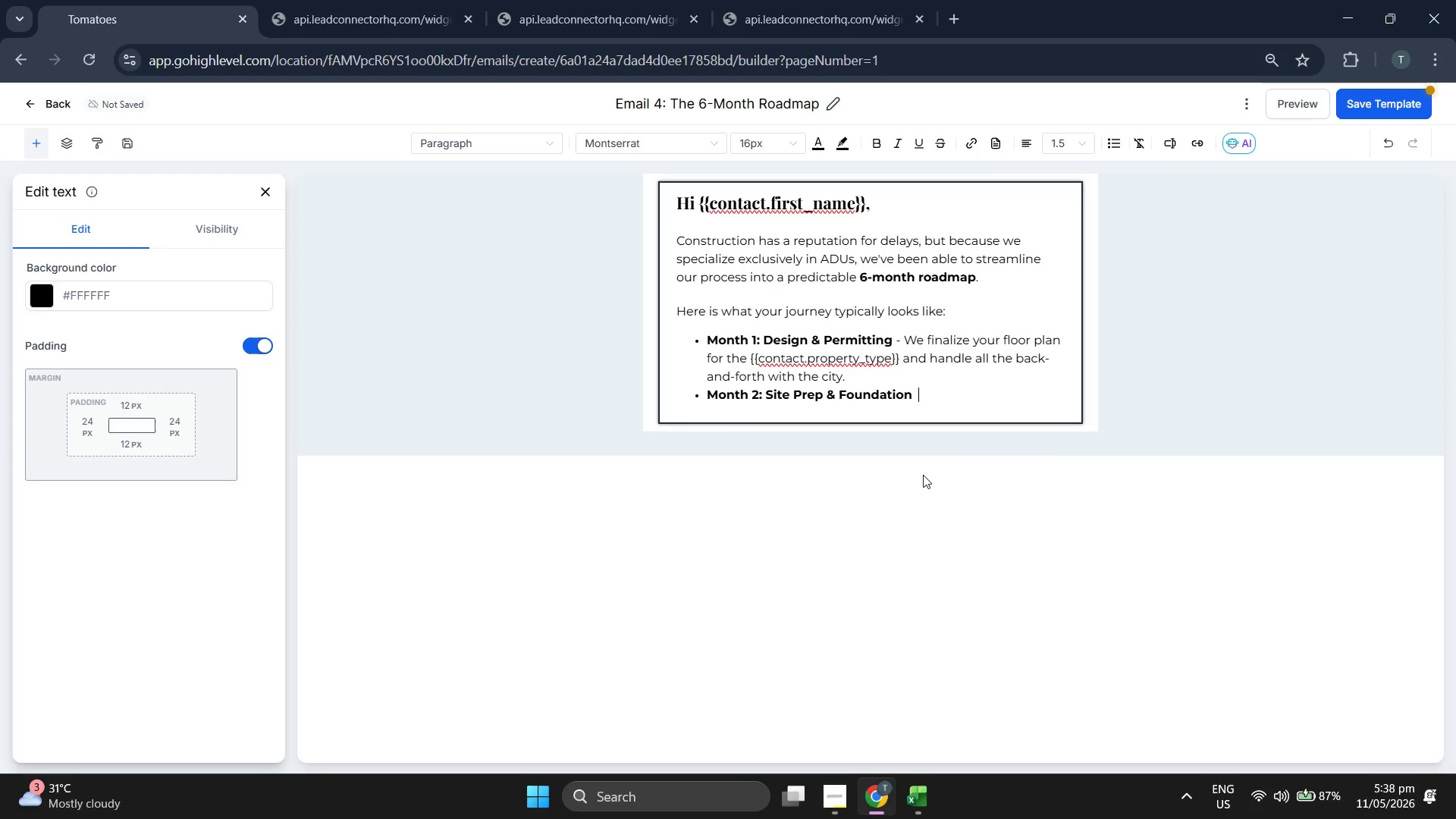 
key(Backspace)
 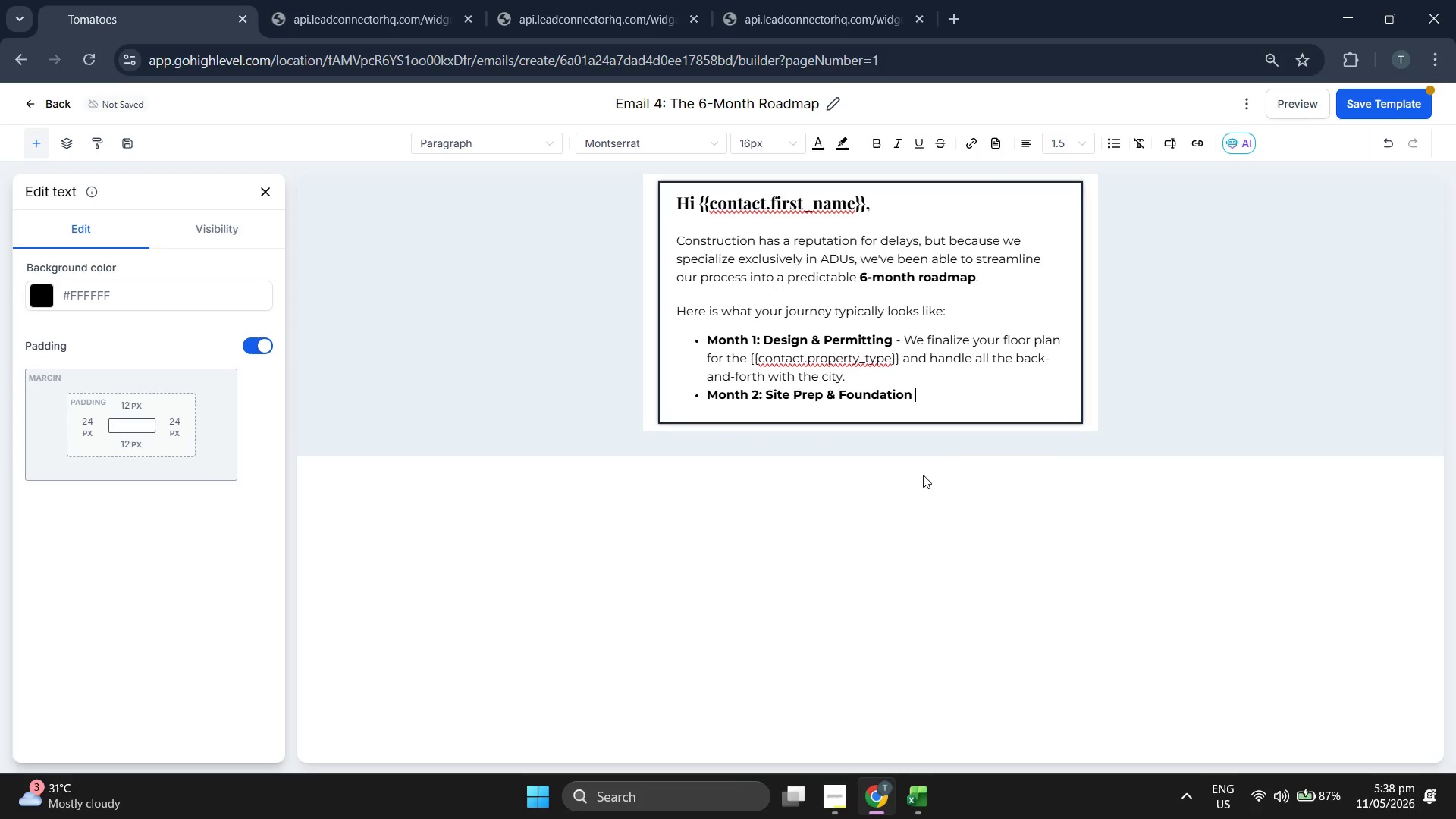 
key(Minus)
 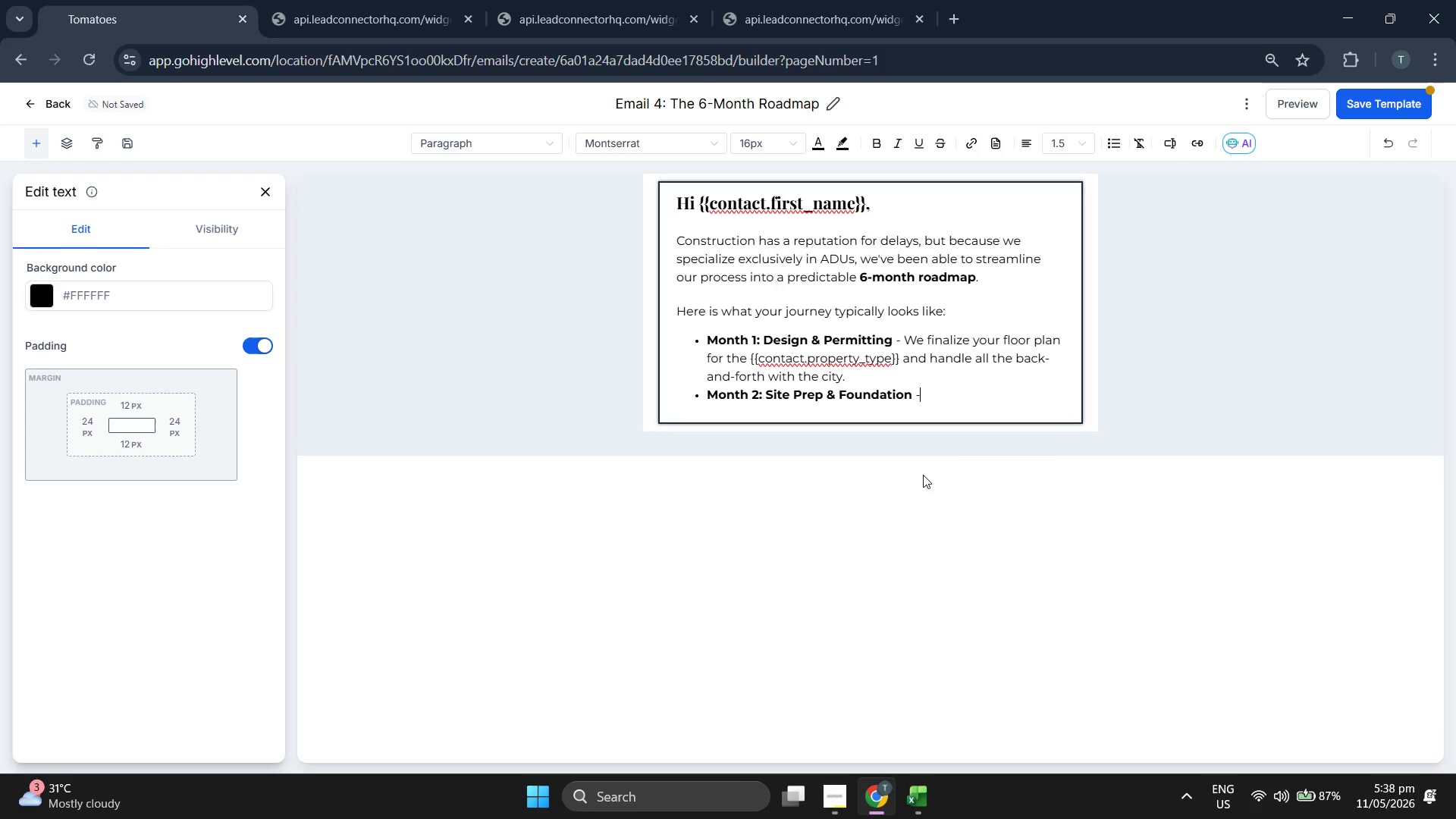 
key(Space)
 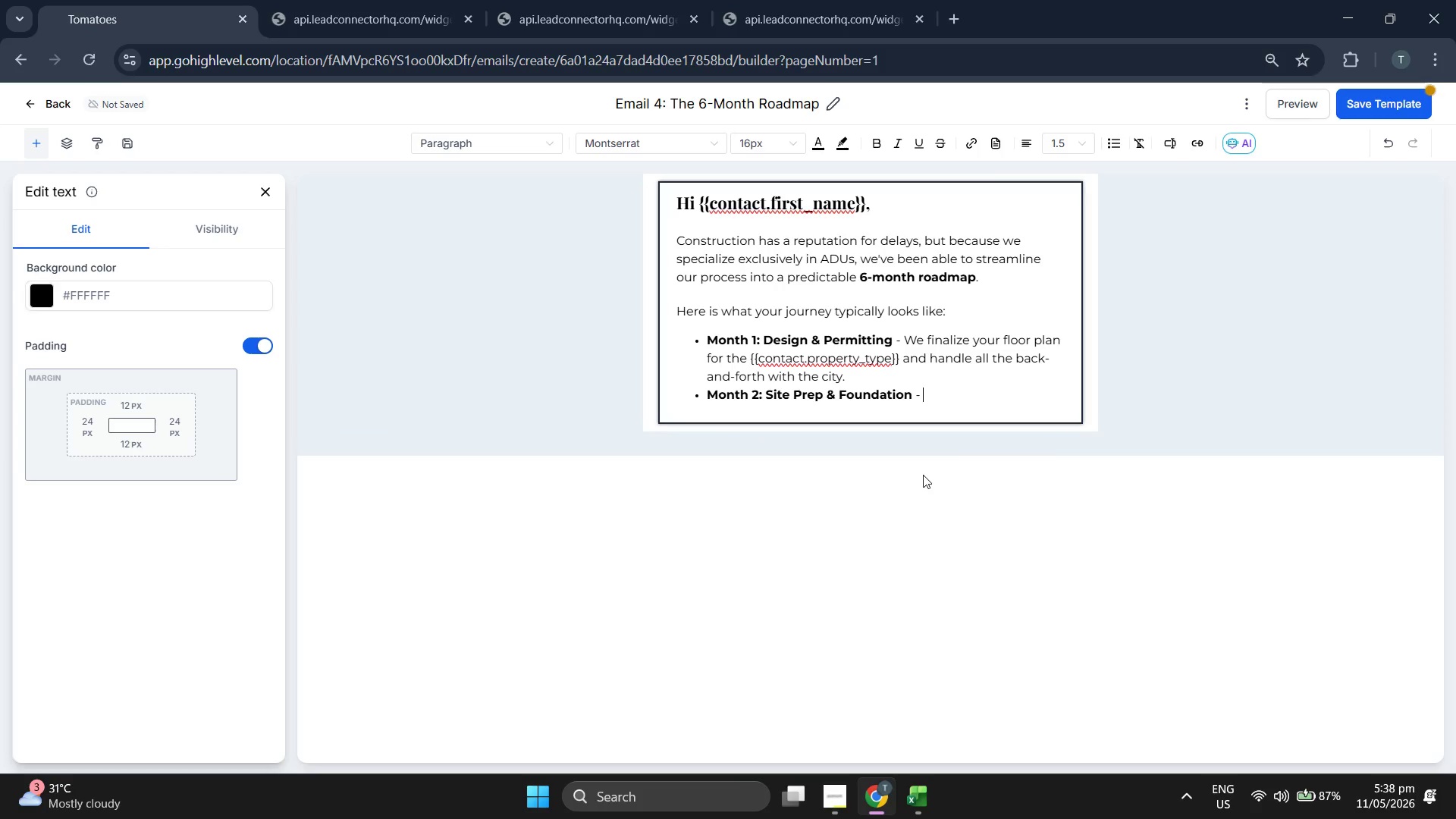 
key(CapsLock)
 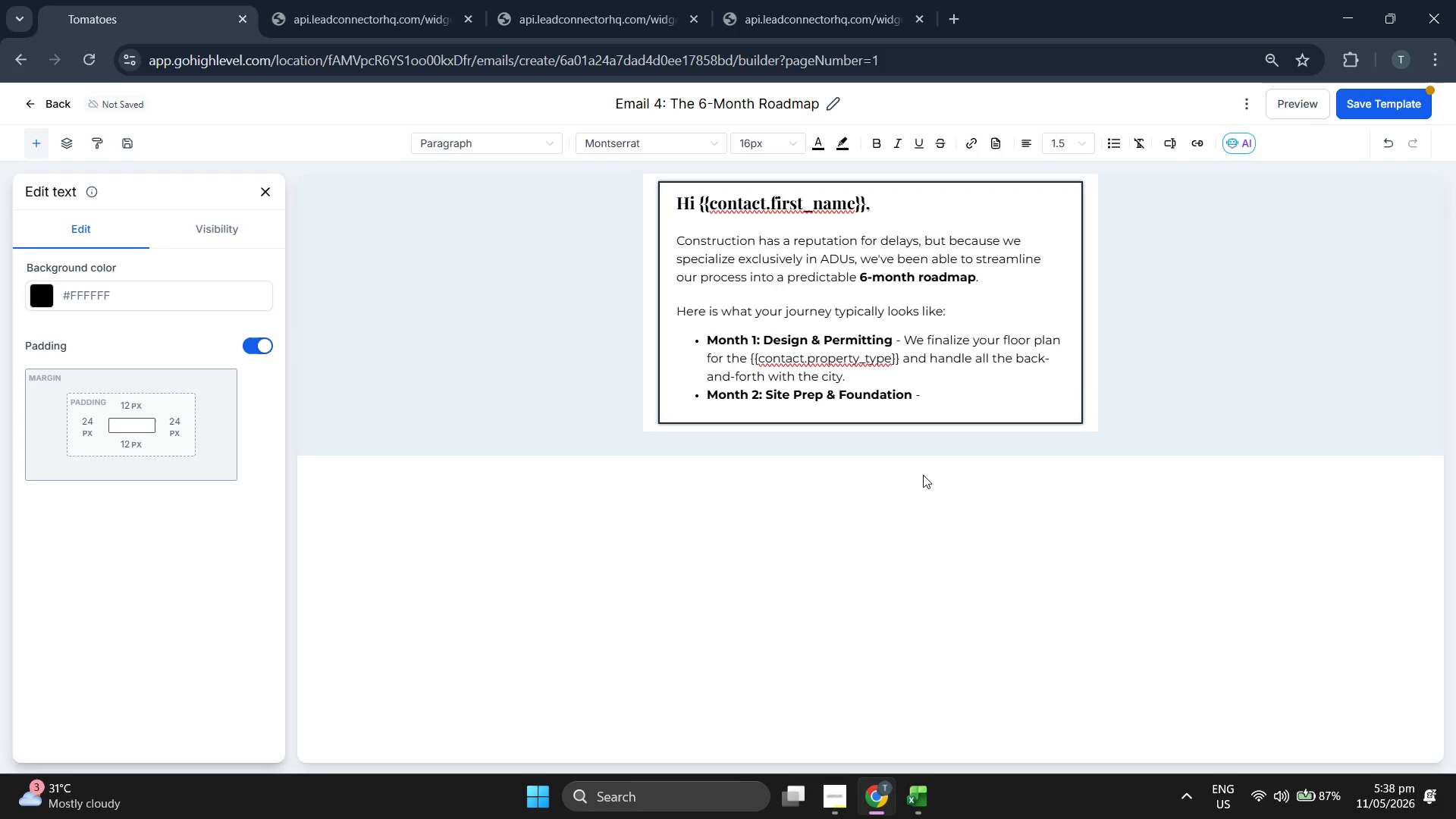 
key(W)
 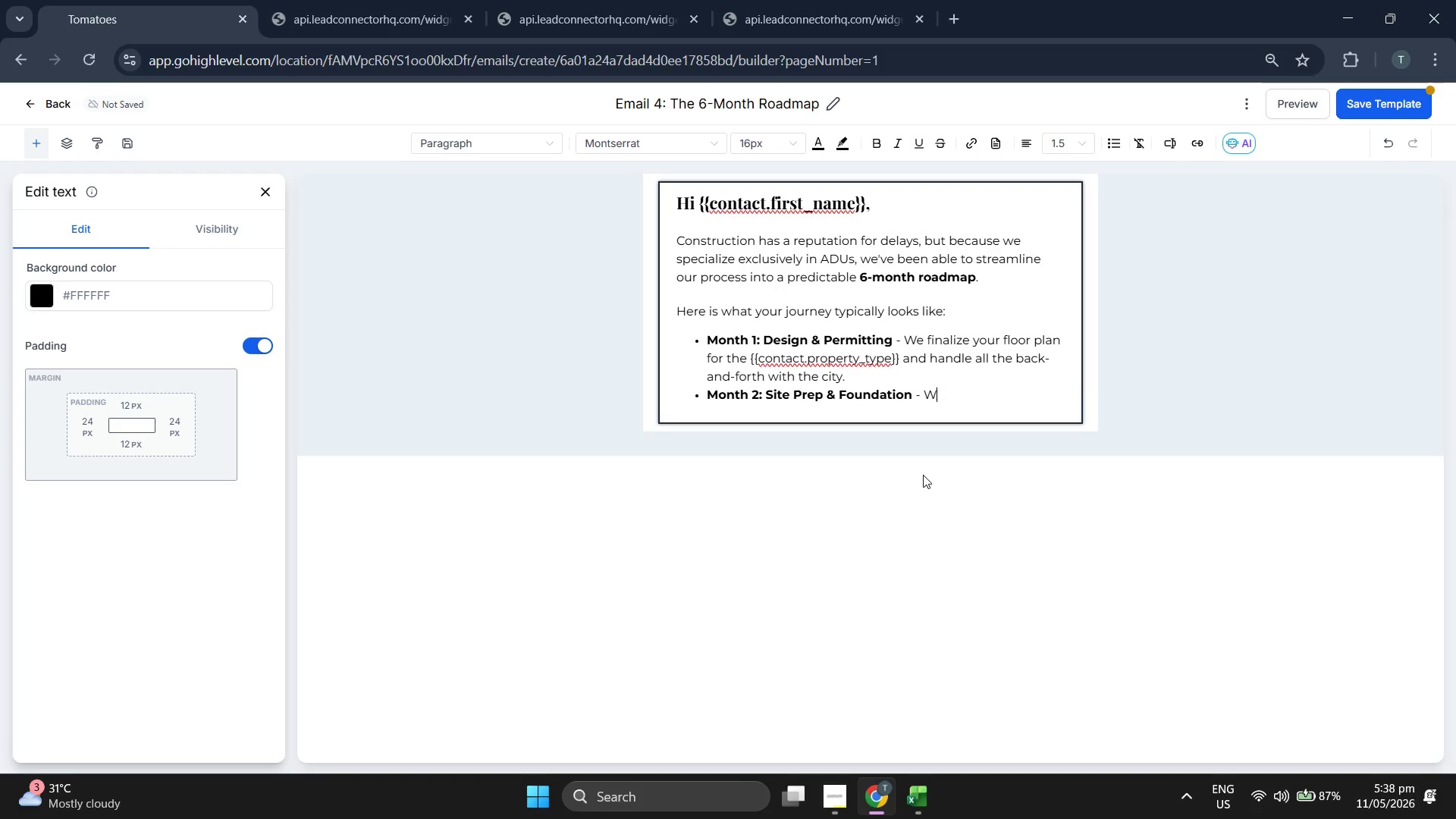 
key(CapsLock)
 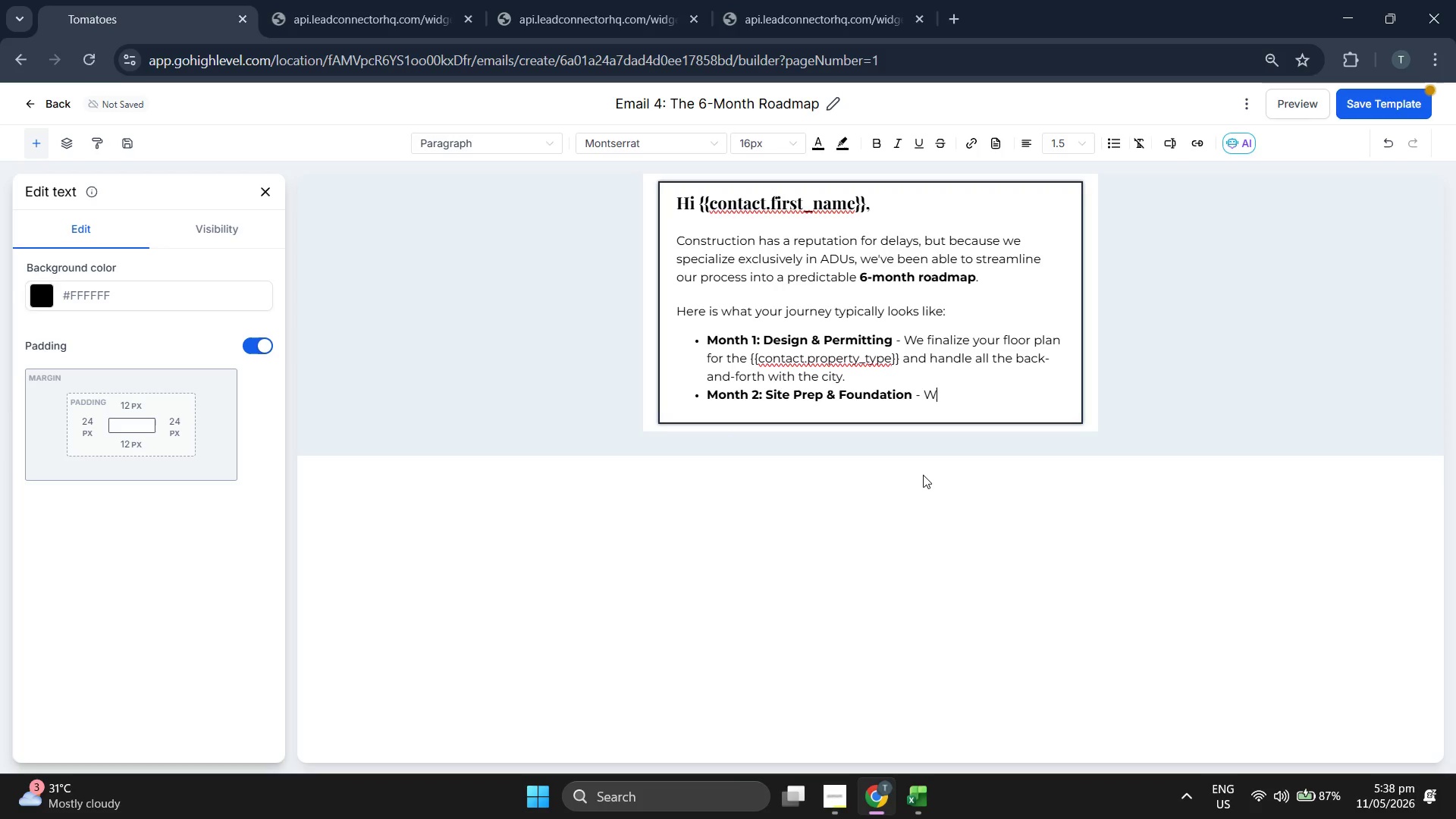 
type(e clear the sire )
key(Backspace)
key(Backspace)
key(Backspace)
type(te and pour the slab. Thi )
key(Backspace)
type(s is where it starts feeling real!)
 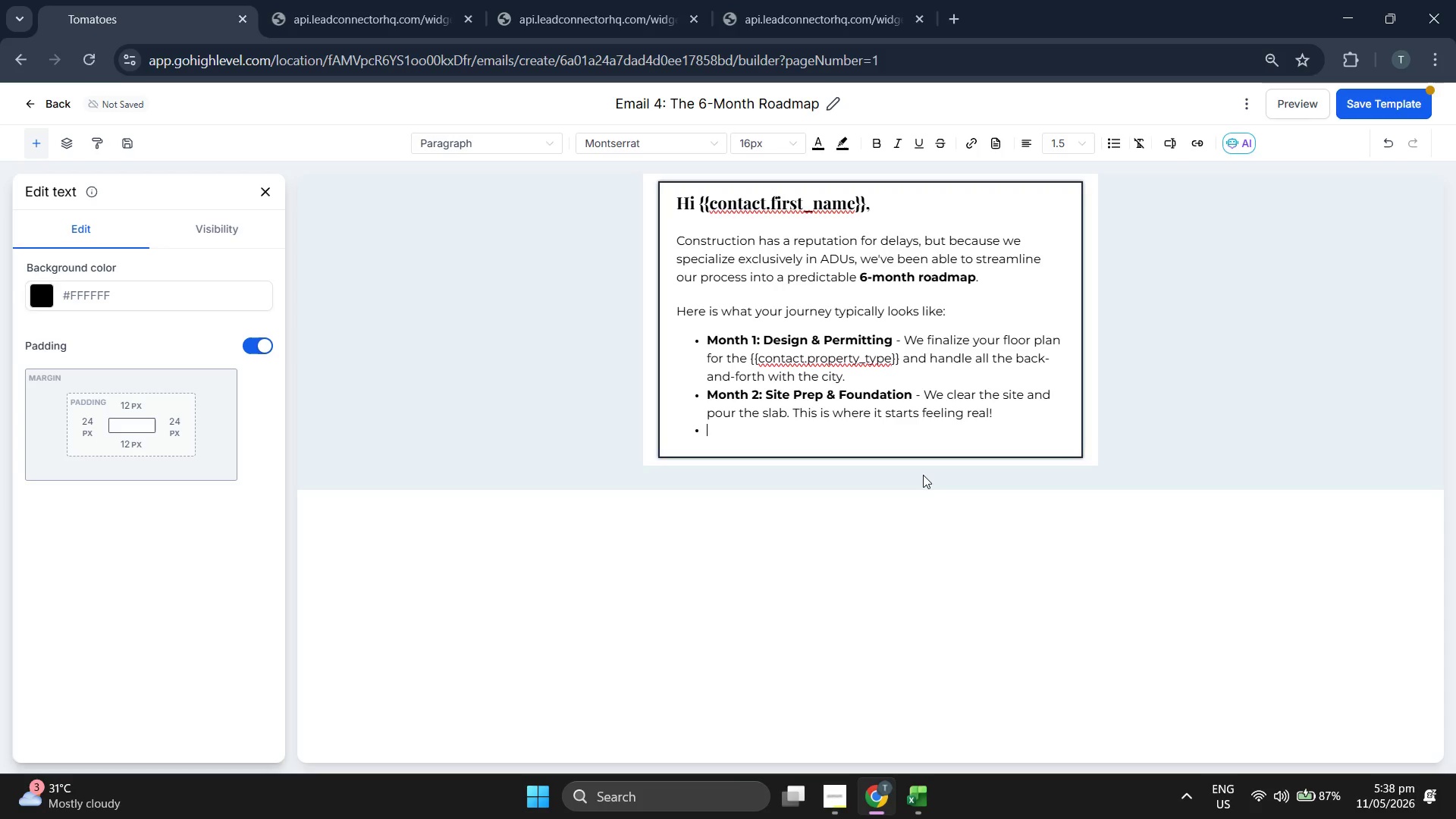 
 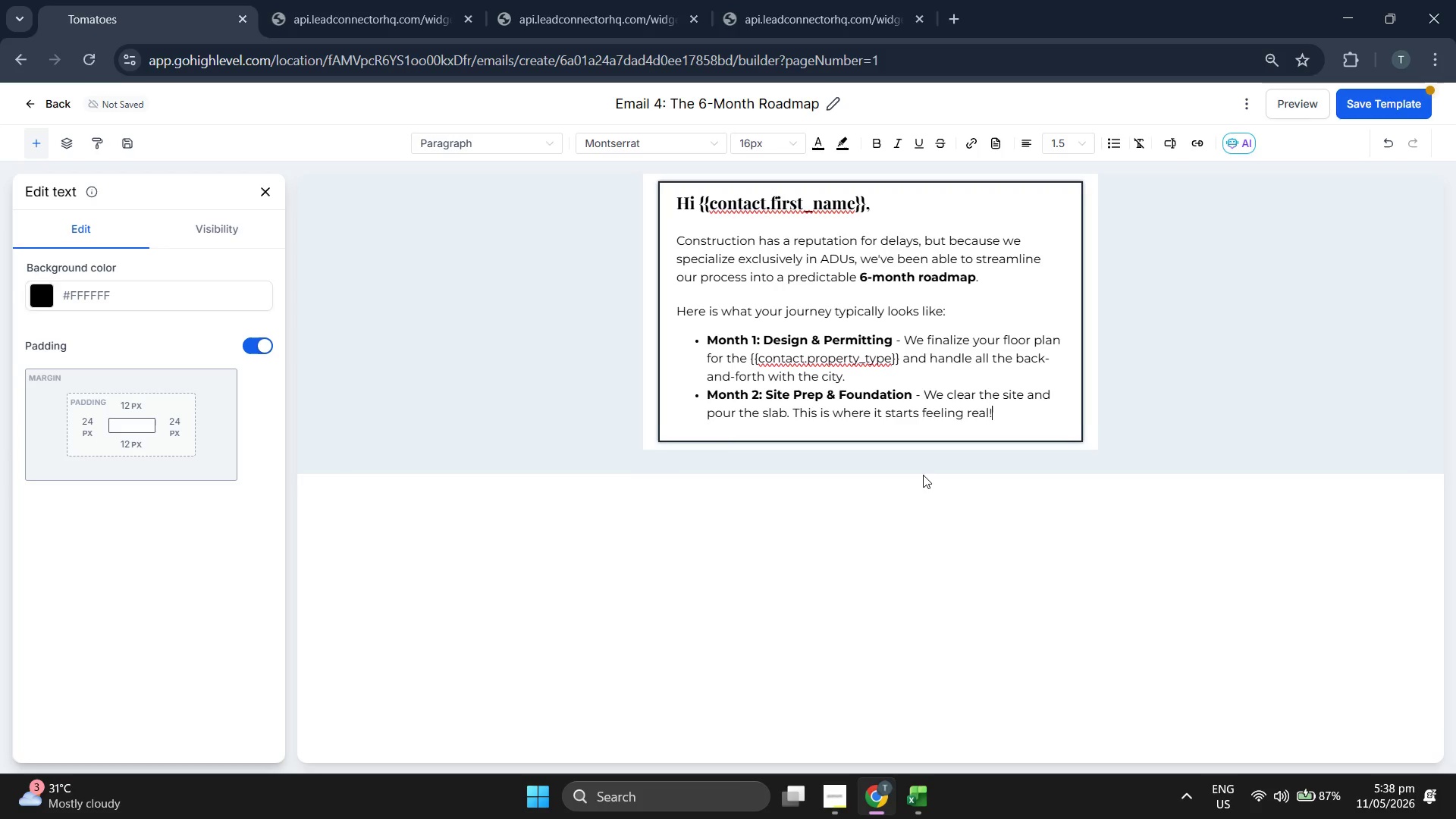 
key(Enter)
 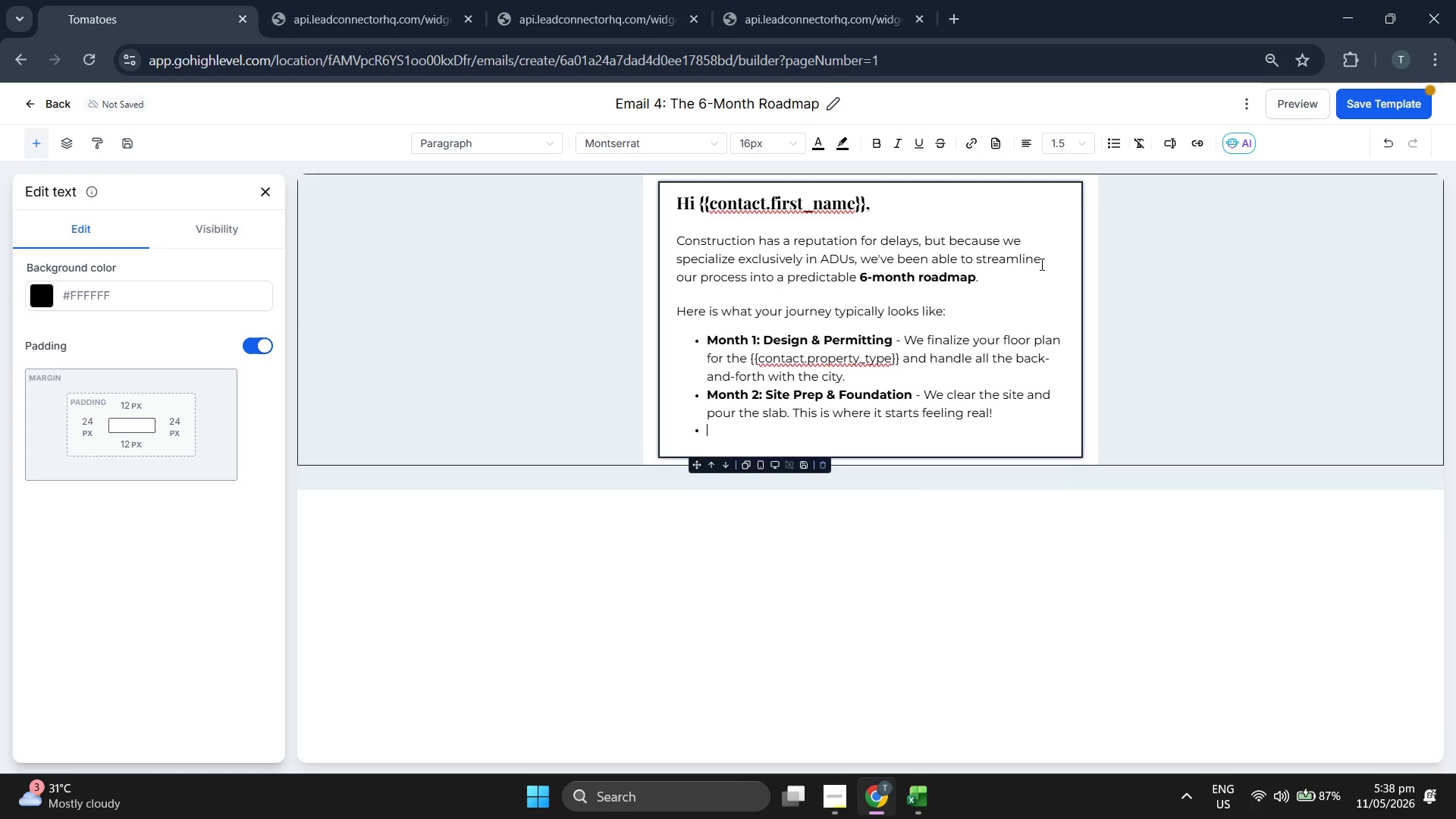 
left_click([879, 143])
 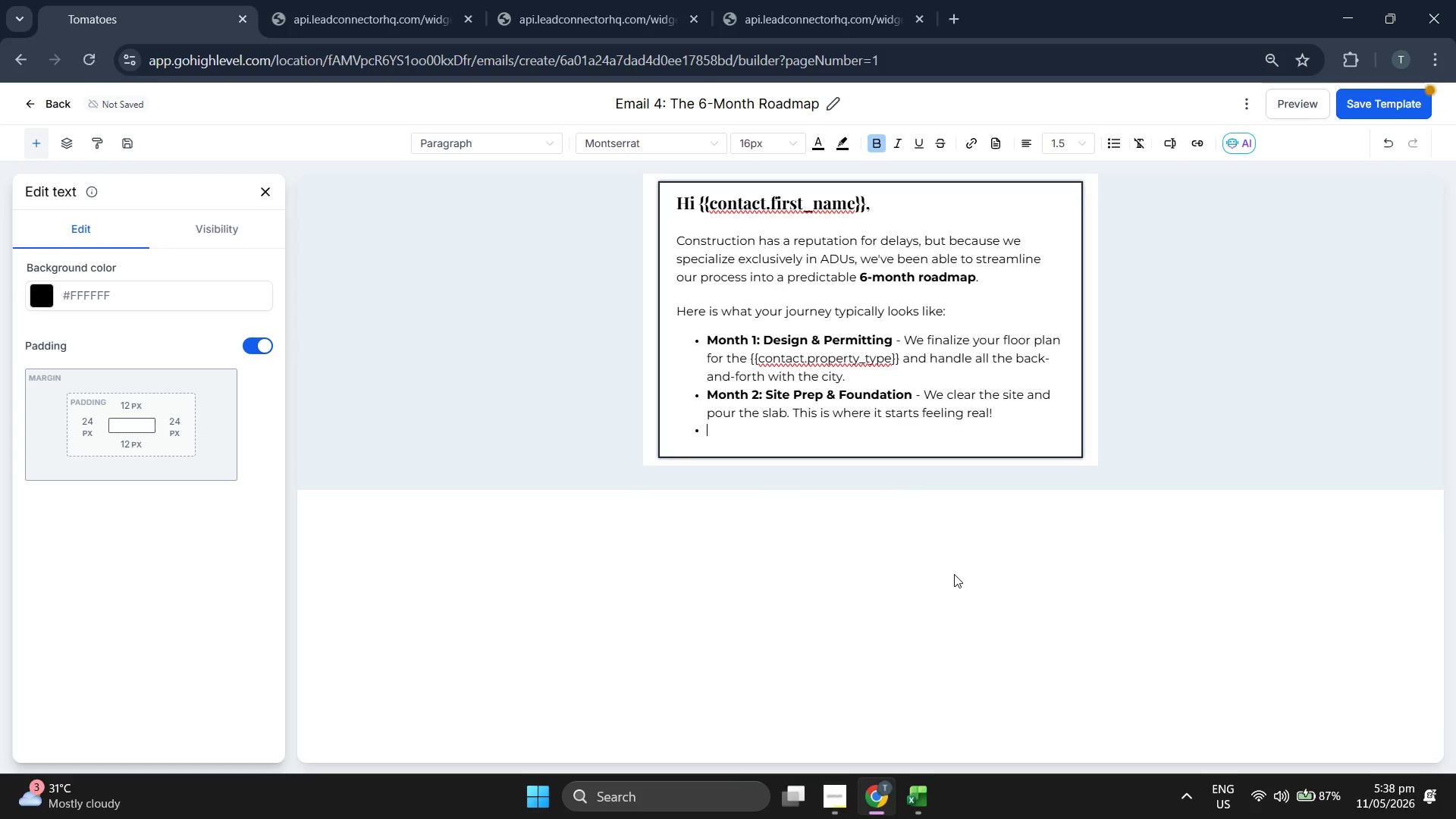 
type(Months 3)
 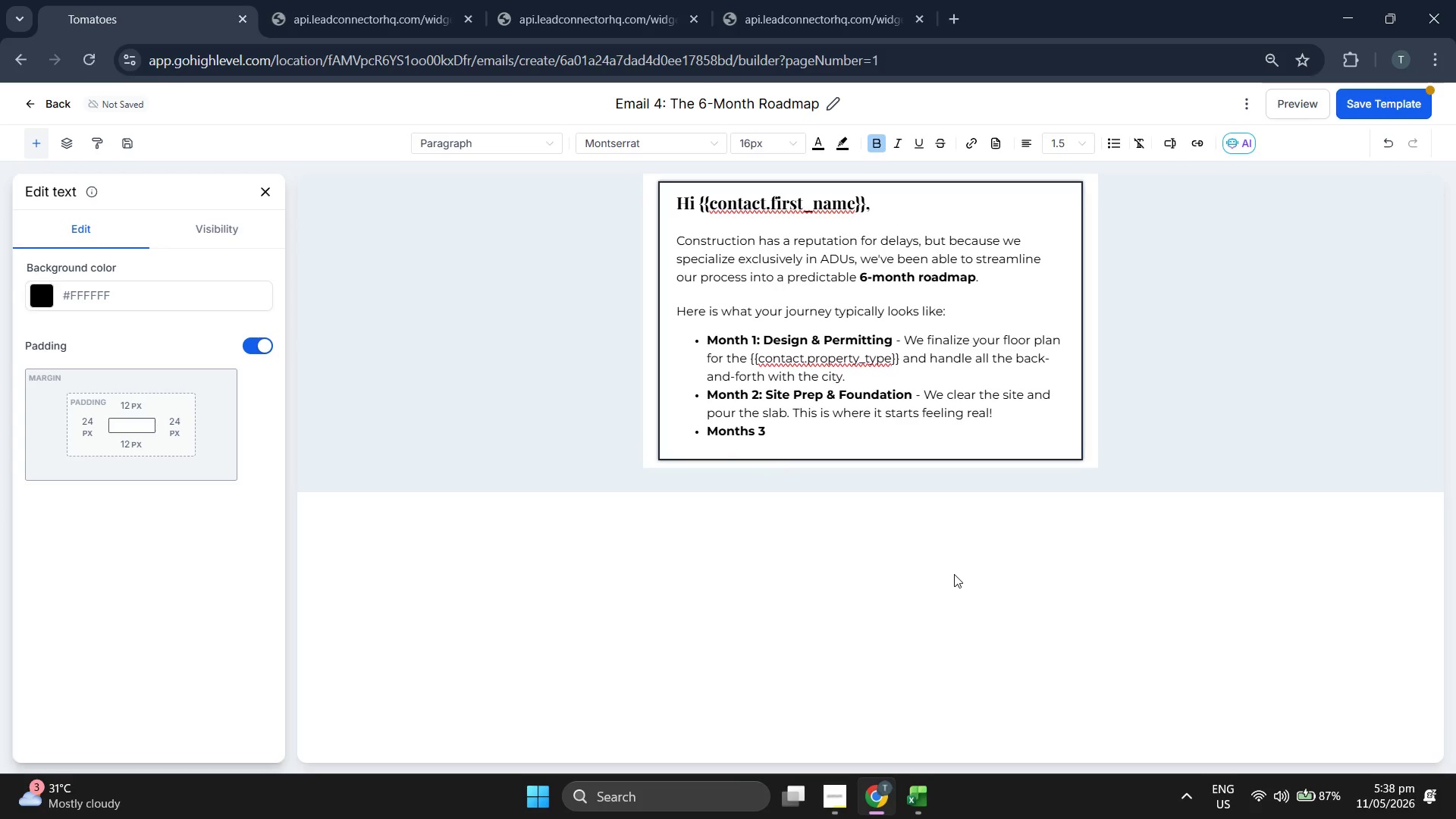 
type(-4: fR)
key(Backspace)
key(Backspace)
type(Framing & eX)
key(Backspace)
key(Backspace)
type(Exterior )
 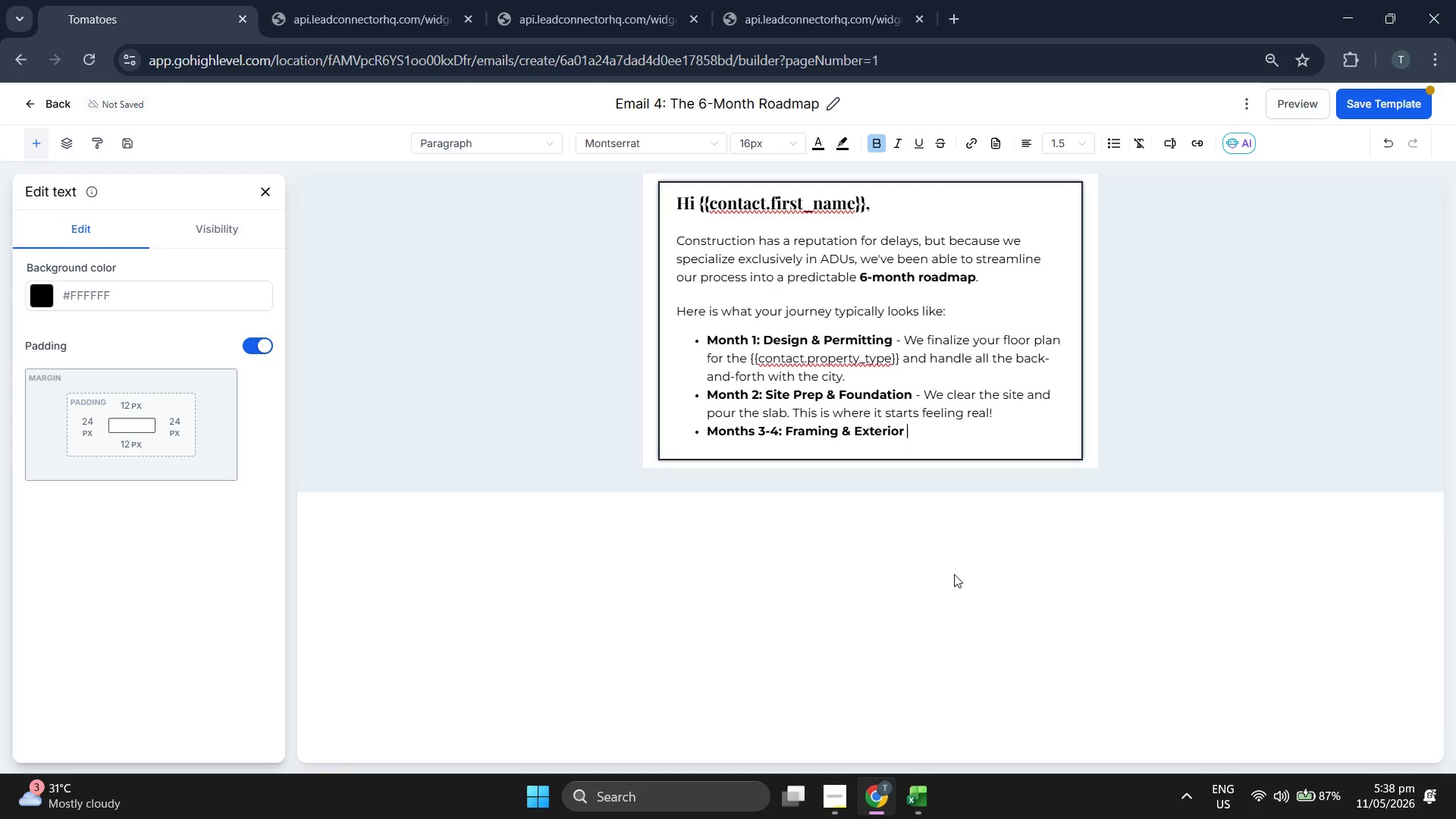 
left_click([871, 147])
 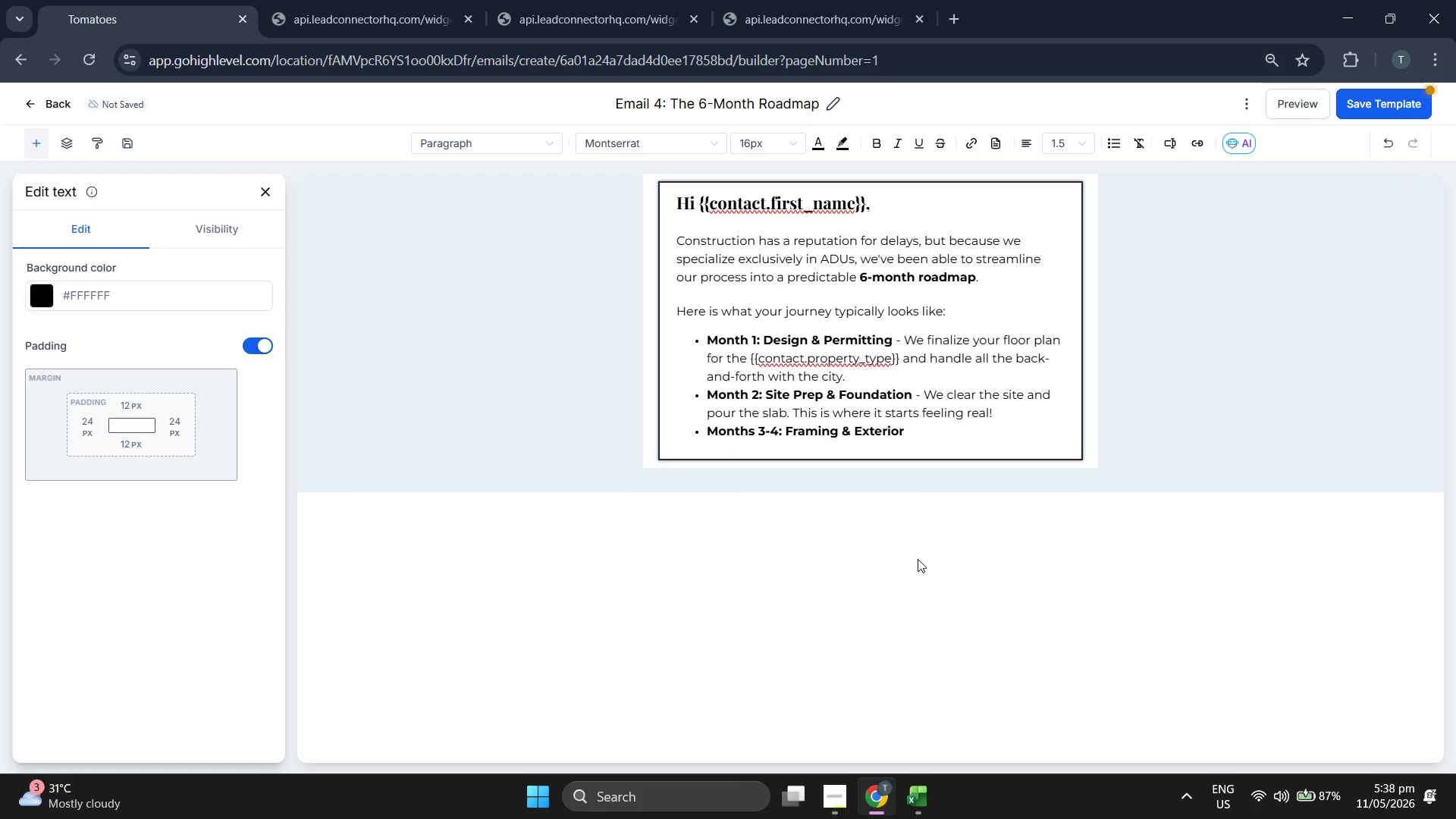 
type(- The structure)
 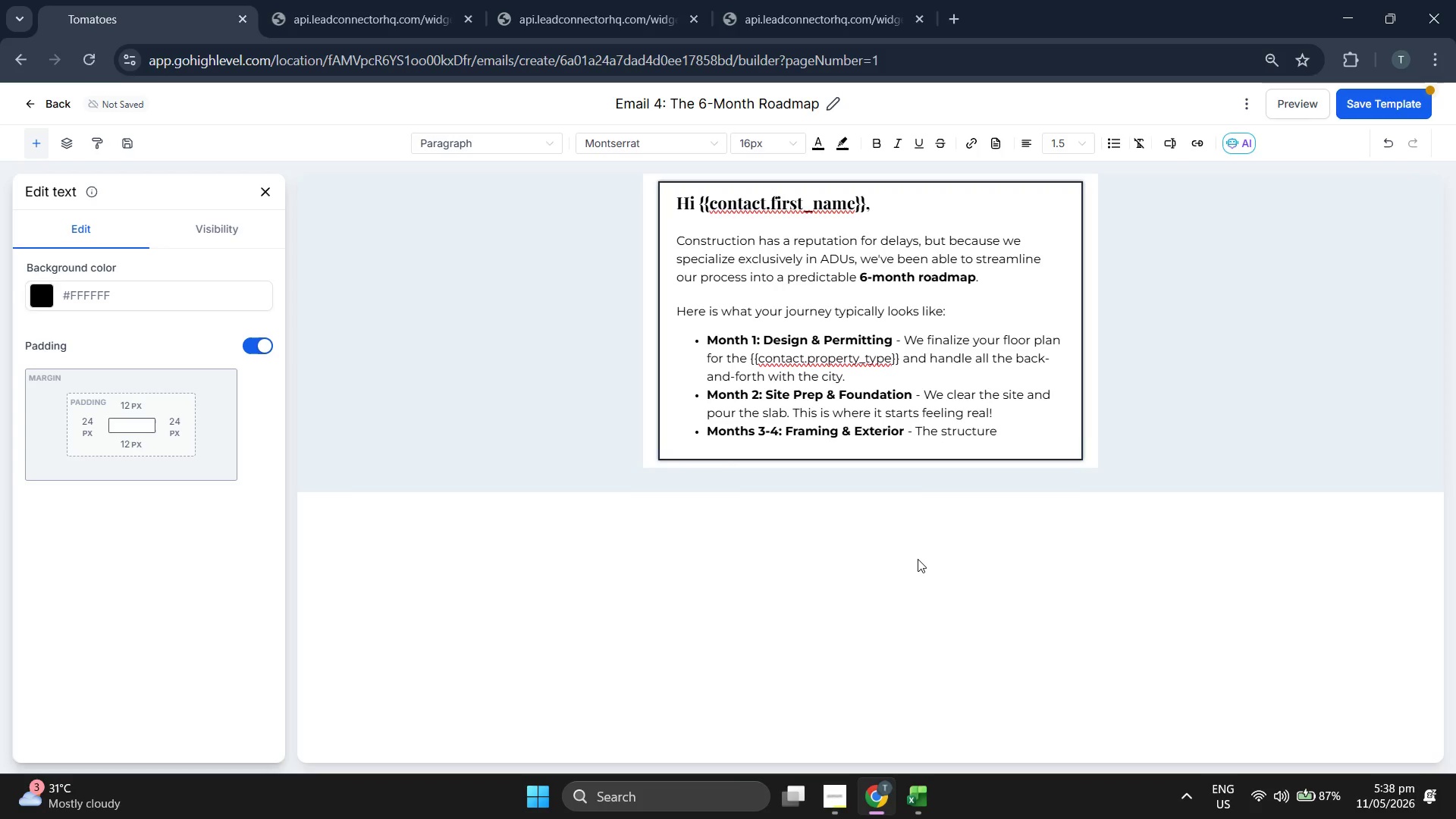 
type( goes up and we am)
key(Backspace)
key(Backspace)
type(mae)
key(Backspace)
type(ke it "weather=tih)
key(Backspace)
key(Backspace)
key(Backspace)
key(Backspace)
type(-tighy)
key(Backspace)
type(t" with roofing.)
 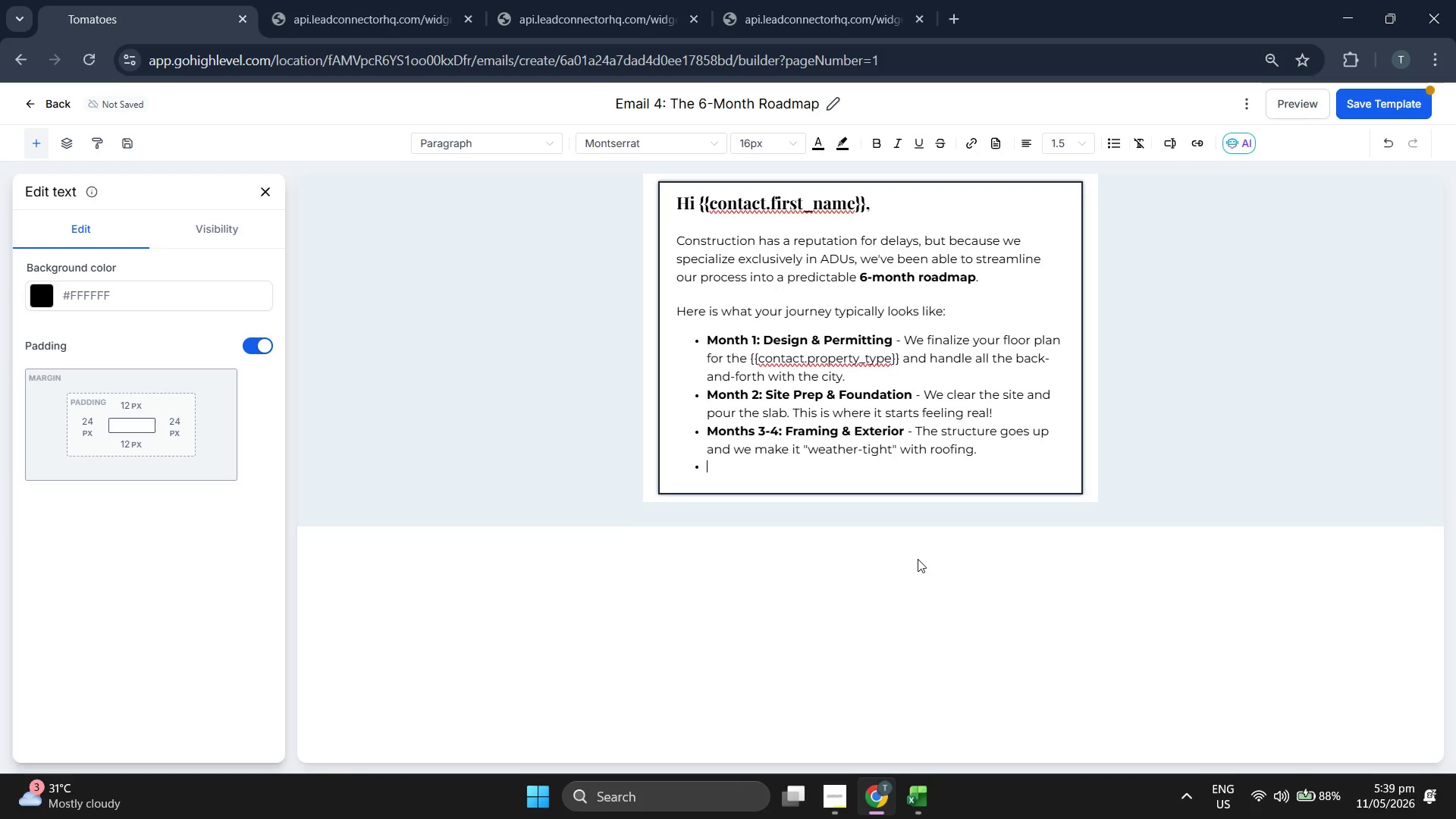 
 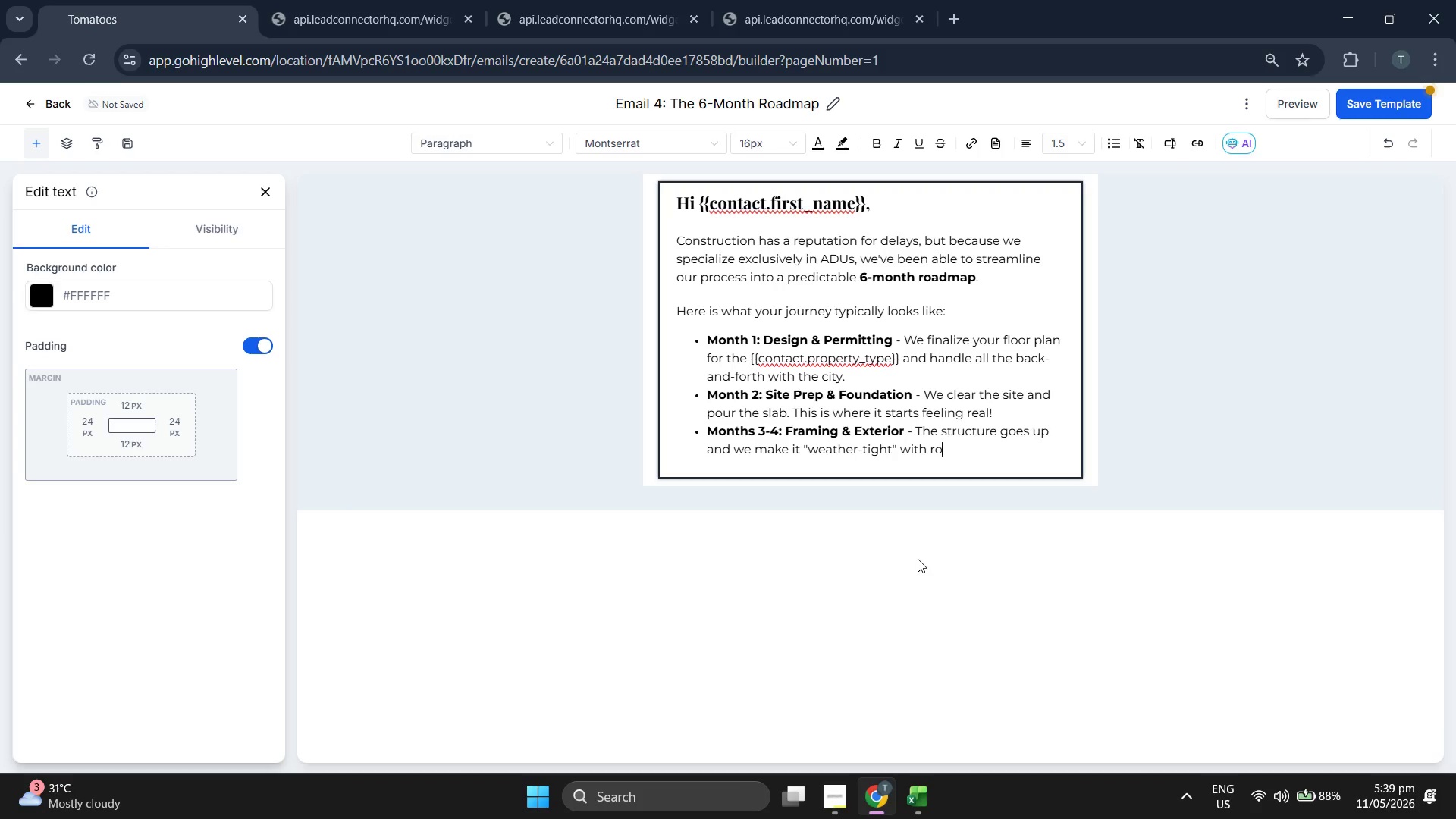 
key(Enter)
 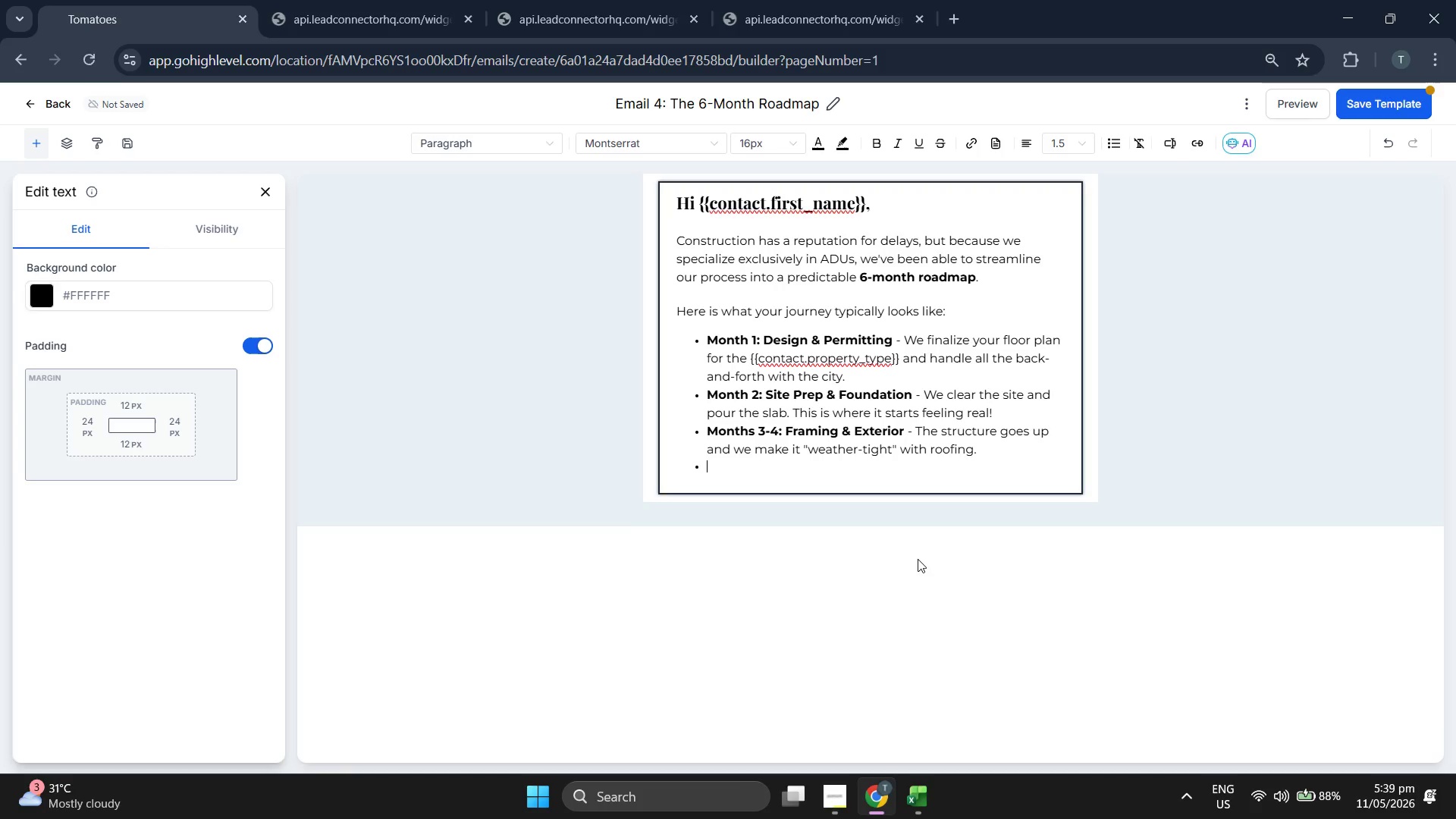 
key(Backspace)
key(Backspace)
type( windows, amd )
key(Backspace)
key(Backspace)
key(Backspace)
type(nd siding.)
 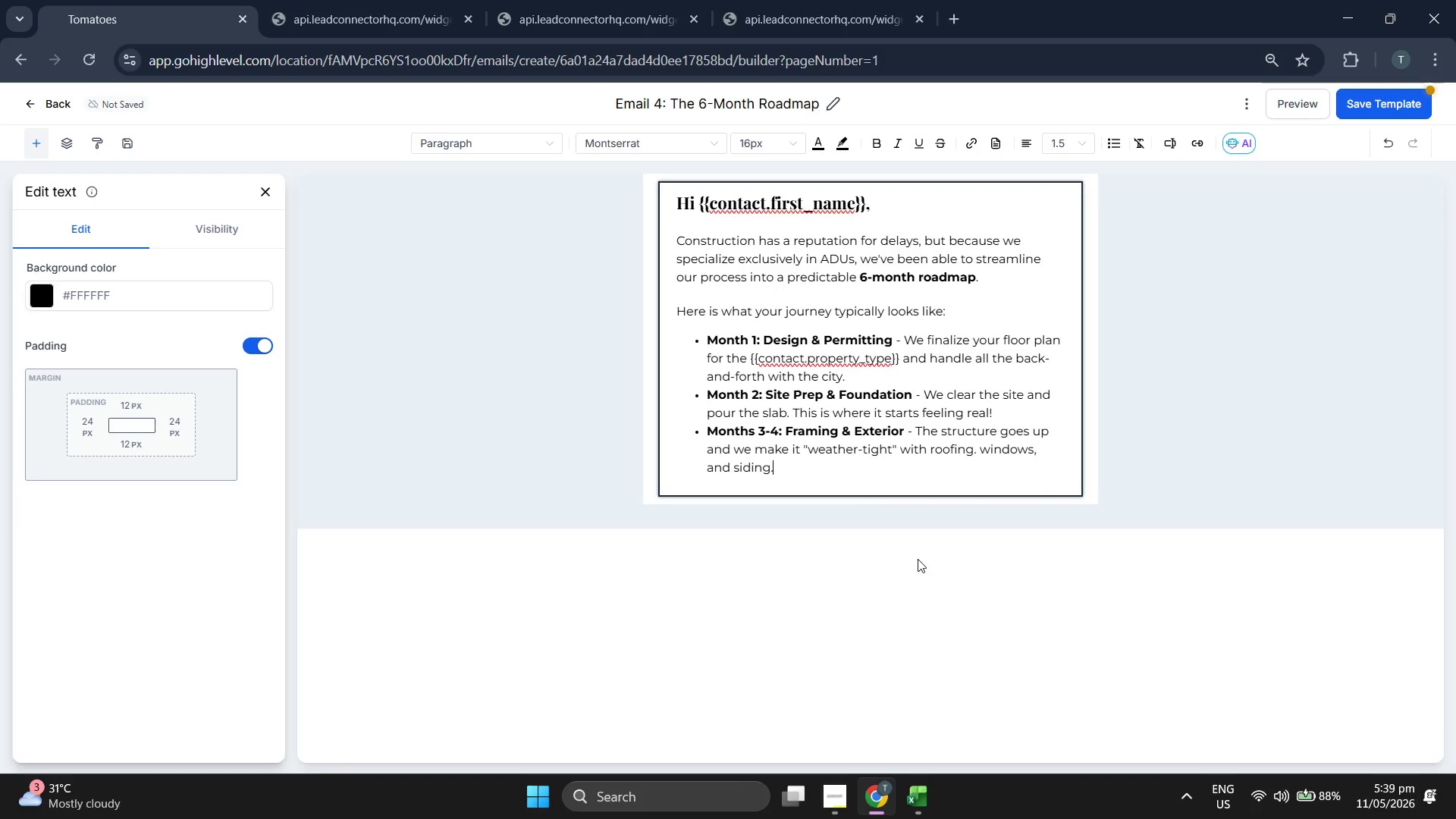 
key(Enter)
 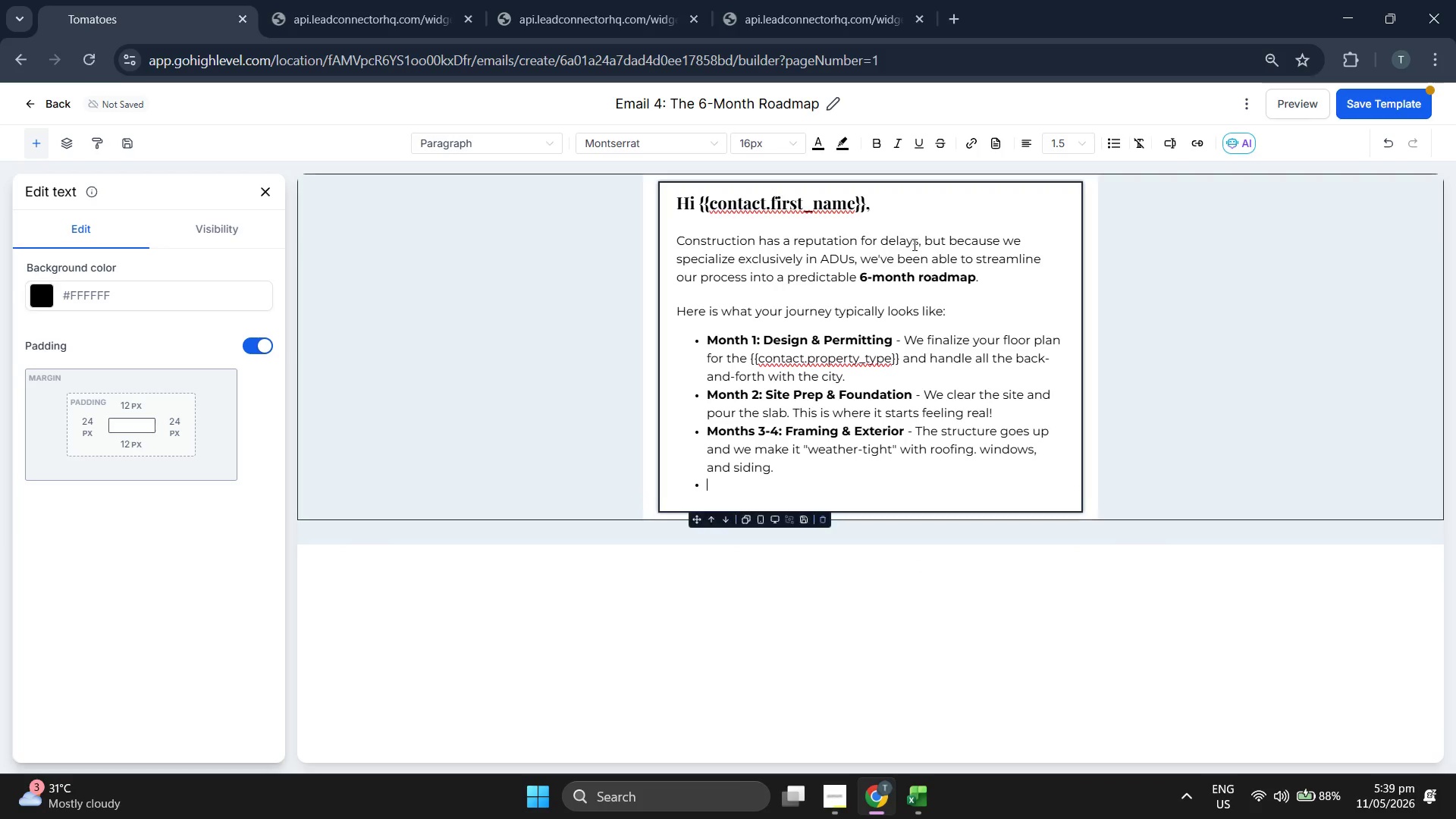 
left_click([873, 141])
 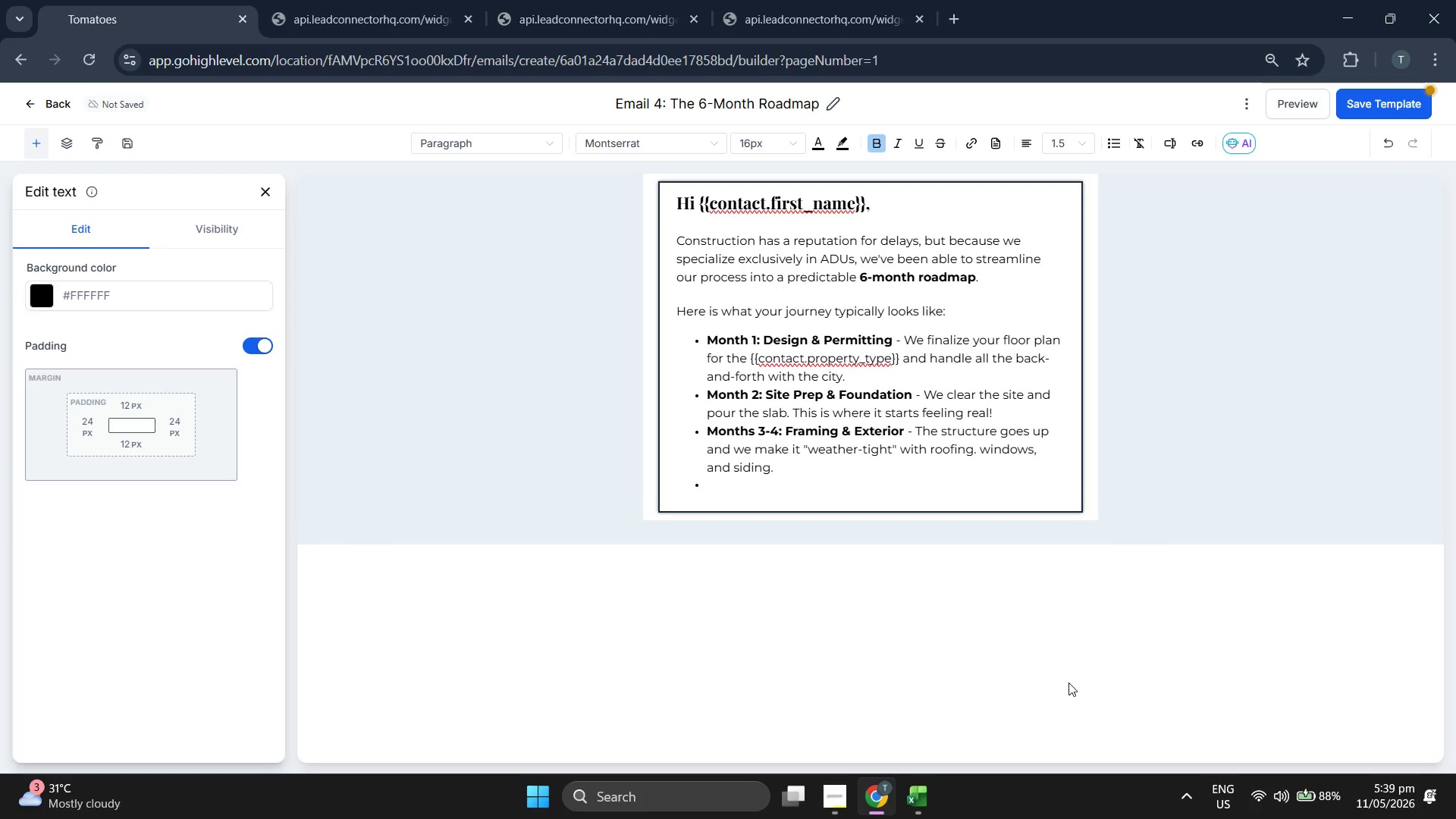 
type(Months )
key(Backspace)
type(5)
 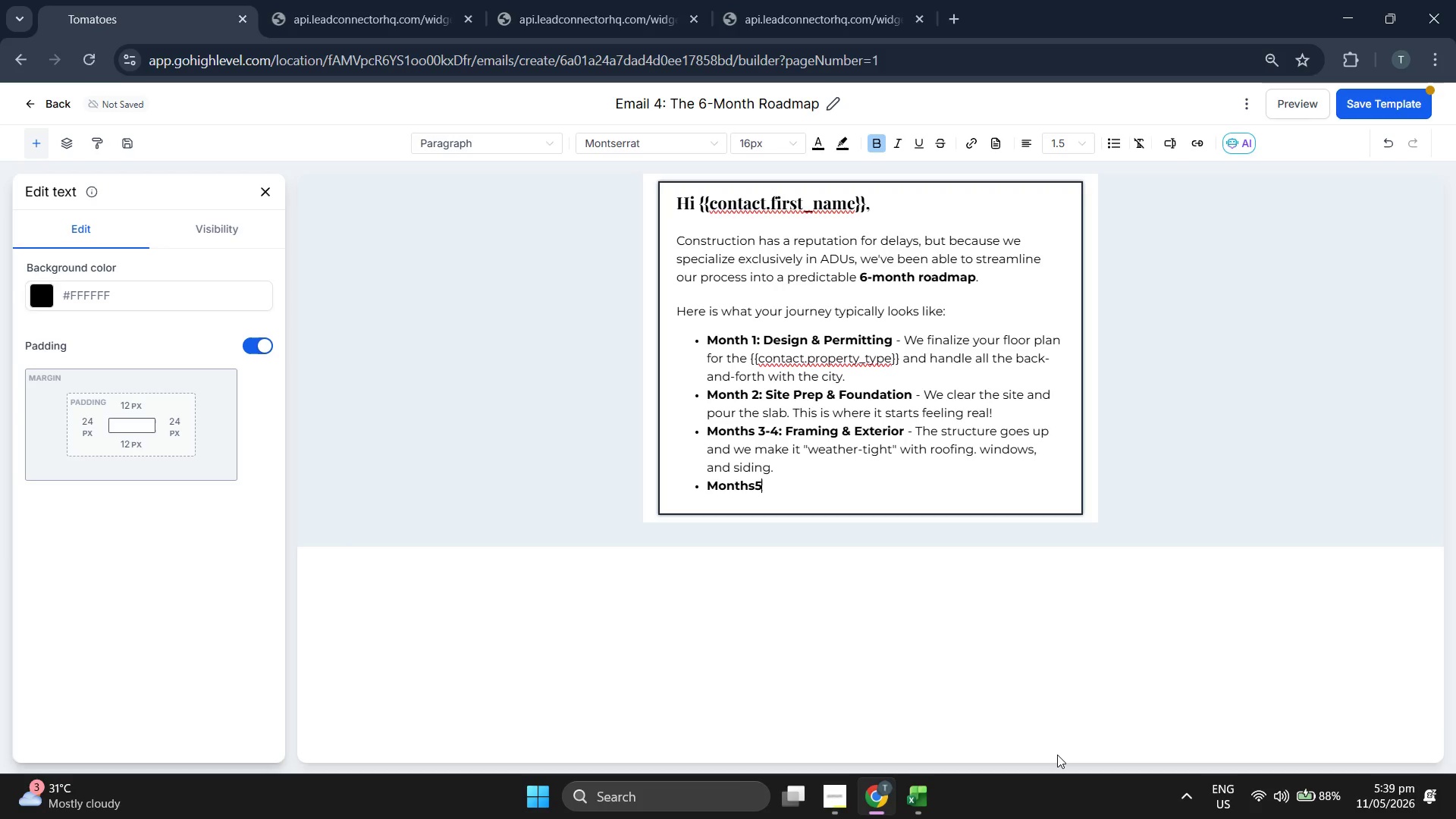 
type(-6)
key(Backspace)
key(Backspace)
key(Backspace)
type( 5-6: Uit)
key(Backspace)
key(Backspace)
type(tilities )
 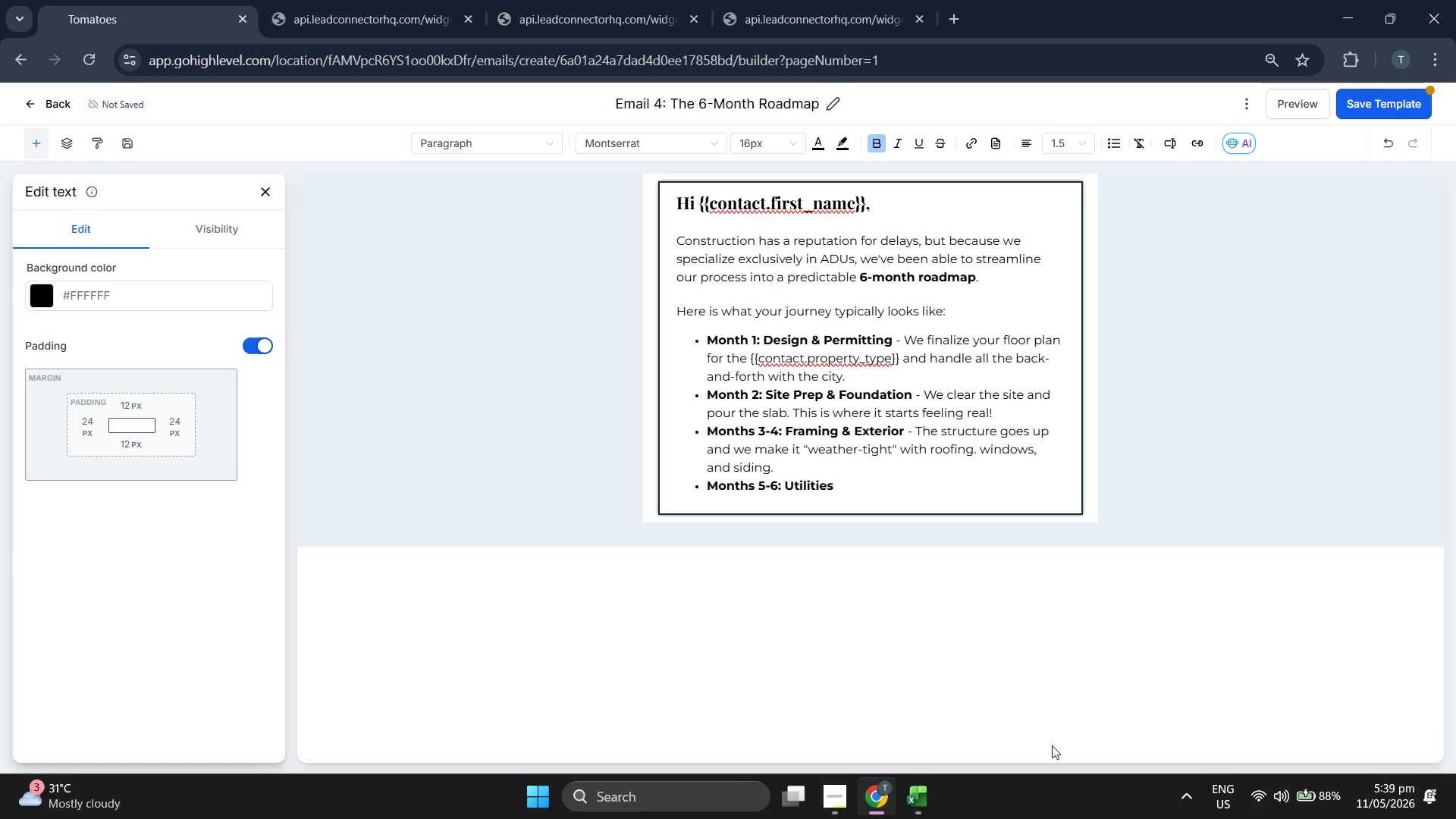 
type(*)
key(Backspace)
type(& Interior Finises)
key(Backspace)
key(Backspace)
key(Backspace)
type(h)
key(Backspace)
type(shes )
 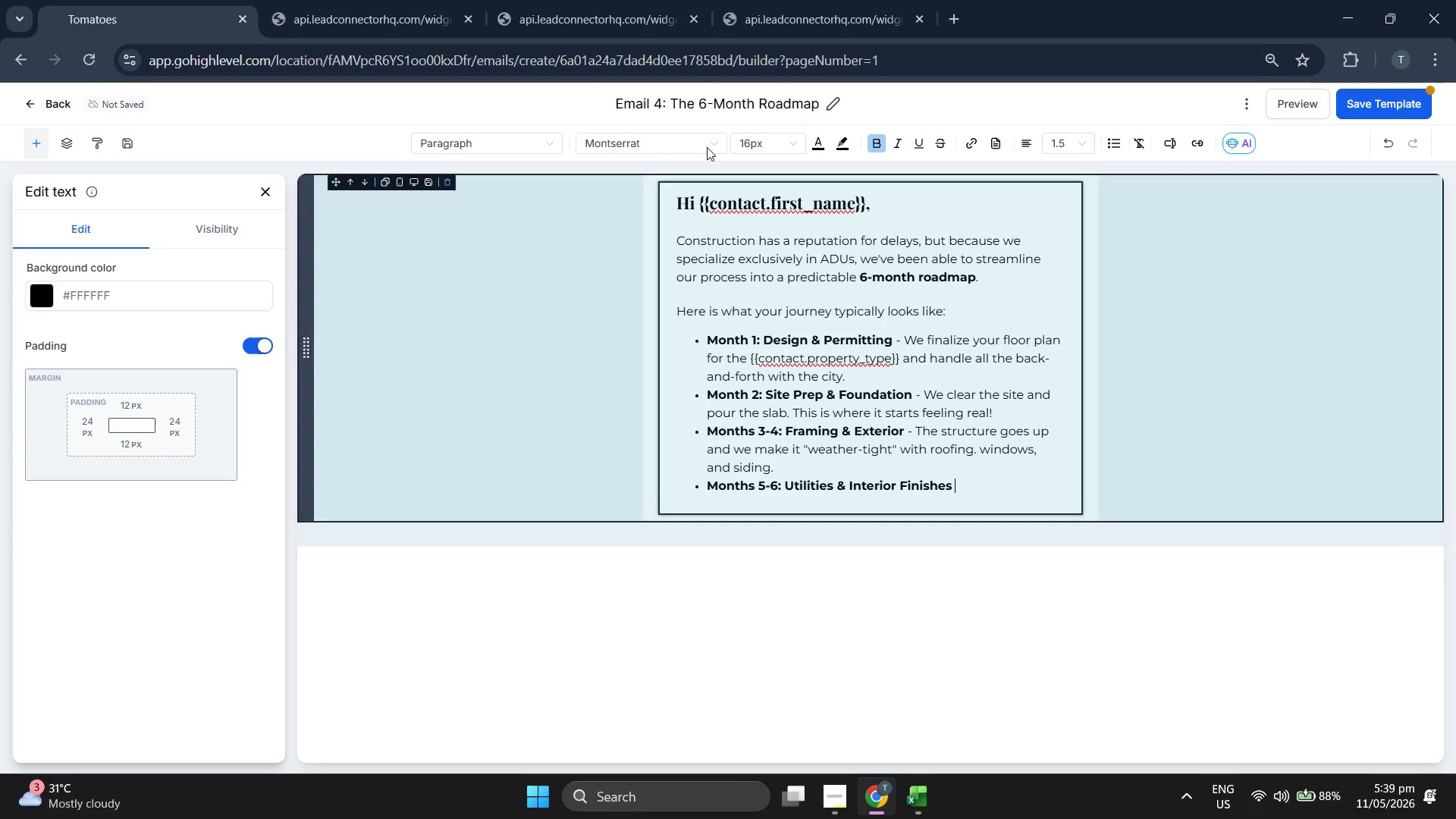 
left_click([870, 136])
 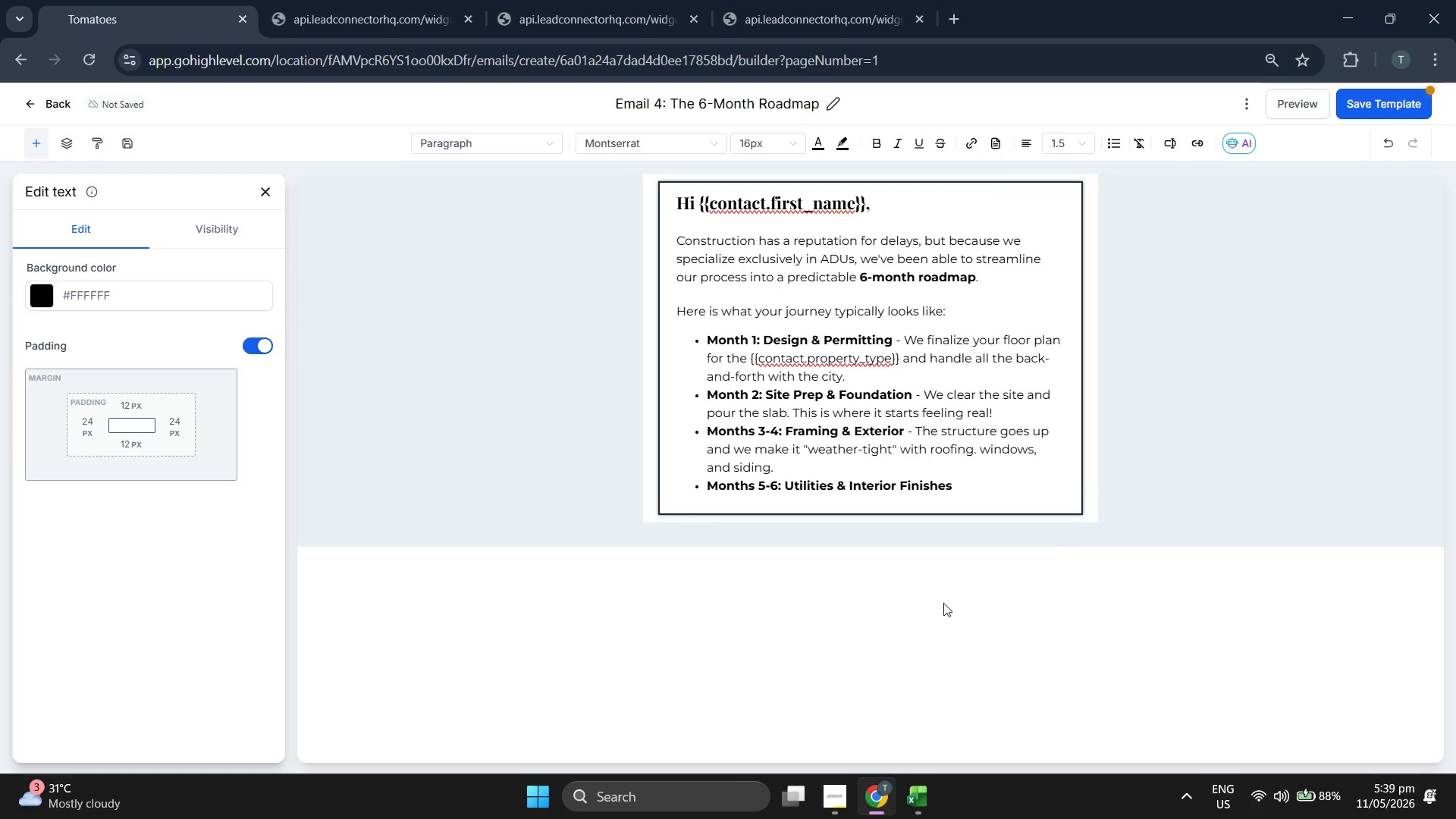 
type(- Plumbing)
 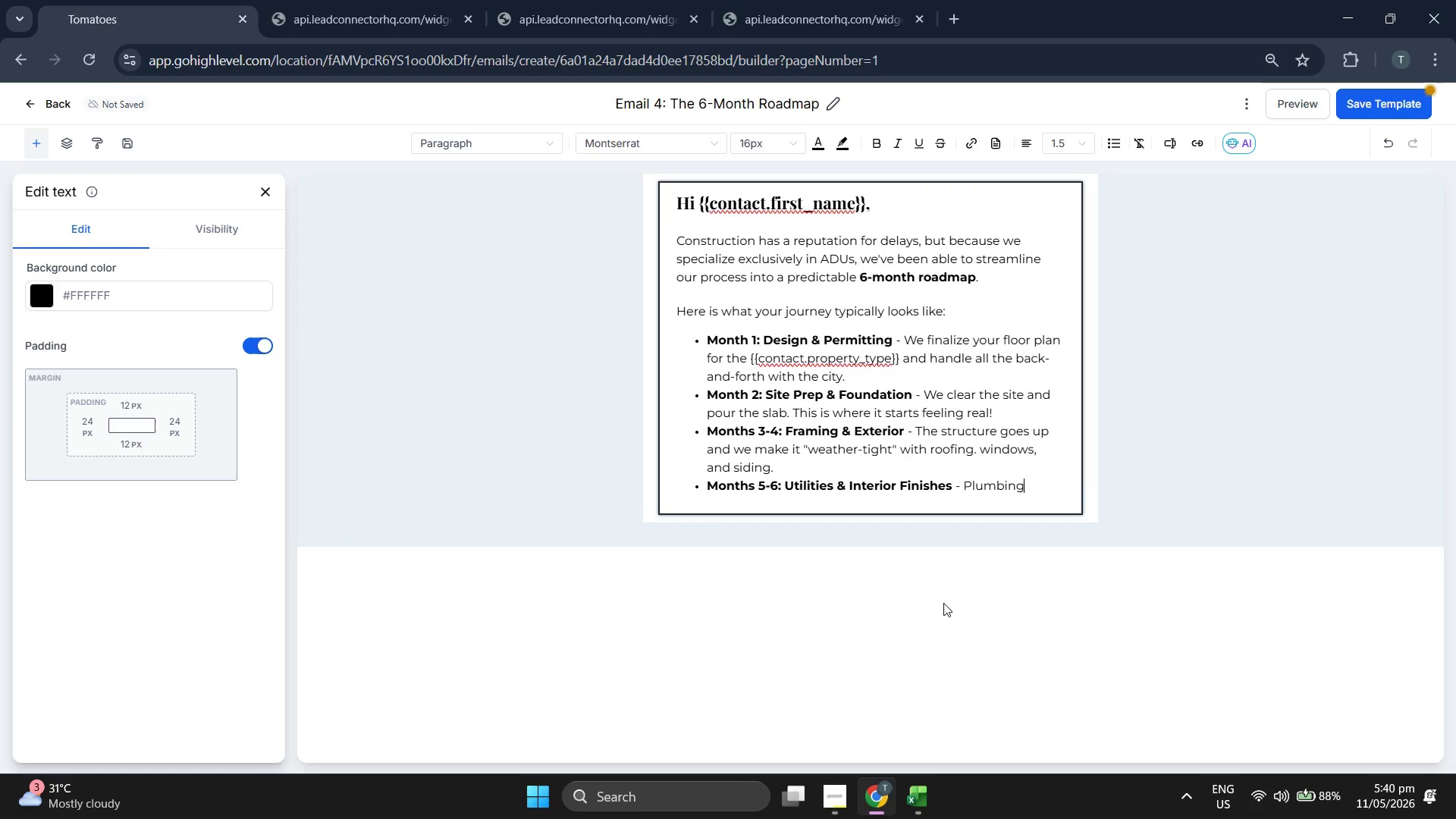 
type(, electrical, drywall, and those final aesh)
key(Backspace)
type(thetic toru)
key(Backspace)
key(Backspace)
type(uches that make it a home.)
 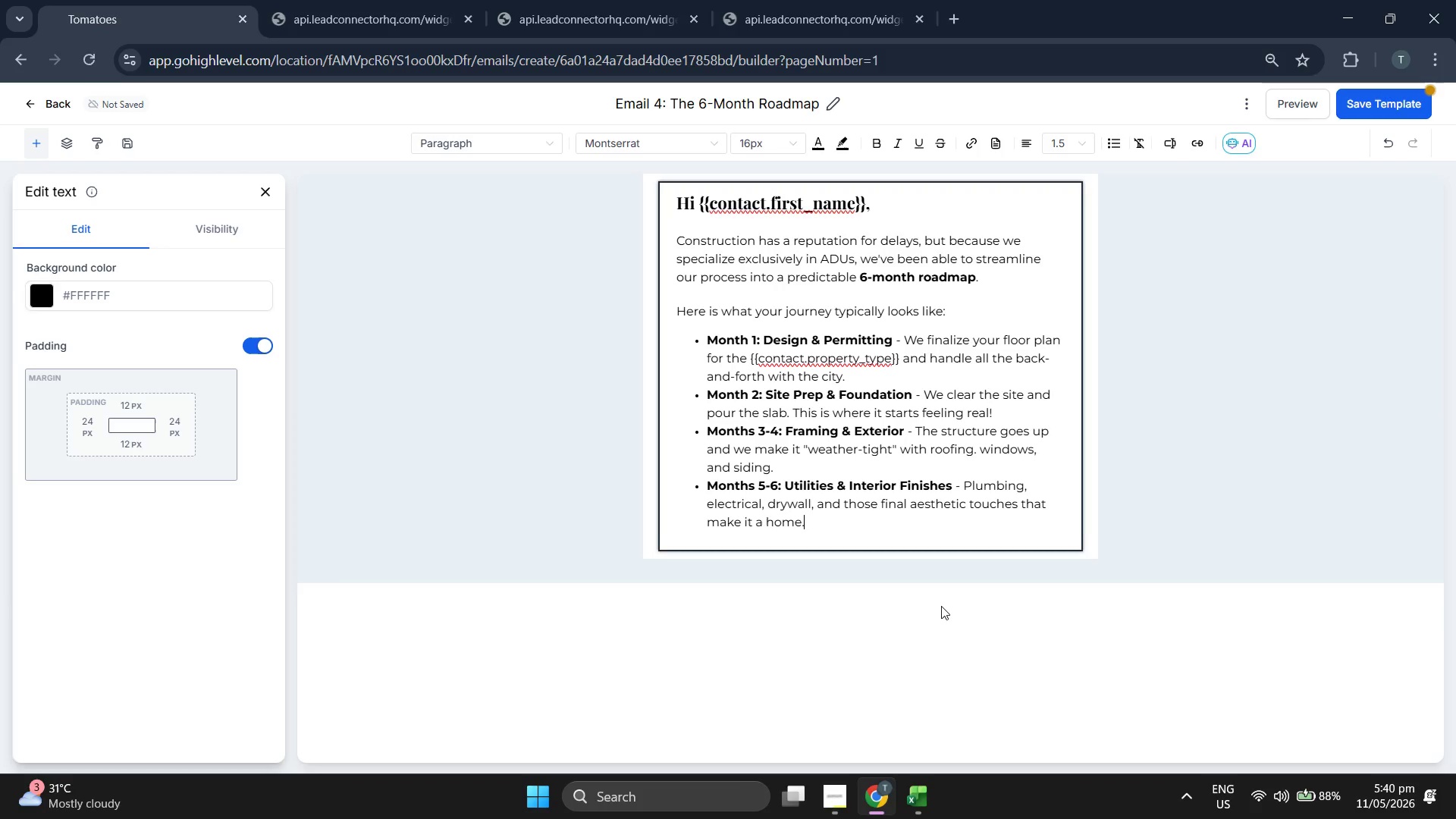 
key(Enter)
 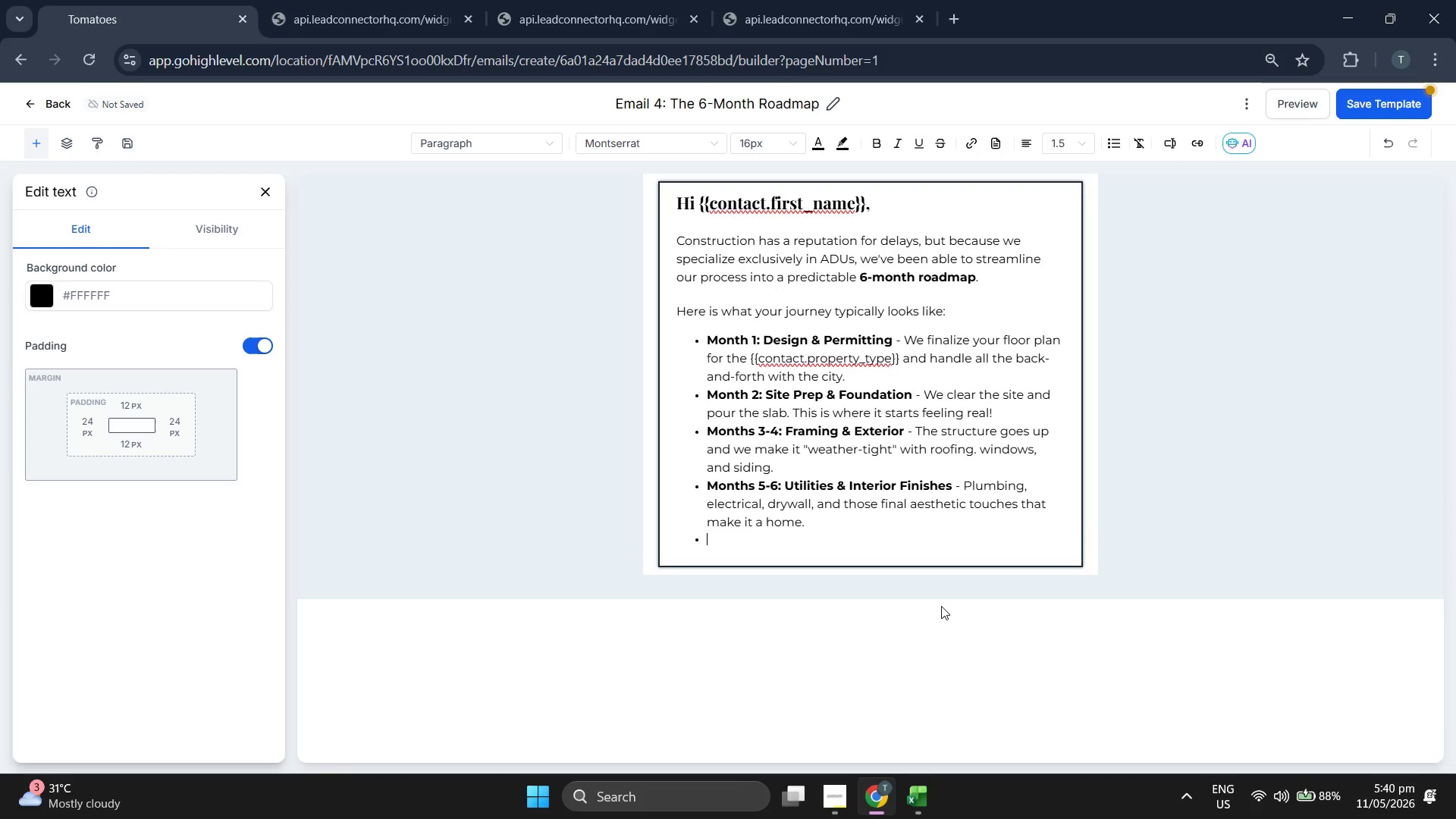 
key(Enter)
 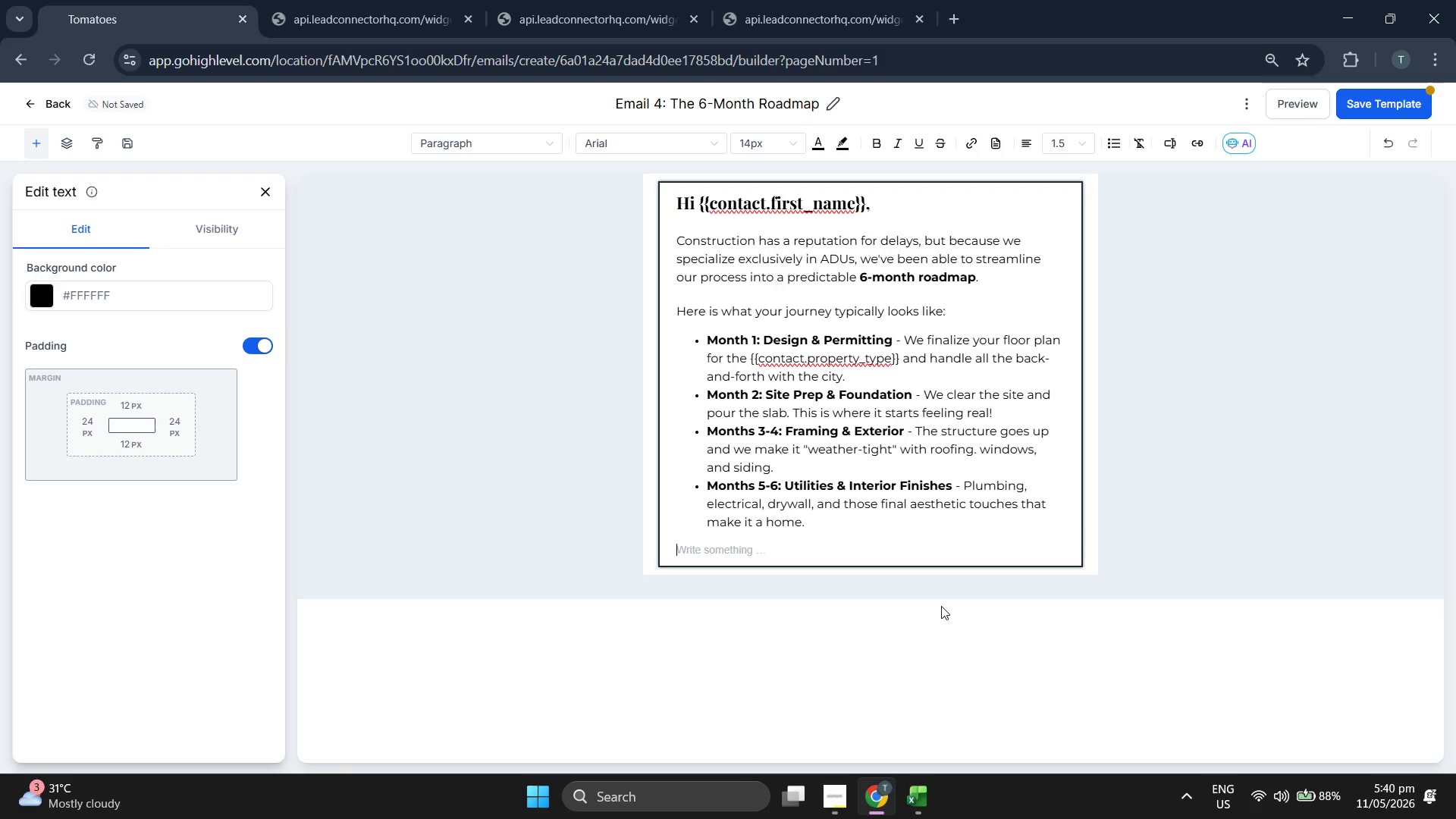 
type(Ou)
key(Backspace)
key(Backspace)
type(o)
key(Backspace)
type(Our goal is to get your )
key(Backspace)
key(Backspace)
type( your keys in 180 days so you can start housing fm)
key(Backspace)
type(amily ot)
key(Backspace)
type(r generating rental income as asoo )
key(Backspace)
key(Backspace)
key(Backspace)
key(Backspace)
key(Backspace)
type(soon as pso)
key(Backspace)
type(o)
key(Backspace)
key(Backspace)
type(ossbile.)
 